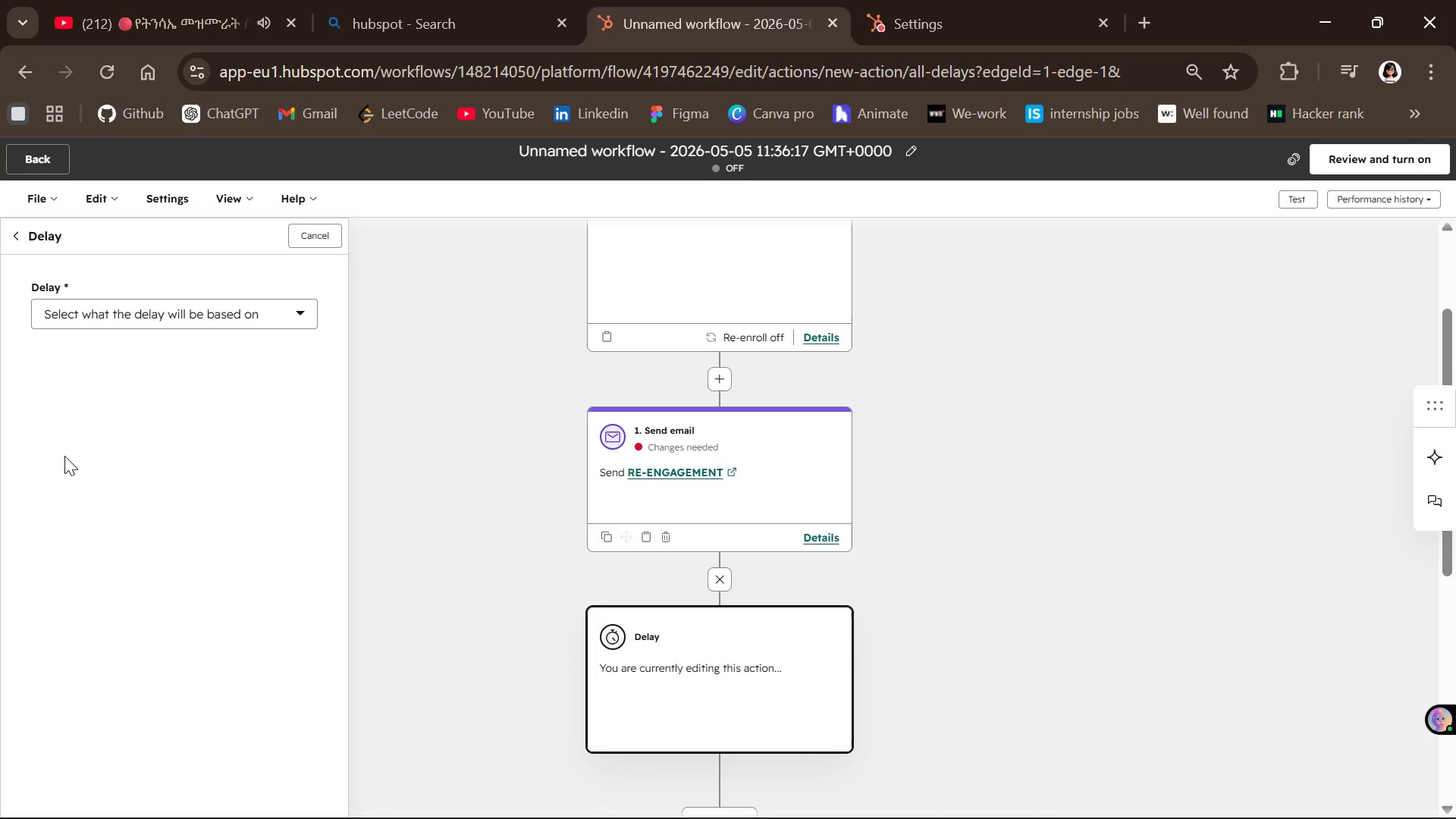 
left_click([205, 323])
 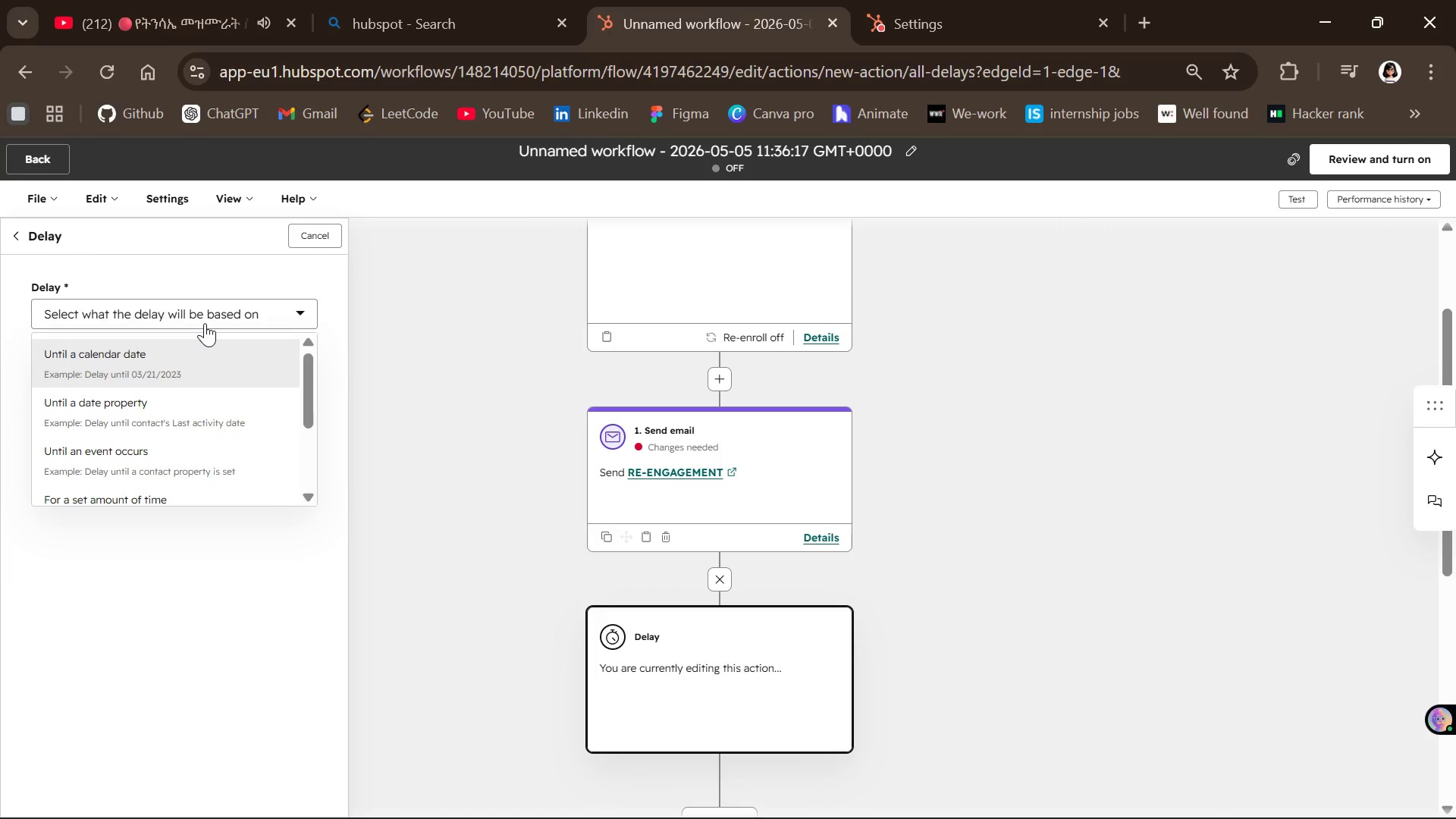 
wait(10.25)
 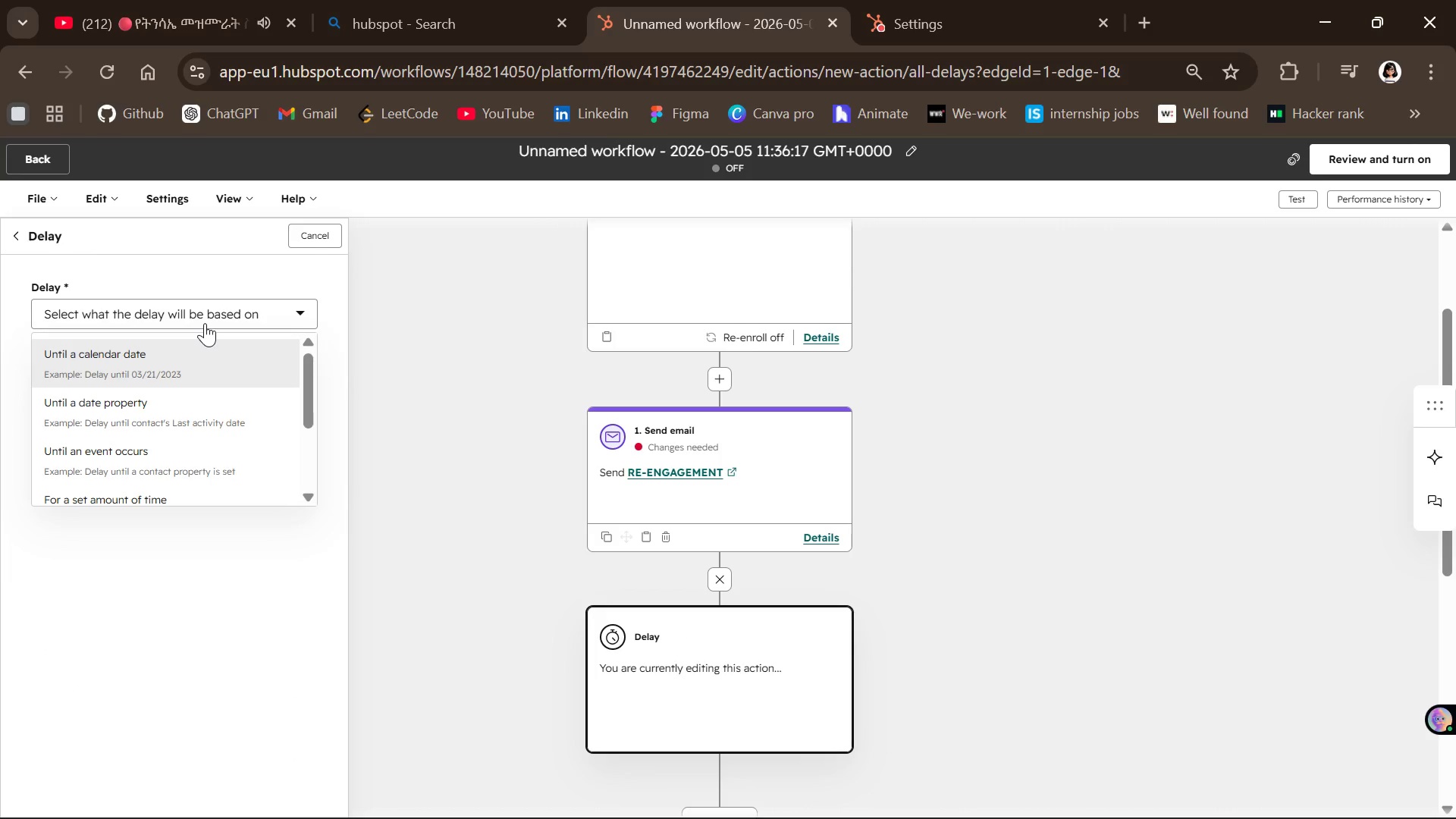 
left_click([193, 393])
 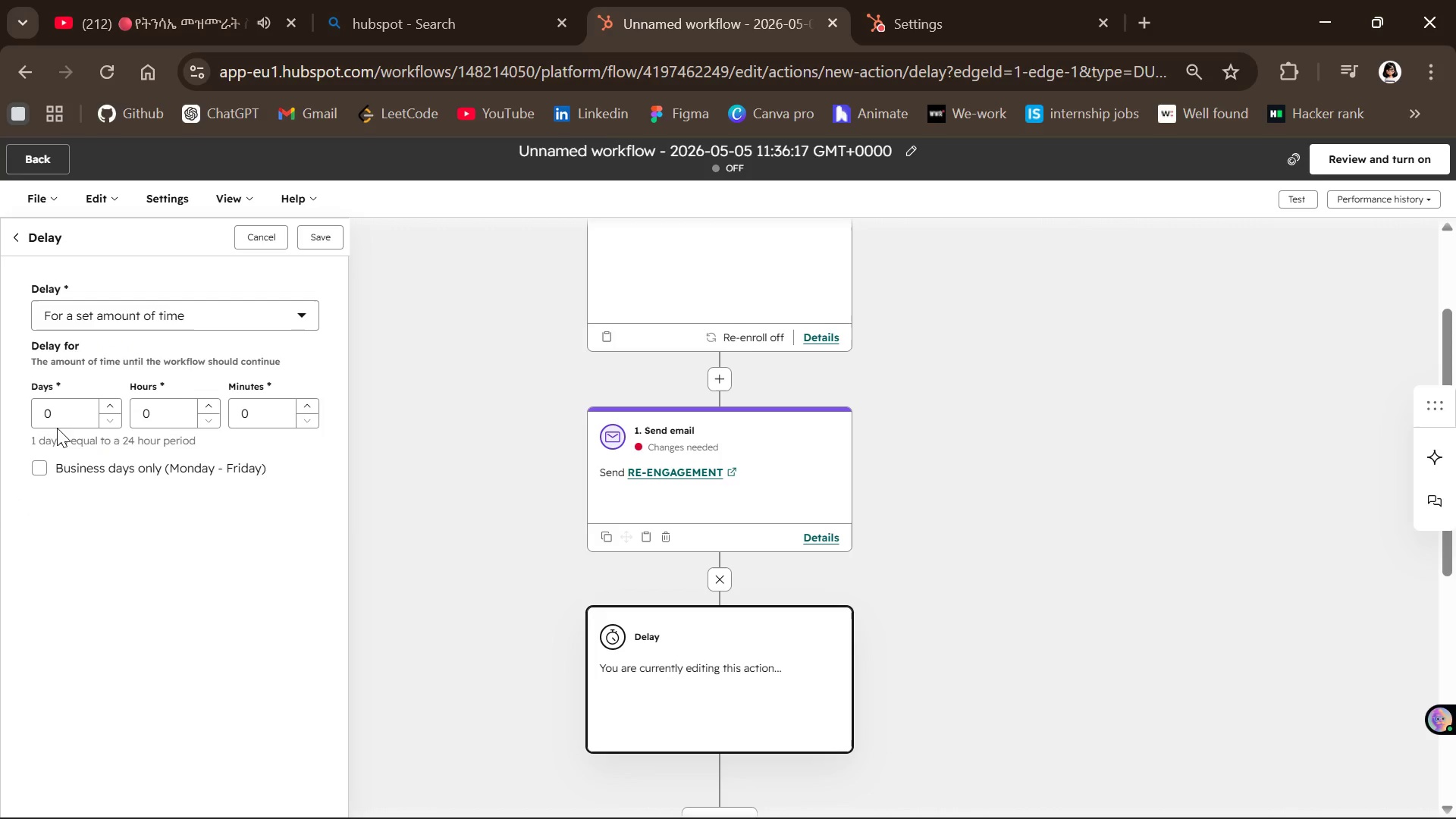 
left_click([66, 418])
 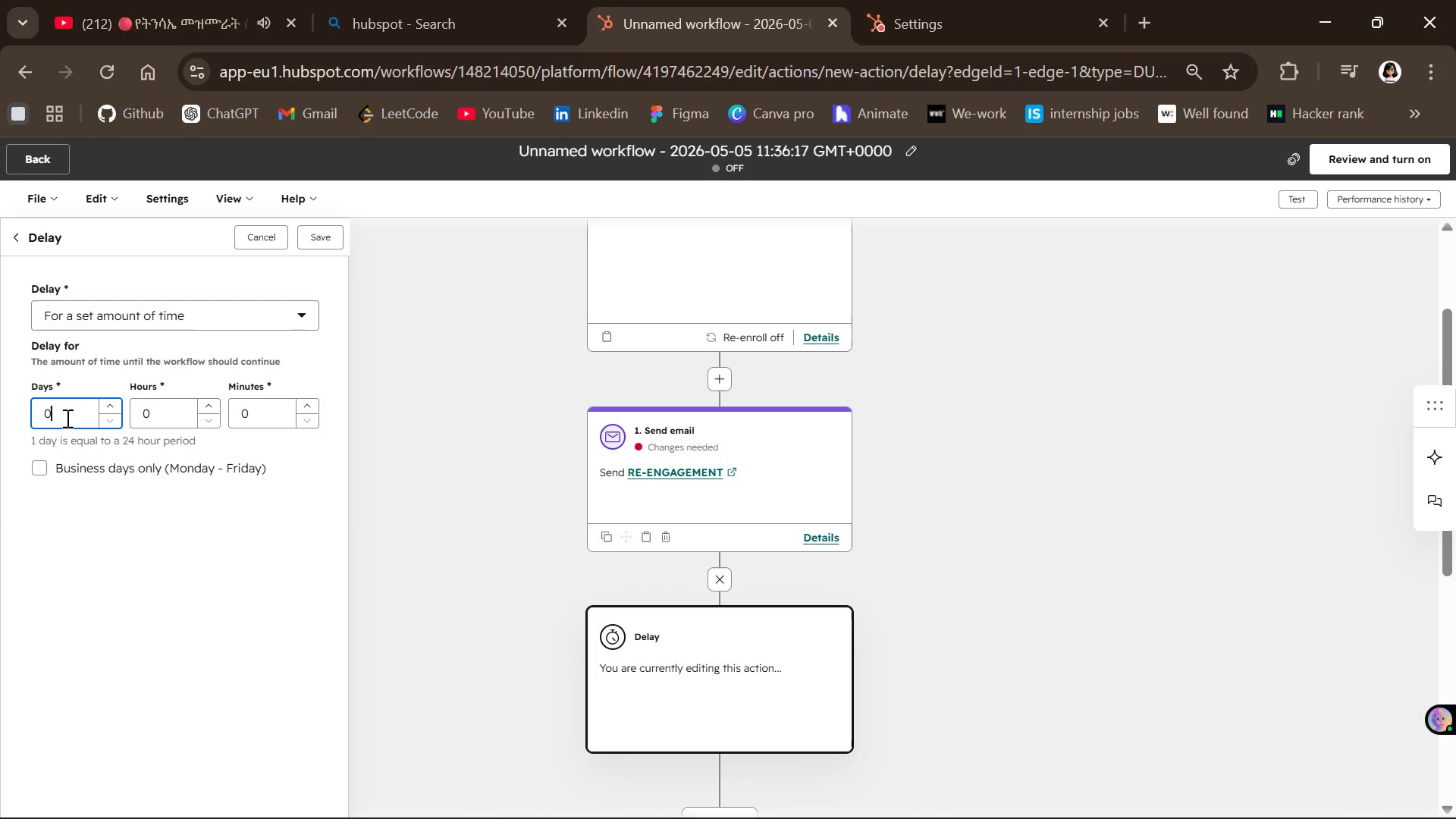 
key(Backspace)
 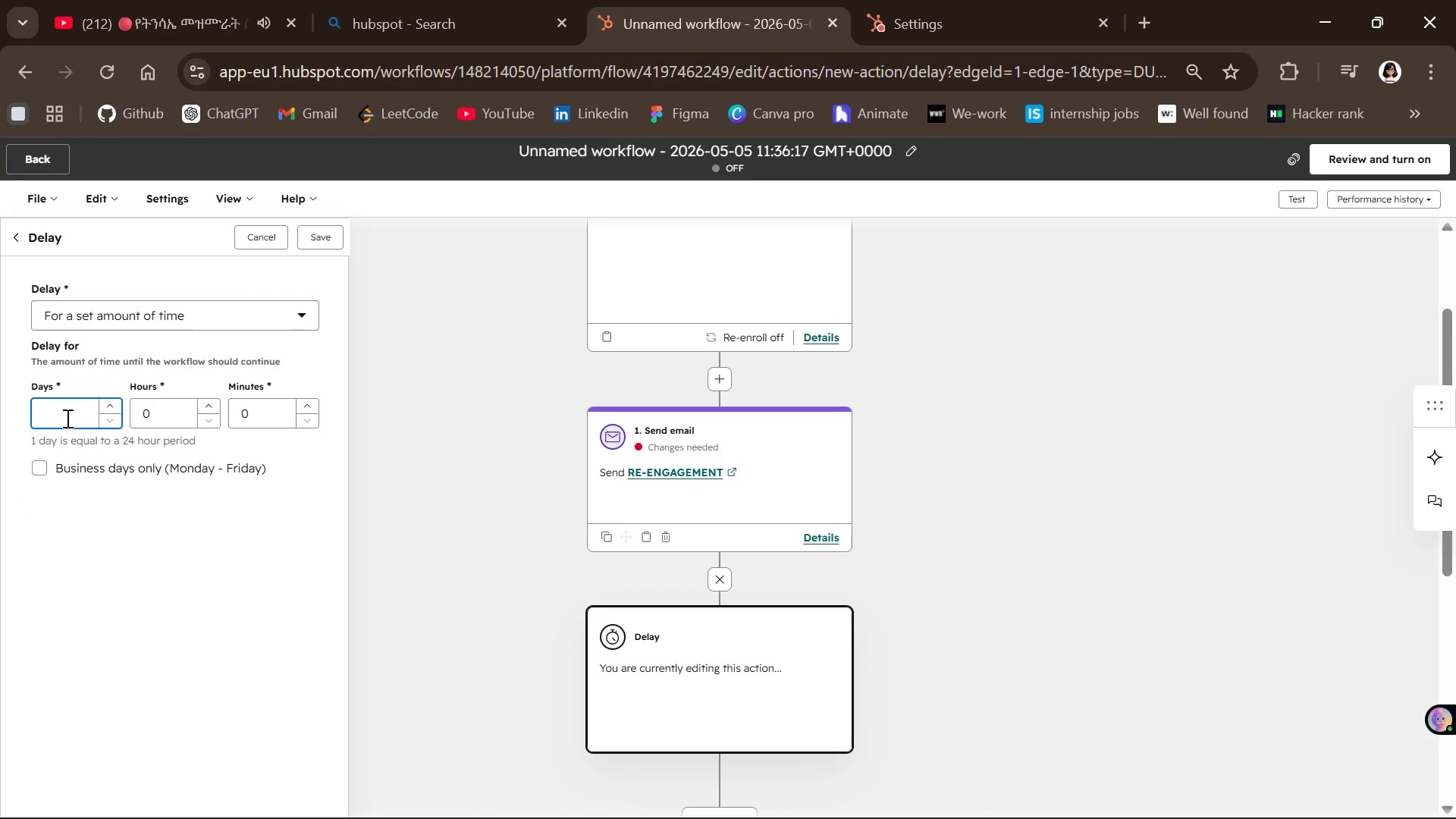 
key(2)
 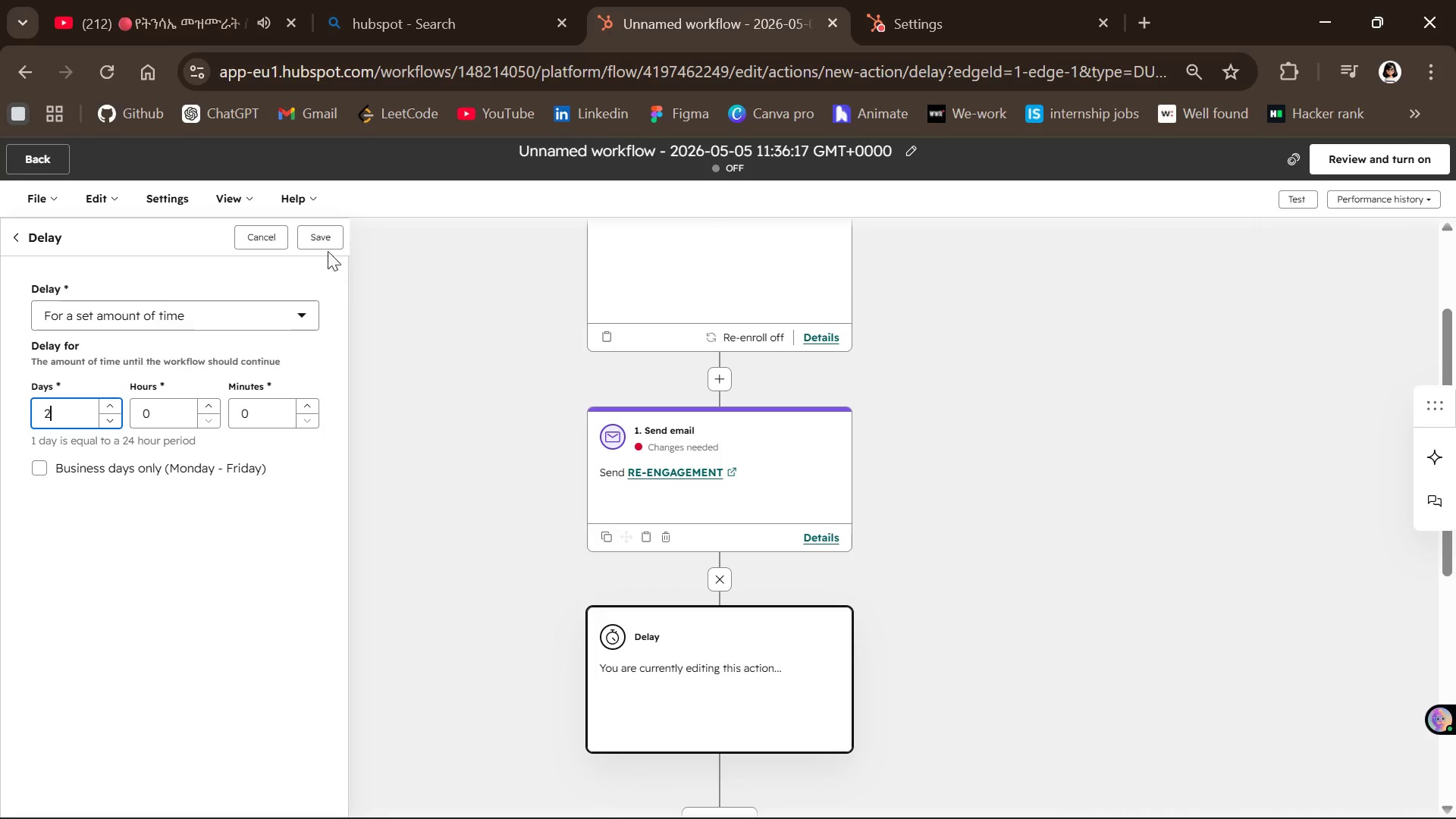 
left_click([322, 237])
 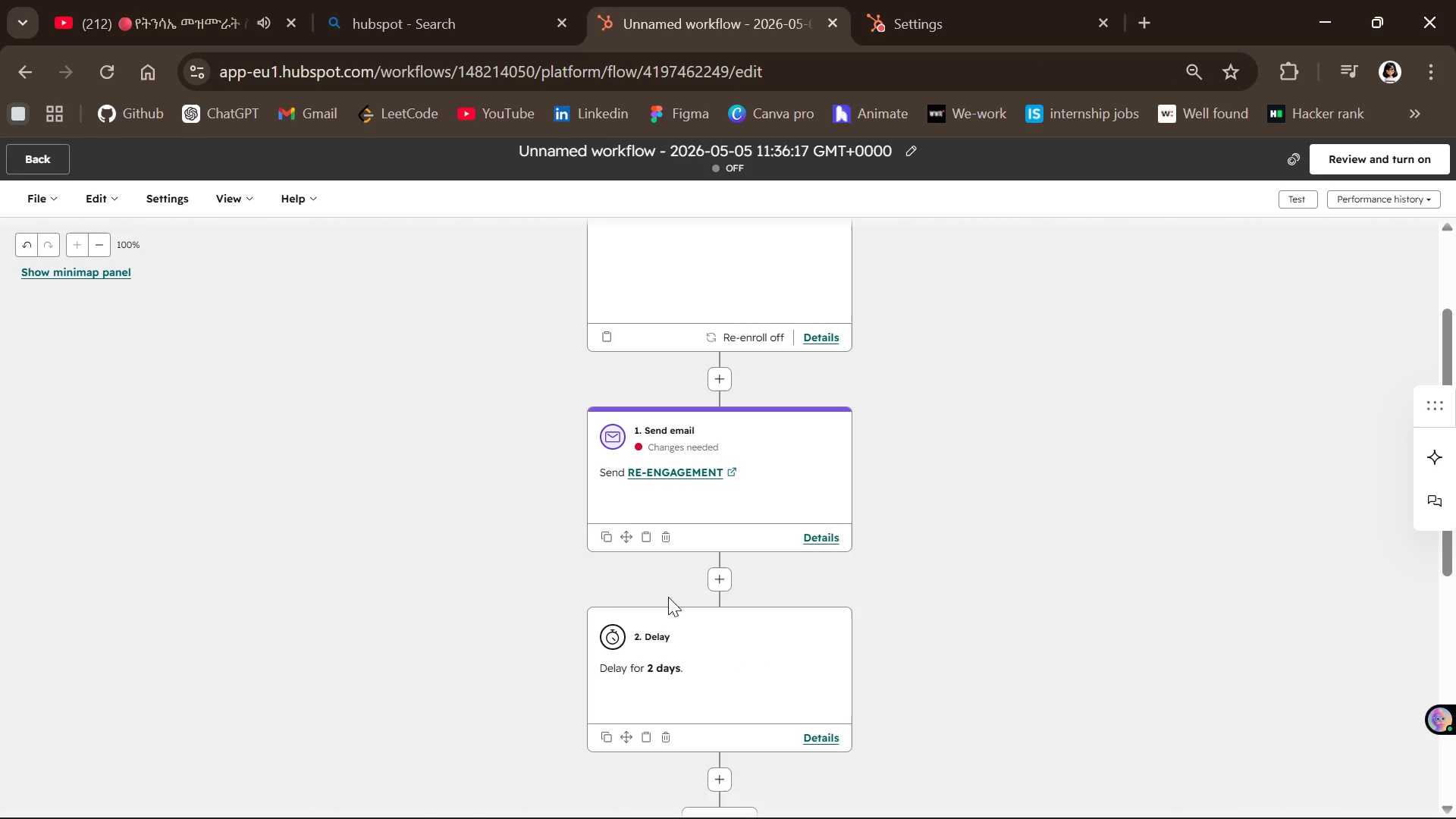 
wait(10.42)
 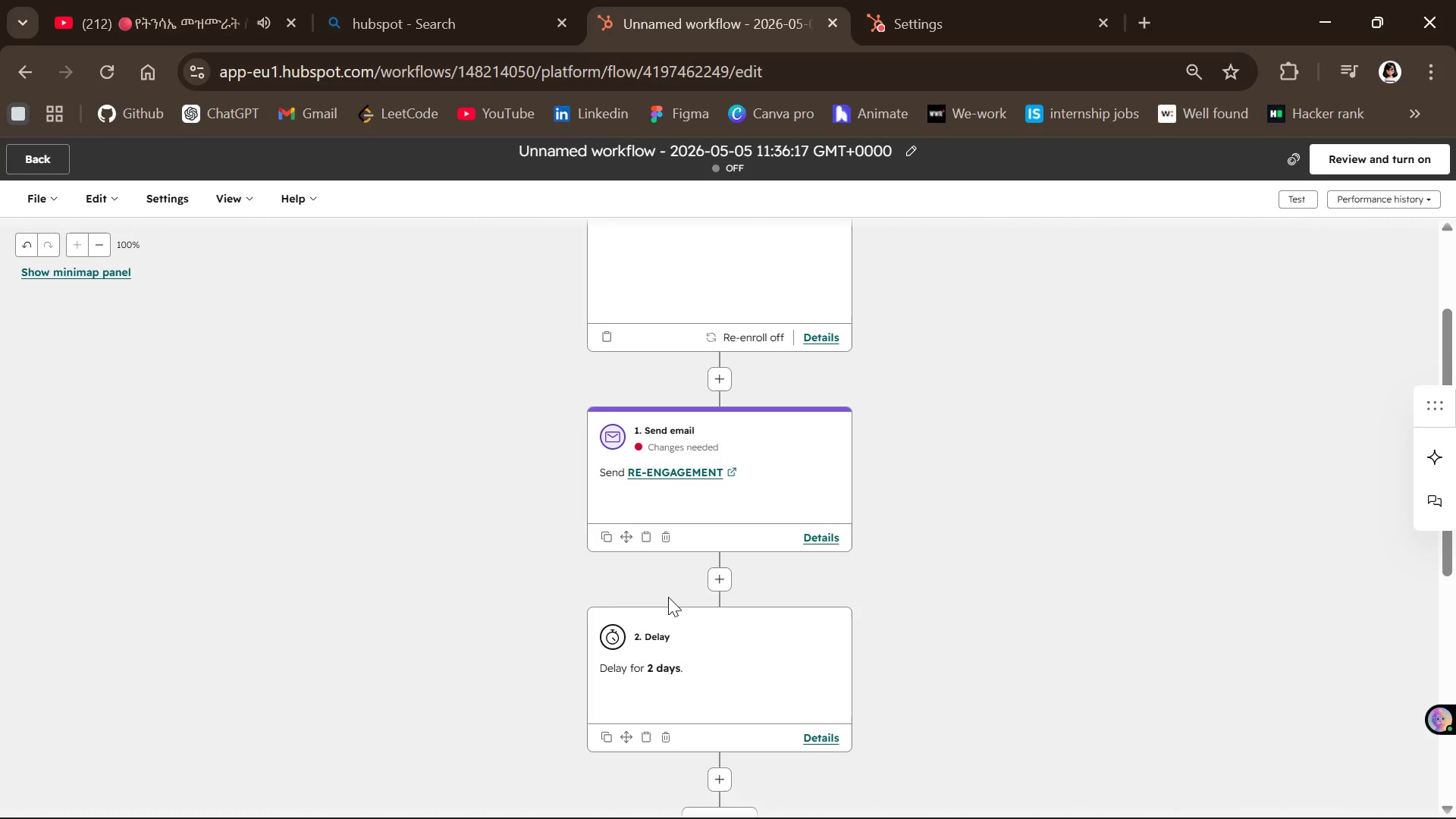 
left_click([715, 604])
 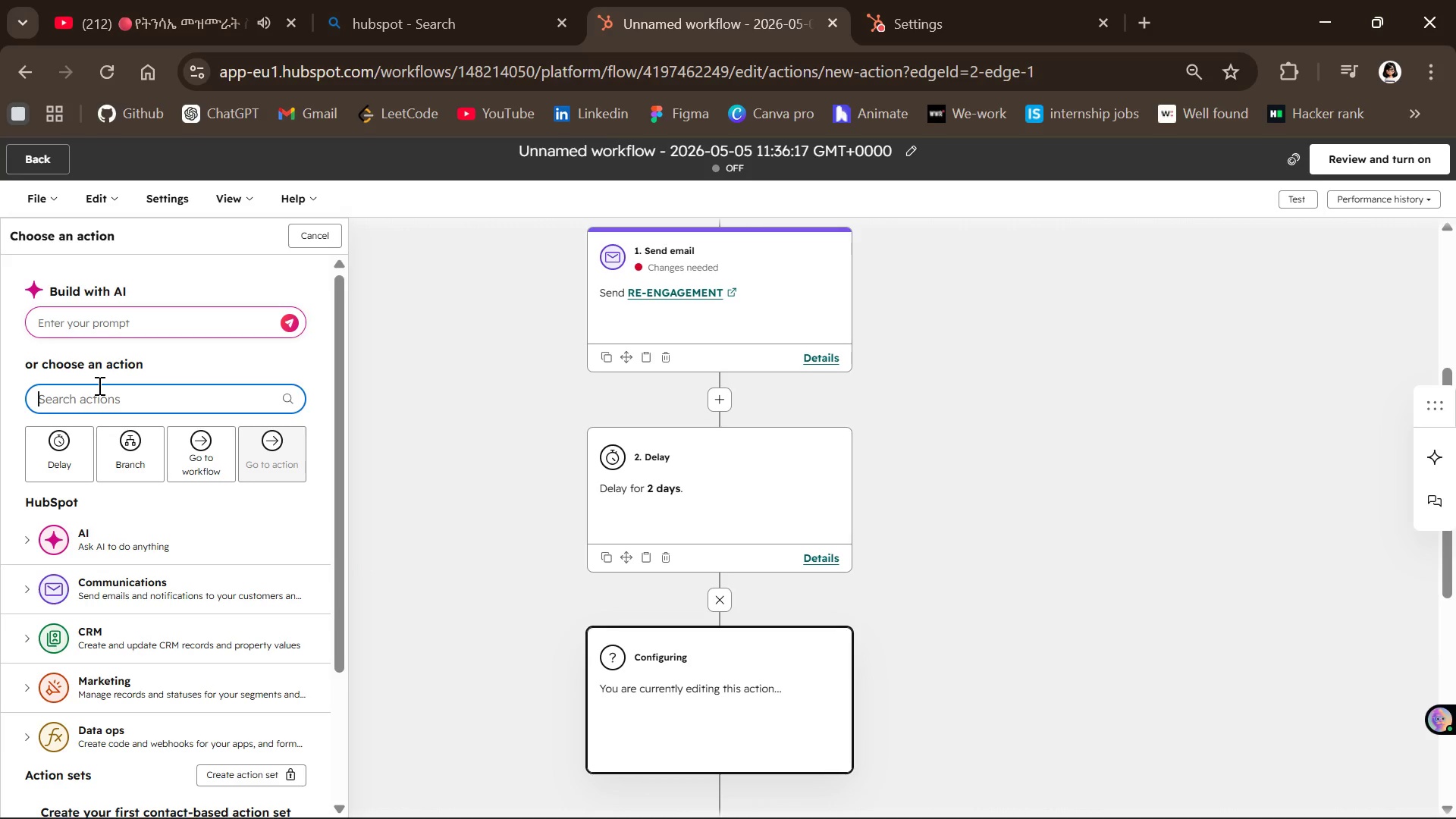 
wait(5.12)
 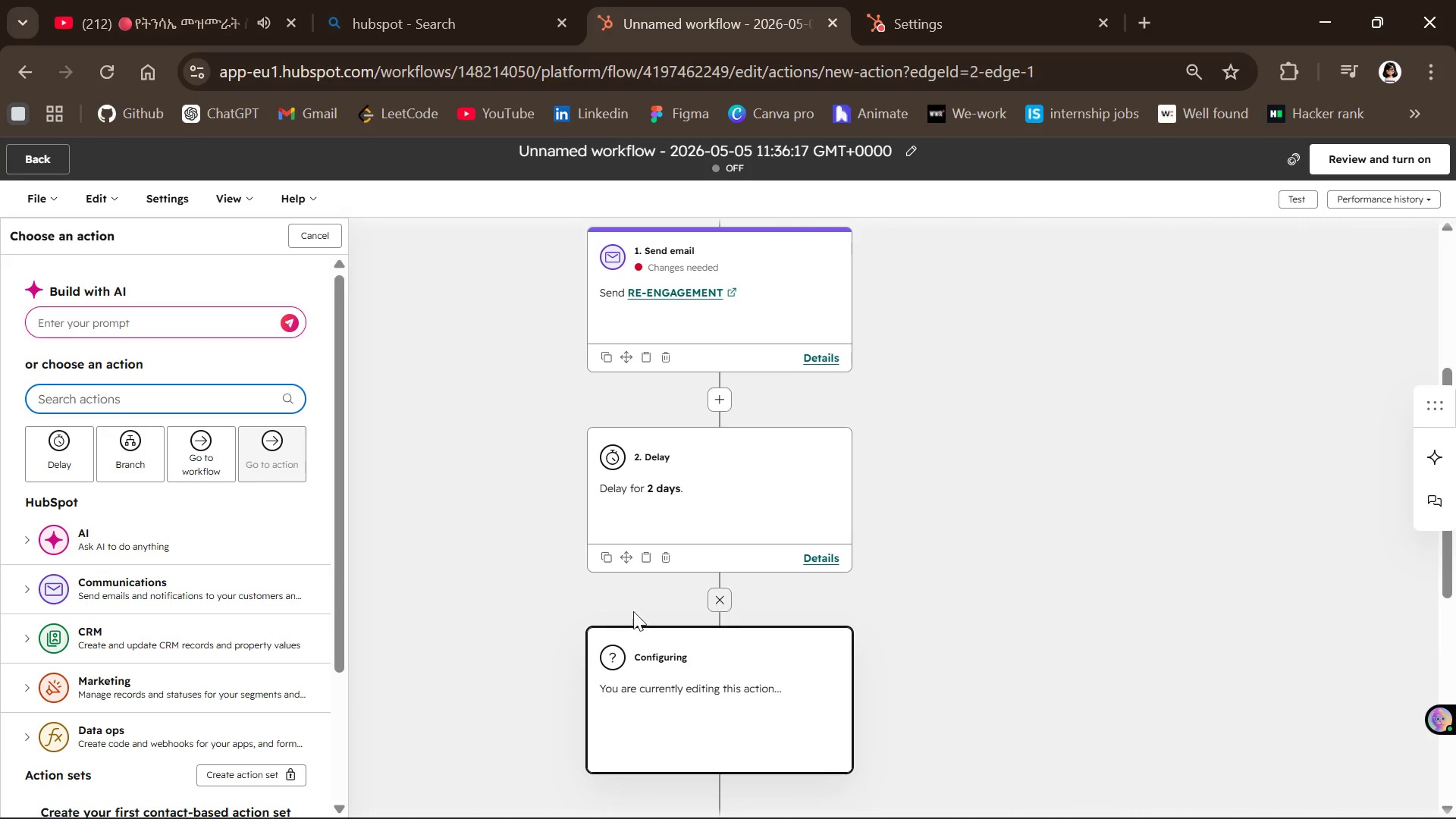 
type(send email)
 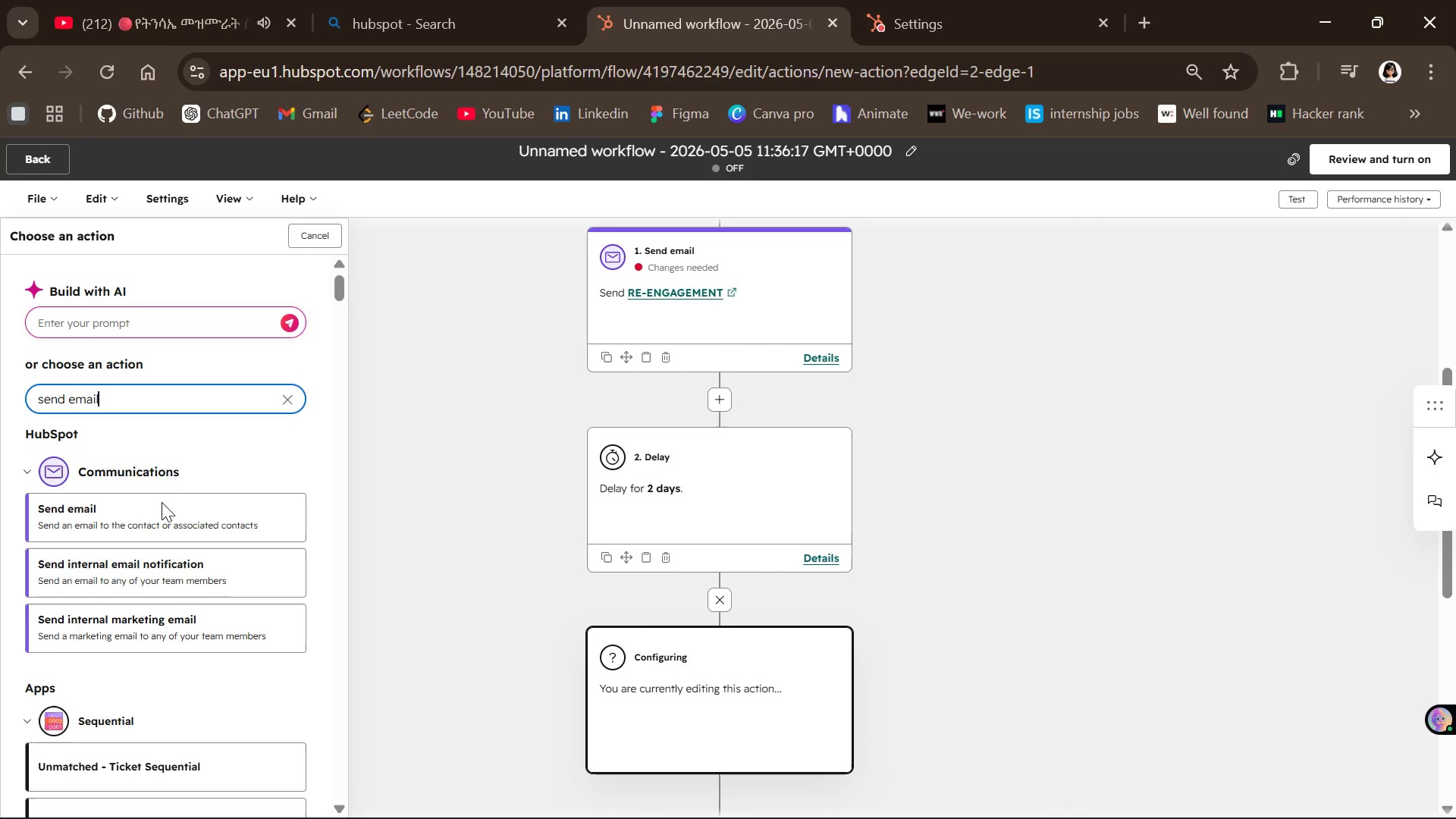 
left_click([141, 510])
 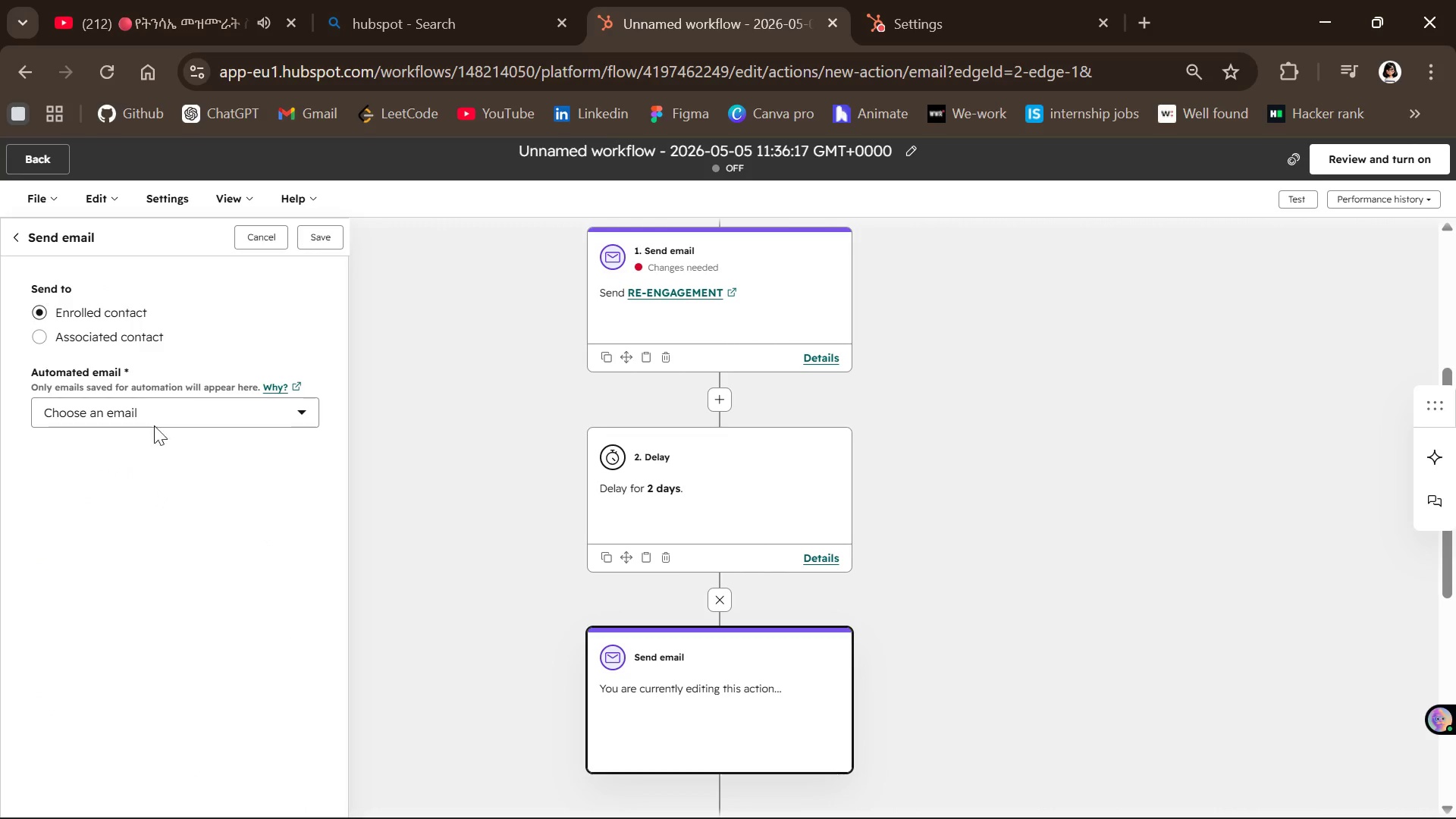 
left_click([156, 401])
 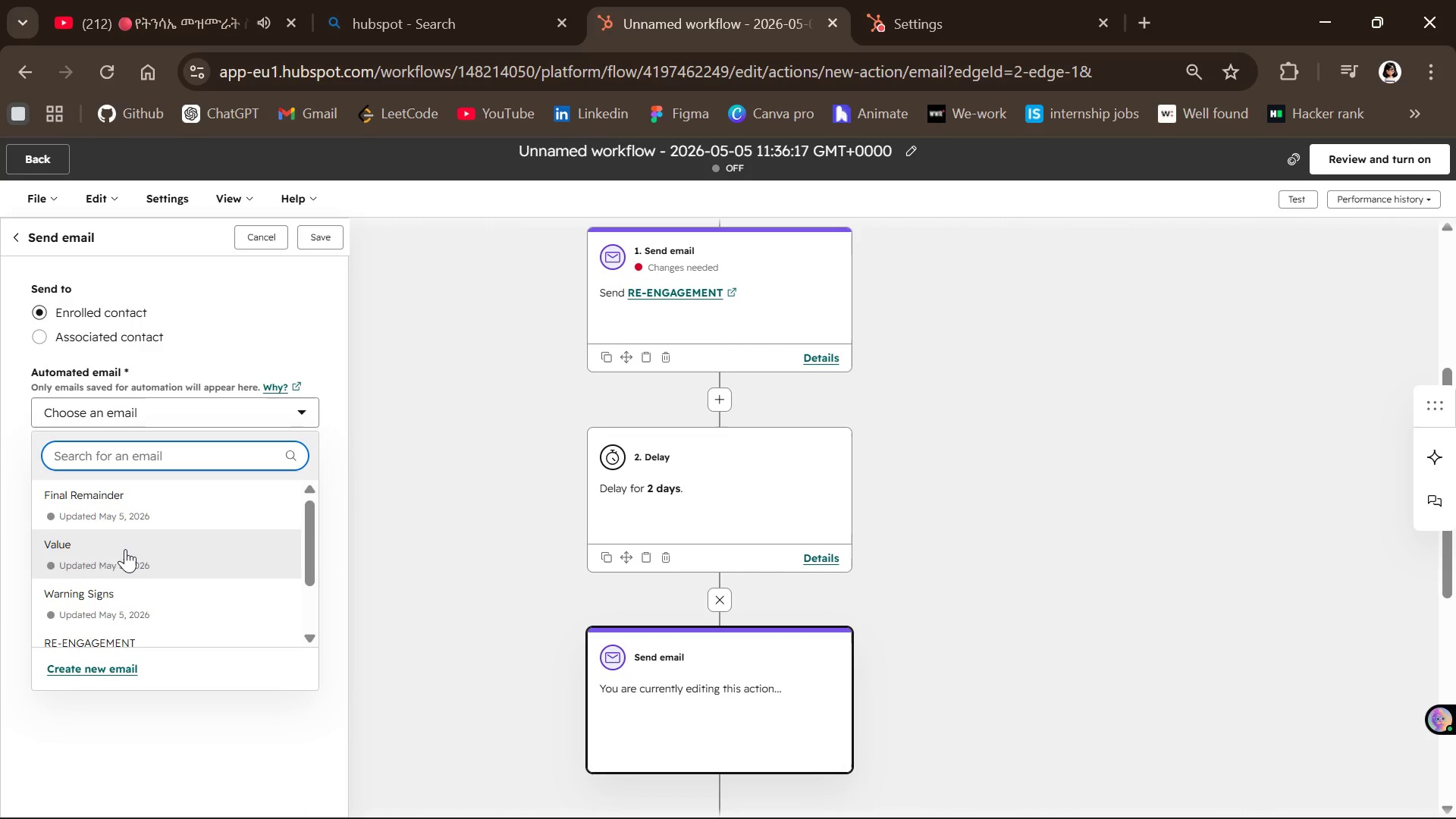 
left_click([96, 626])
 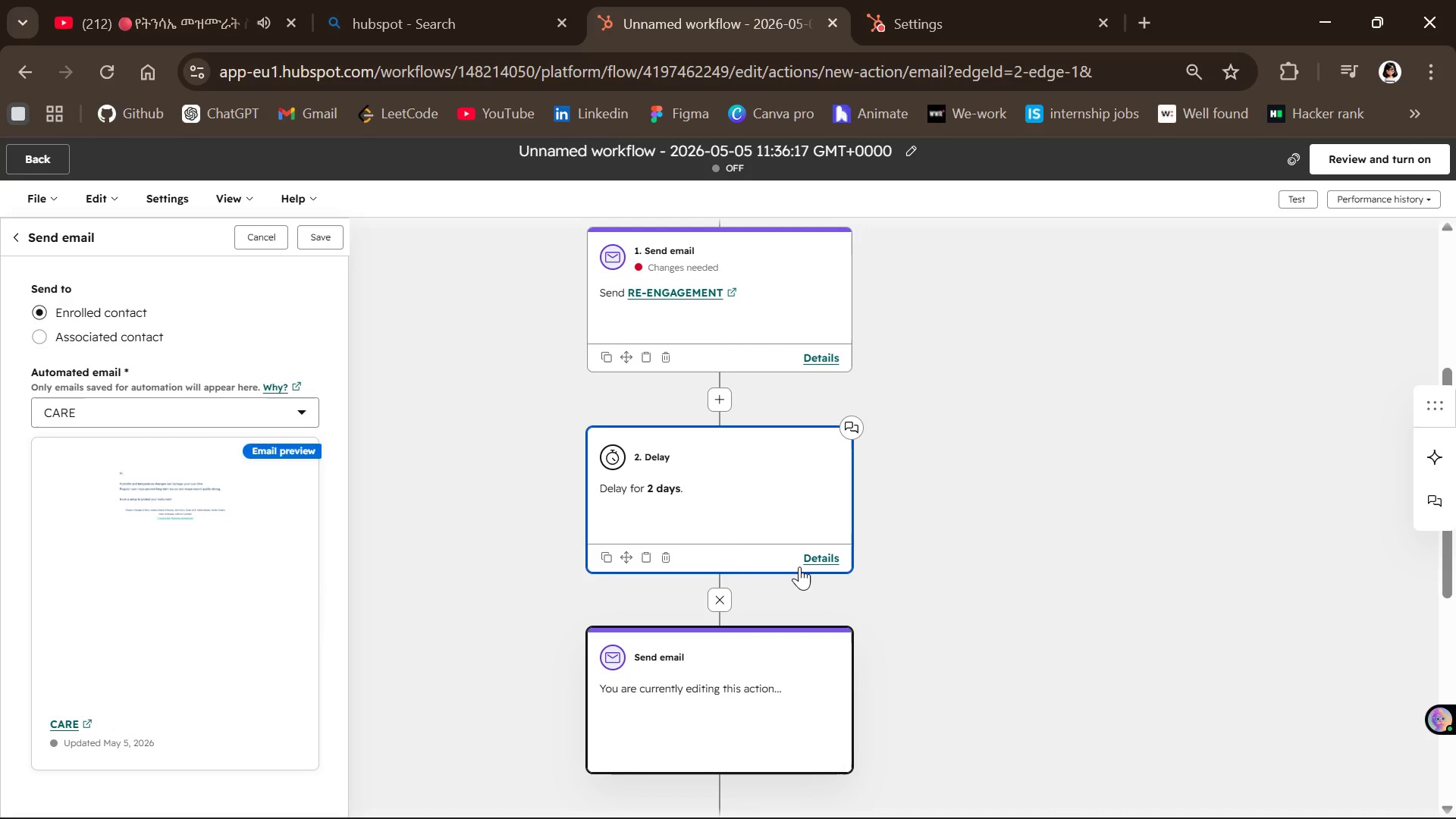 
wait(11.77)
 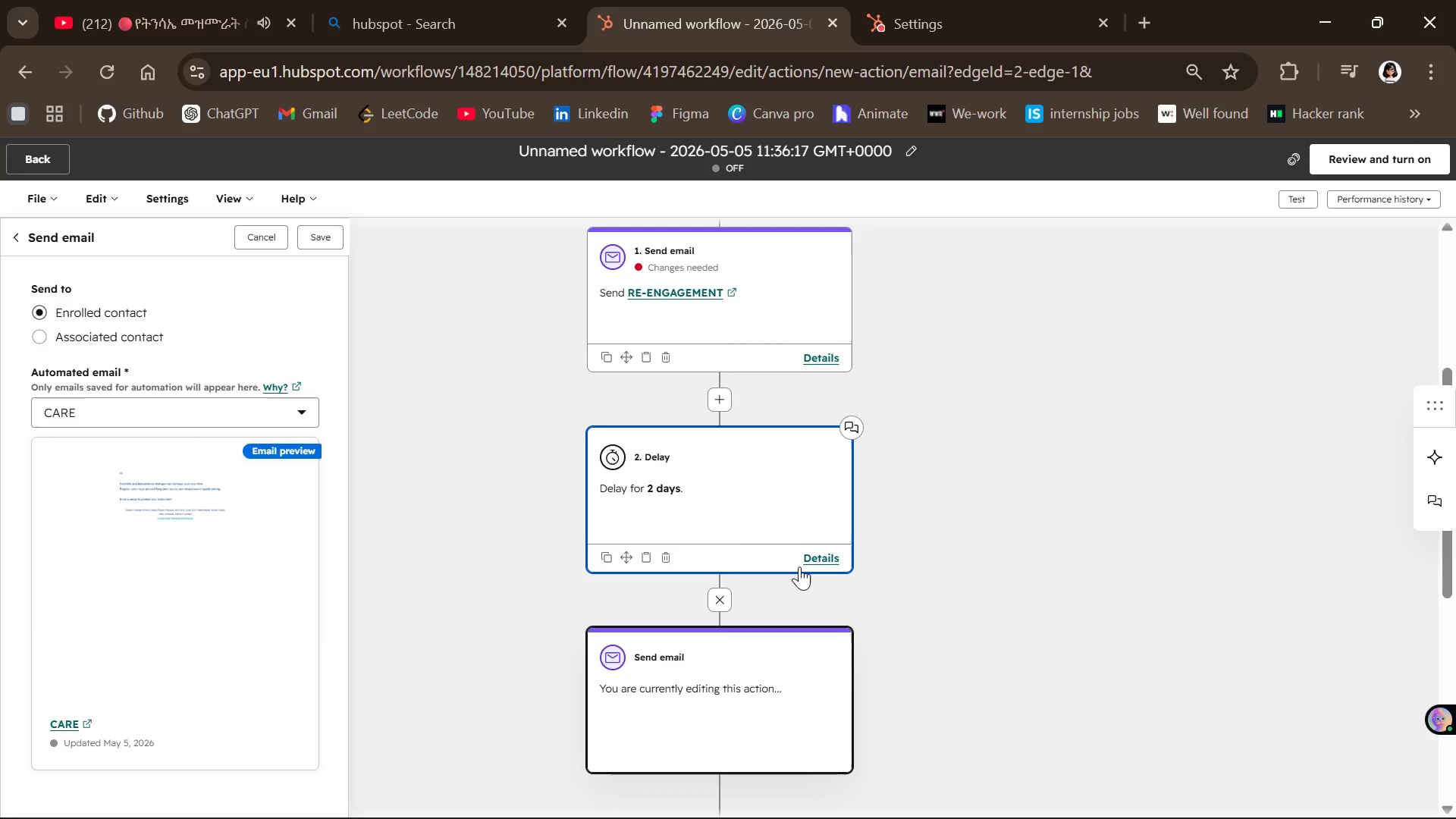 
left_click([316, 230])
 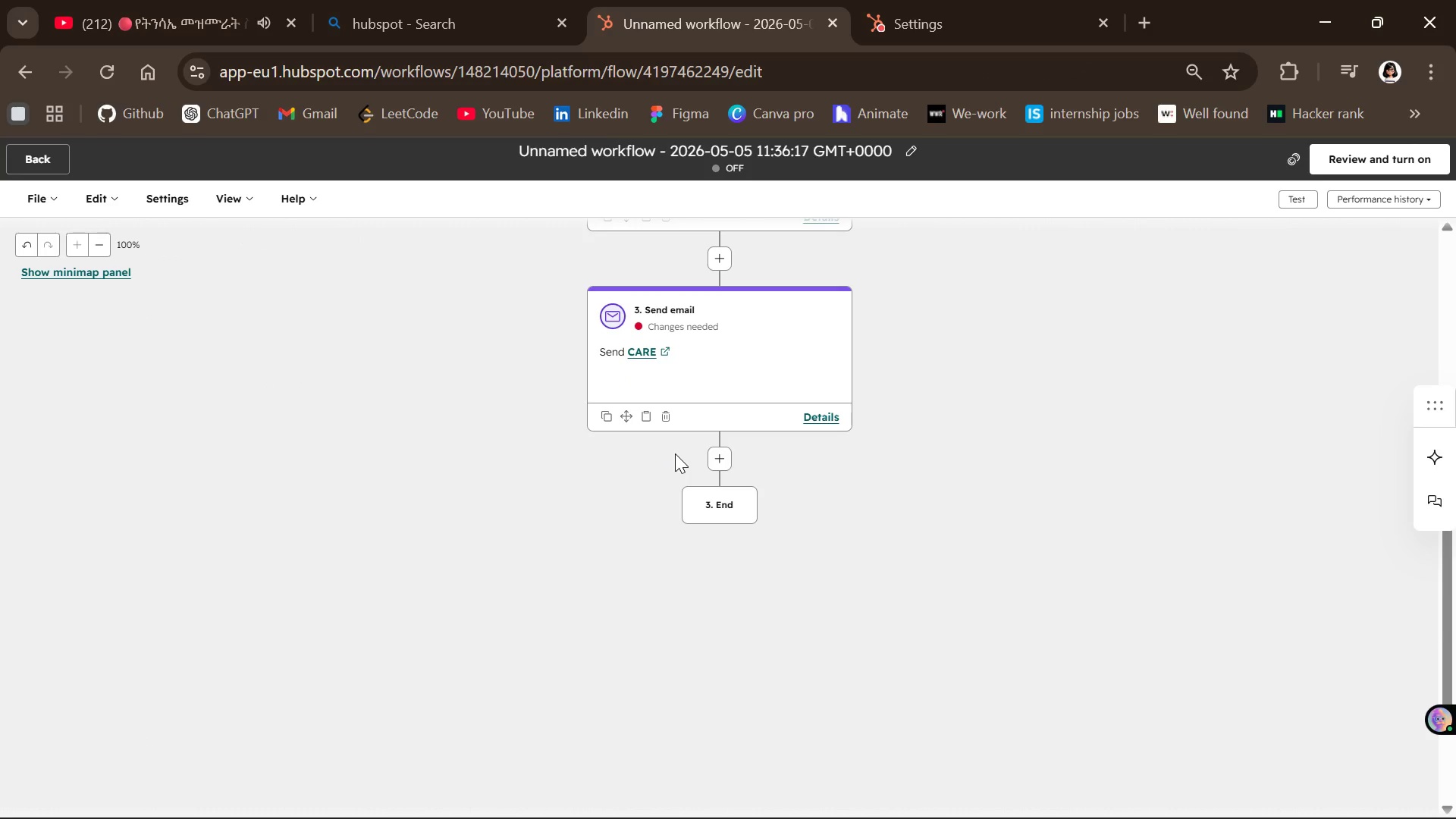 
wait(11.95)
 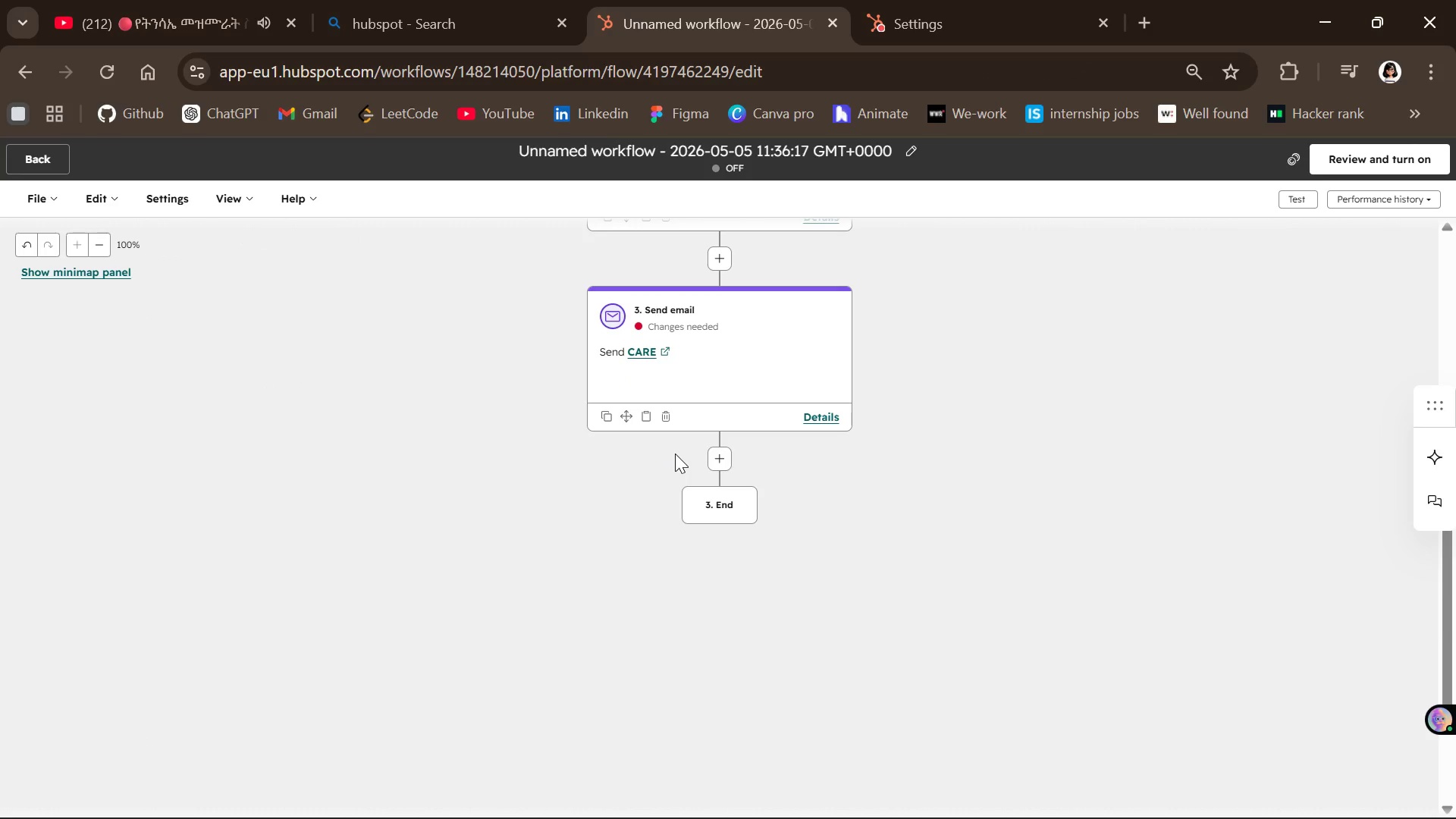 
left_click([722, 450])
 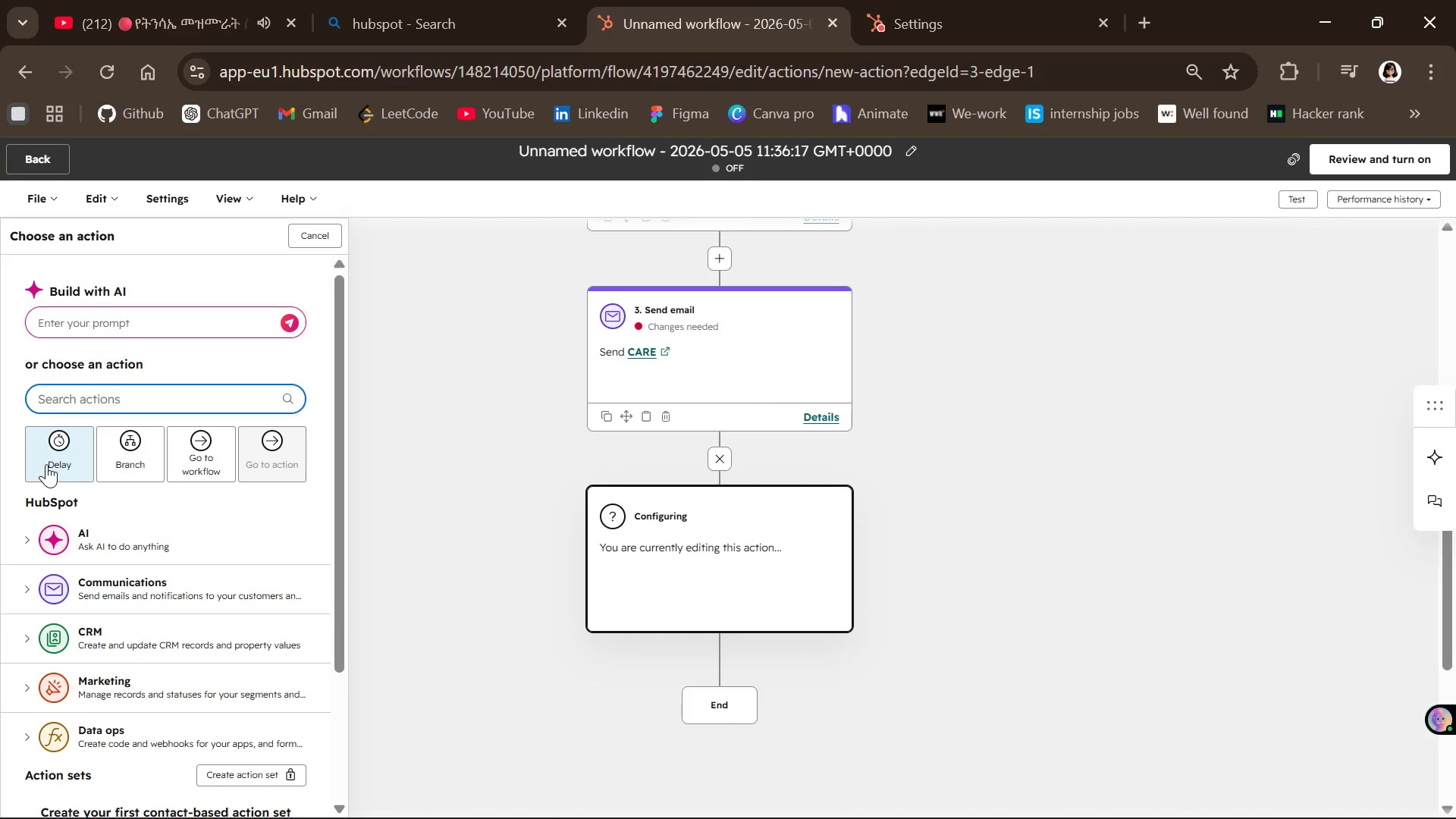 
left_click([46, 464])
 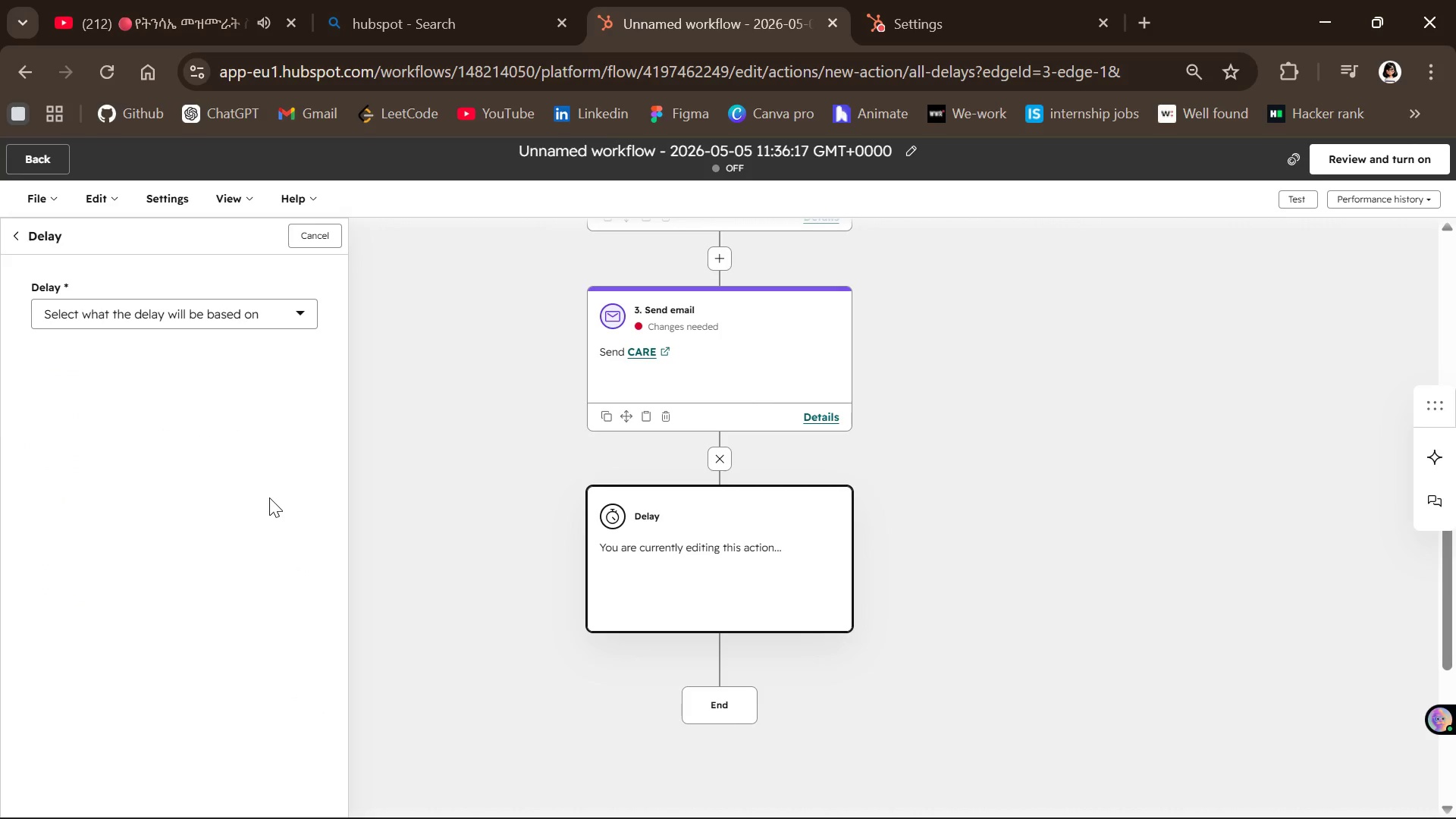 
wait(11.5)
 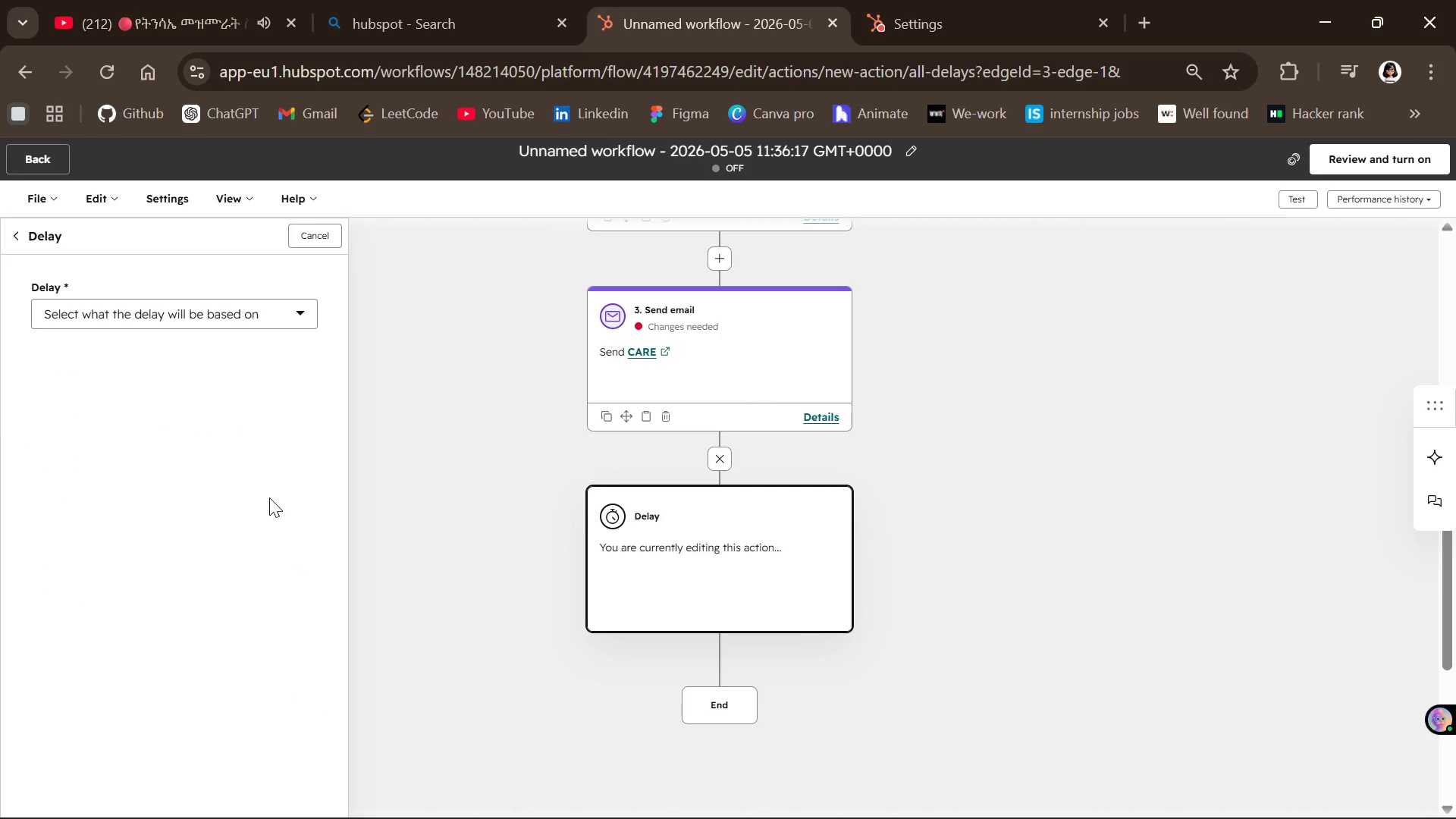 
left_click([227, 316])
 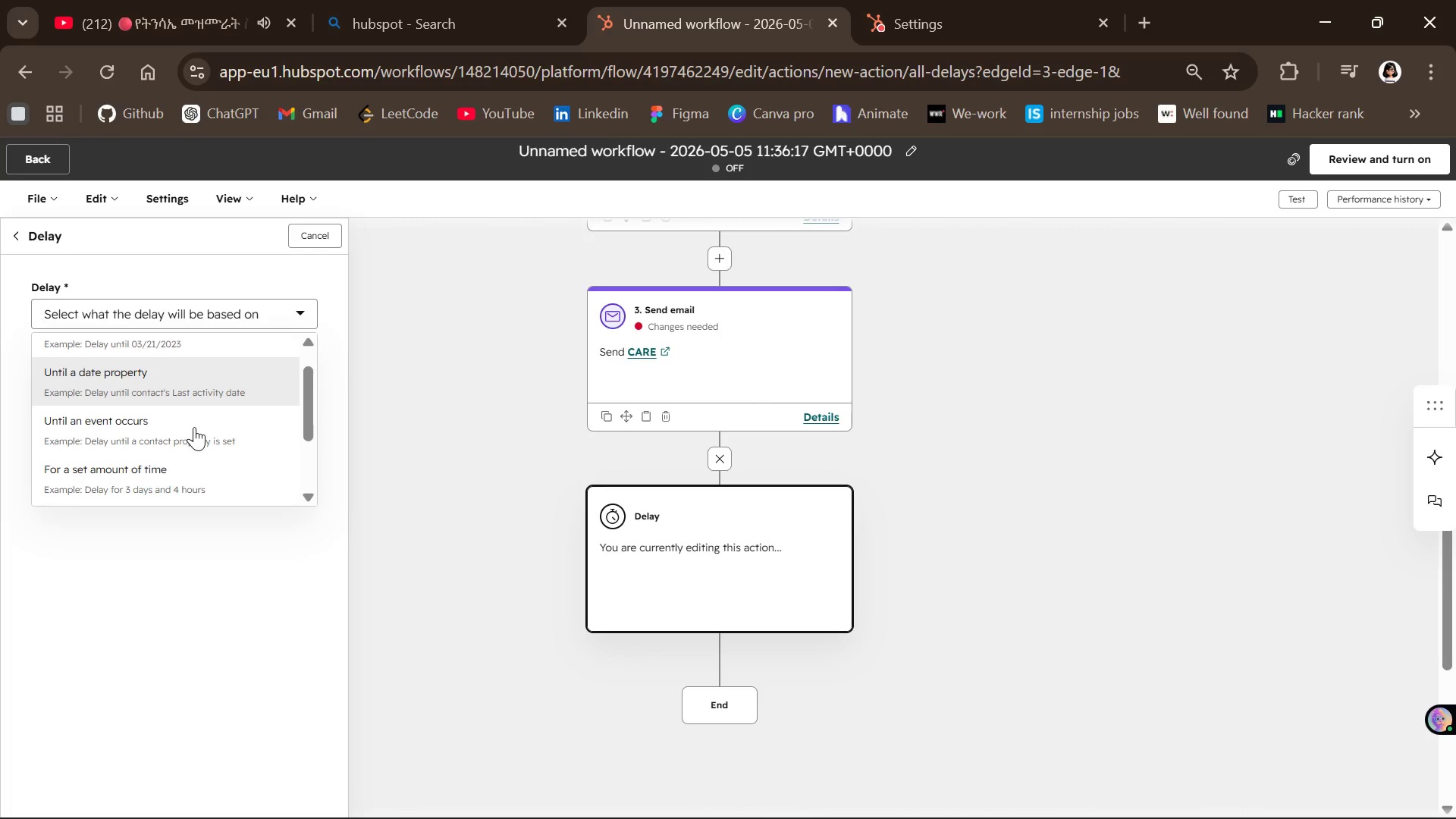 
left_click([173, 443])
 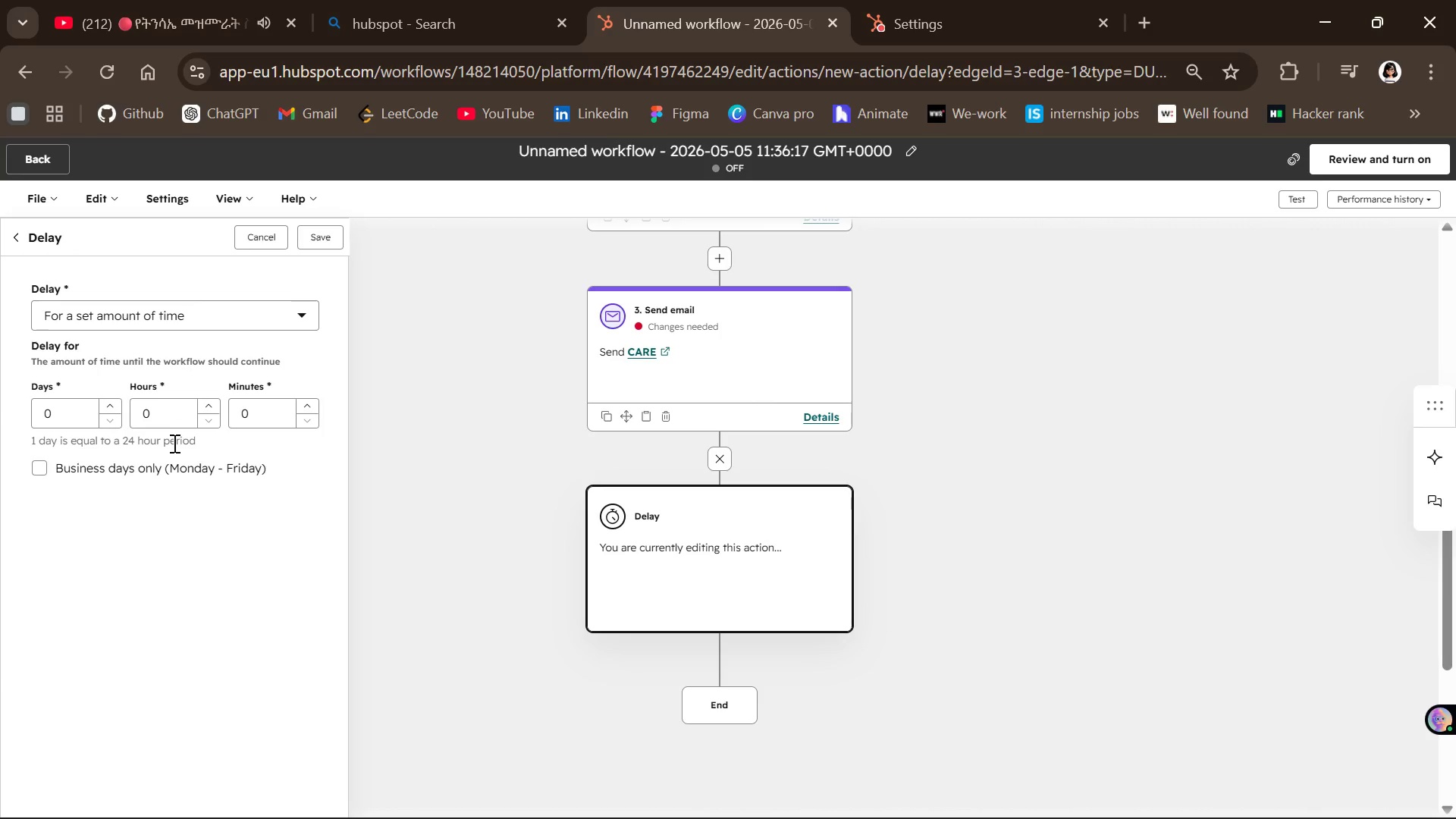 
wait(6.66)
 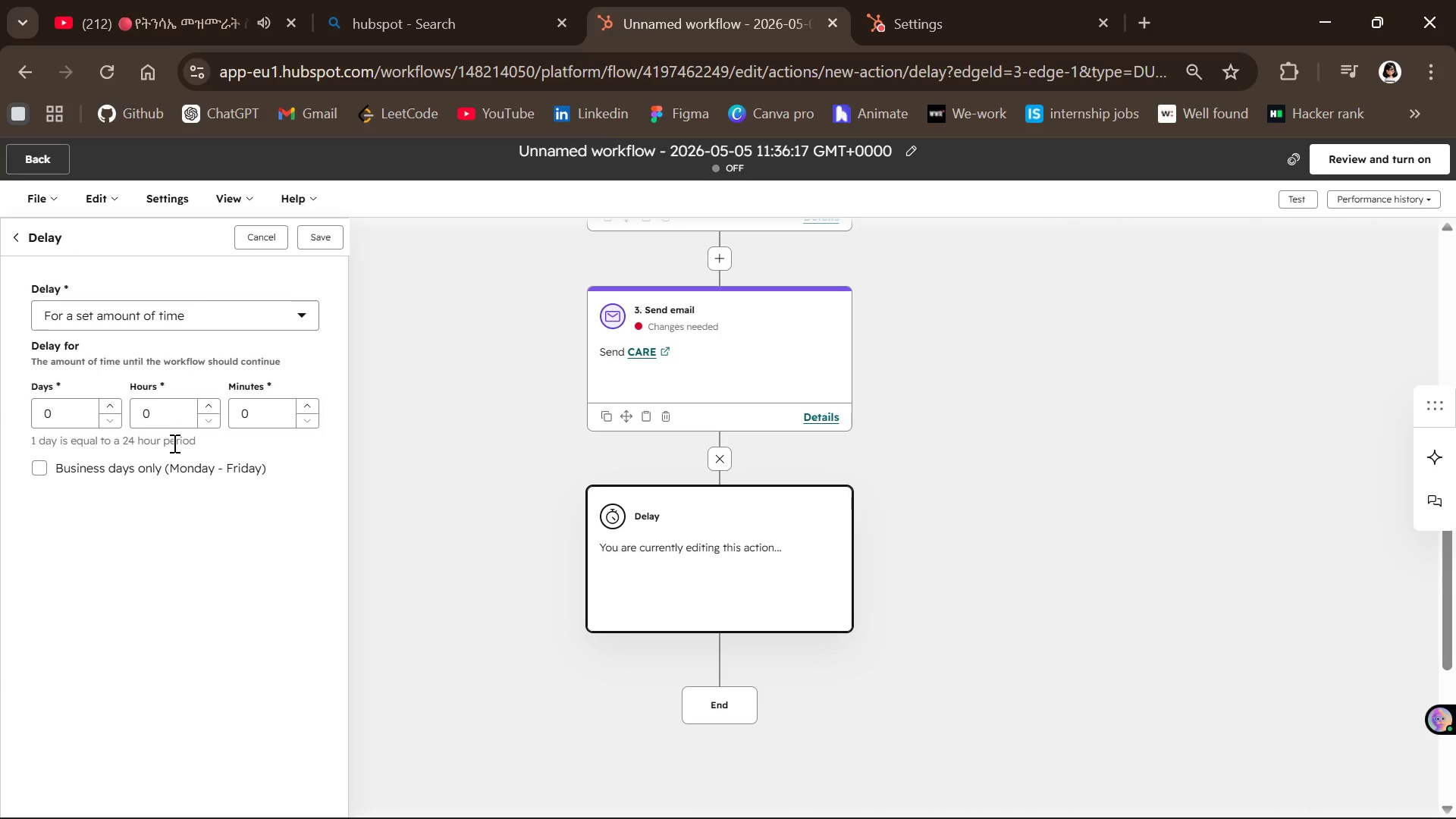 
left_click([64, 410])
 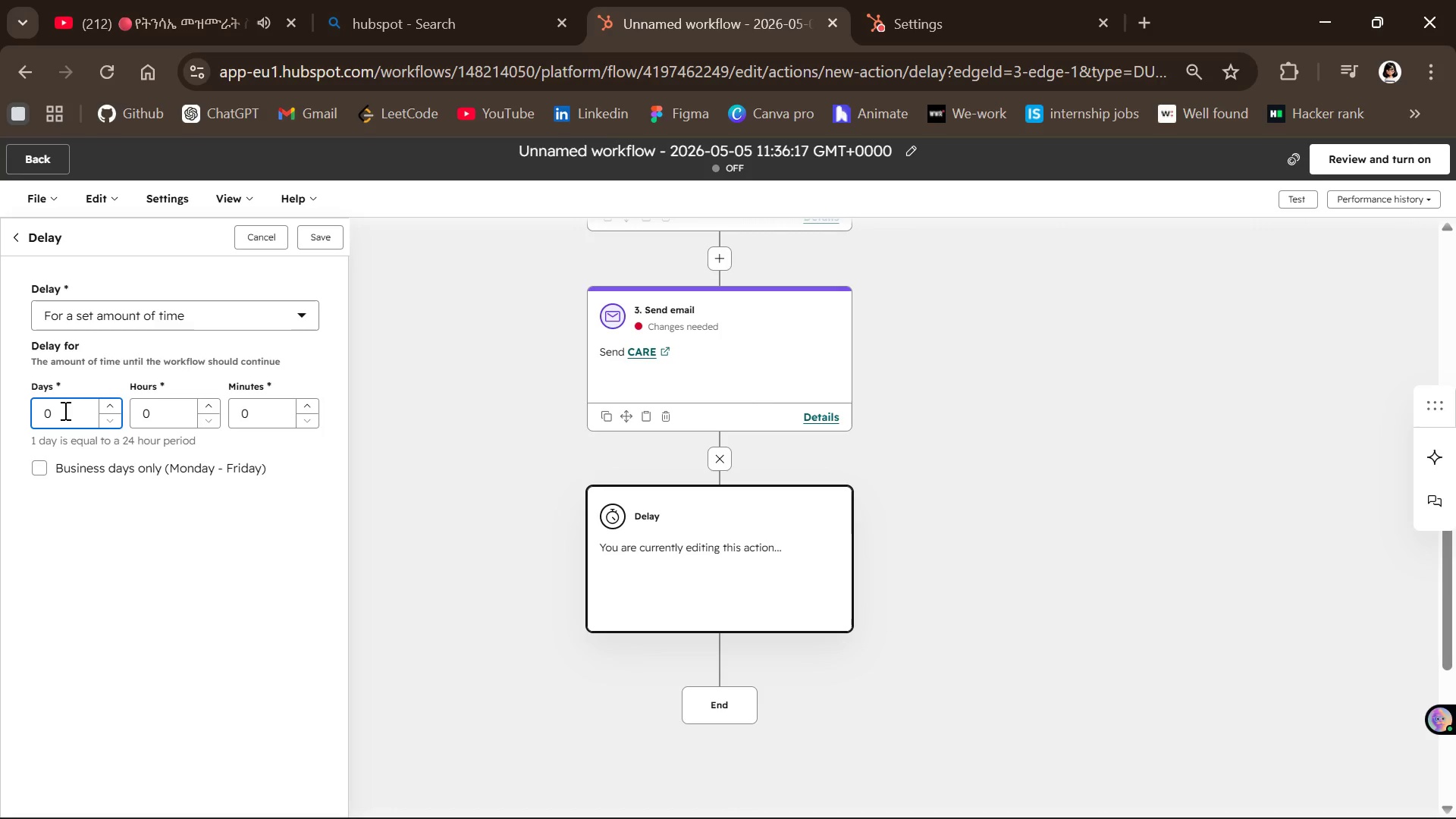 
key(Backspace)
 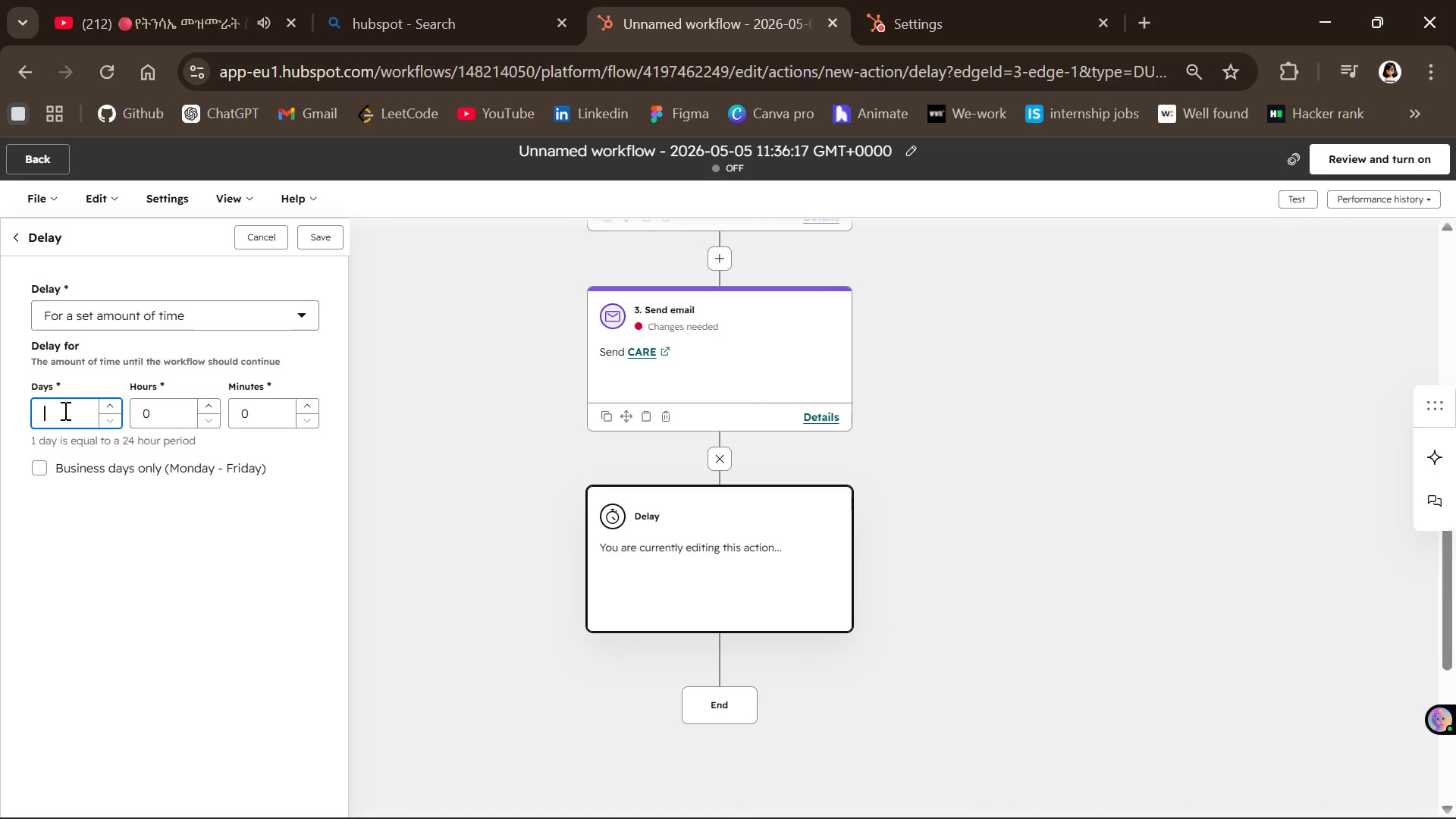 
key(3)
 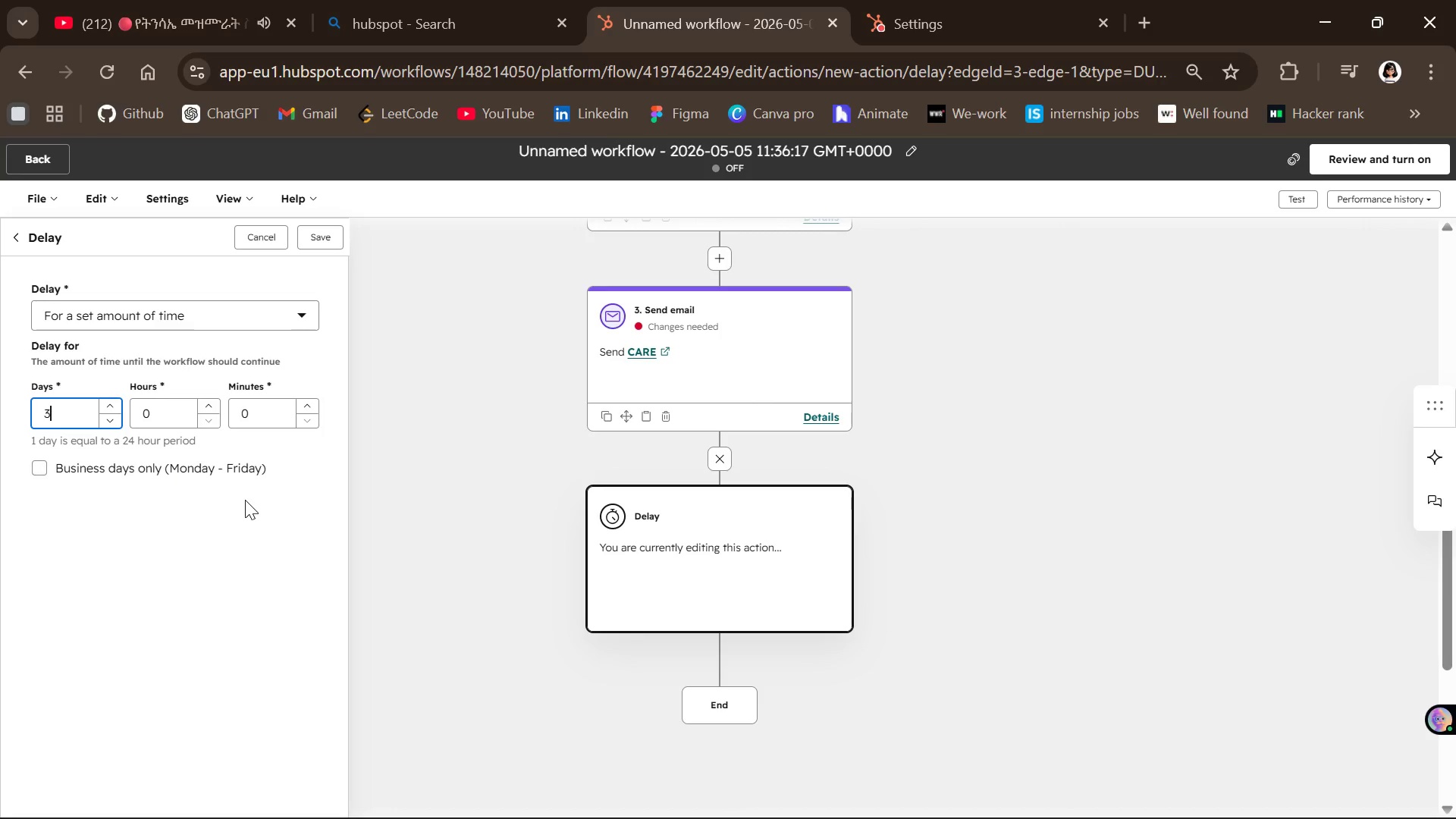 
left_click([317, 244])
 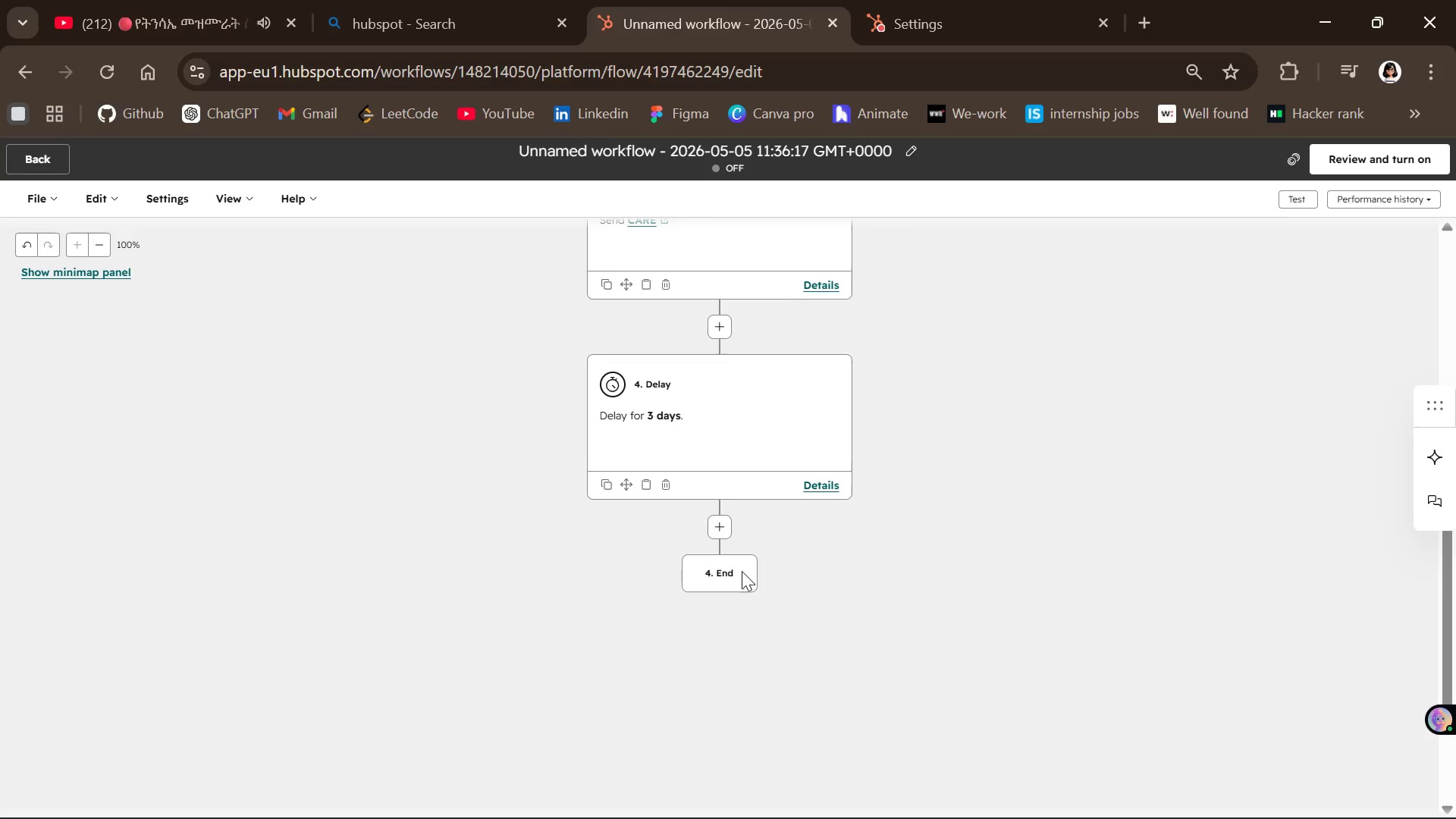 
wait(13.75)
 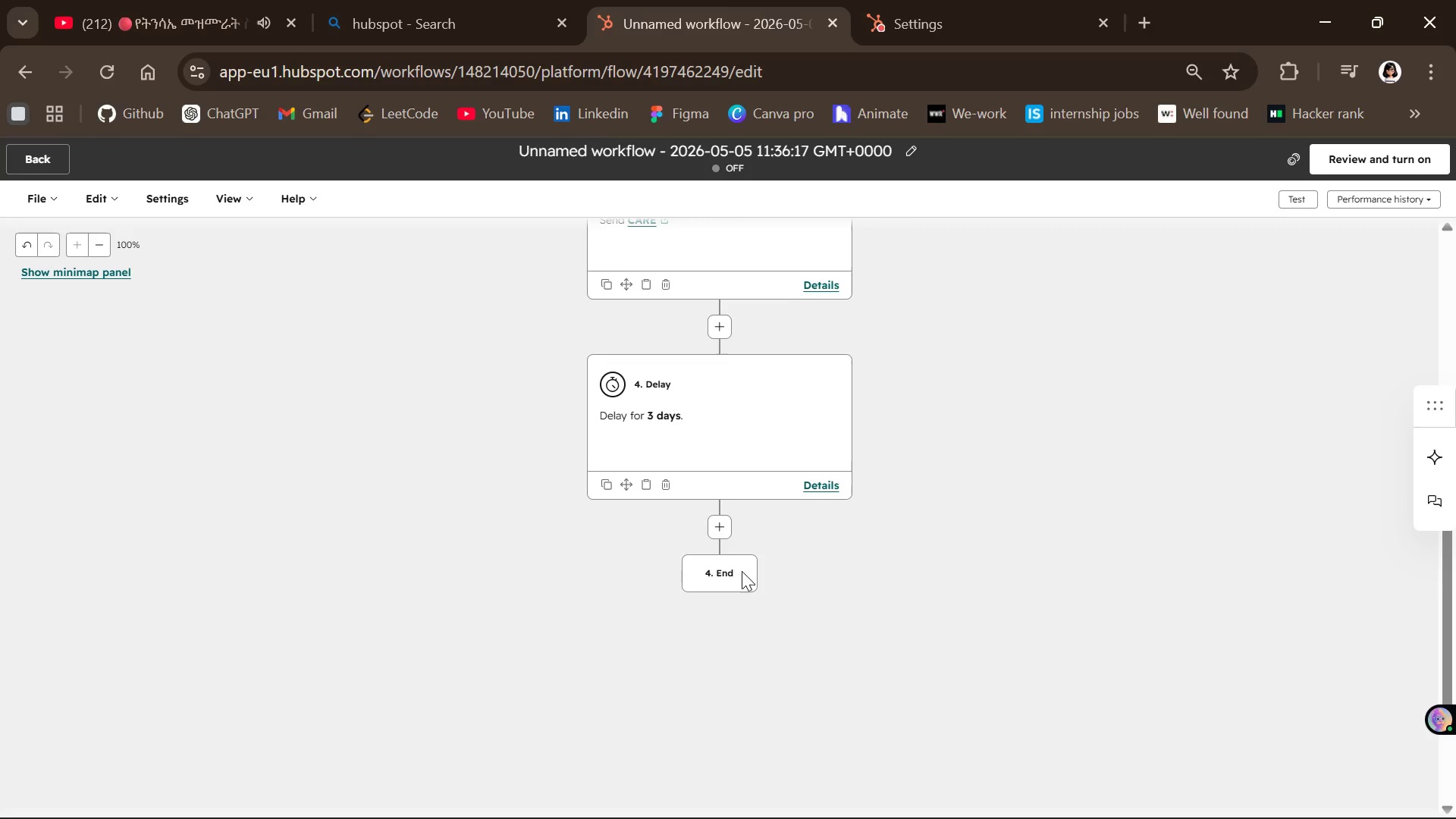 
left_click([719, 531])
 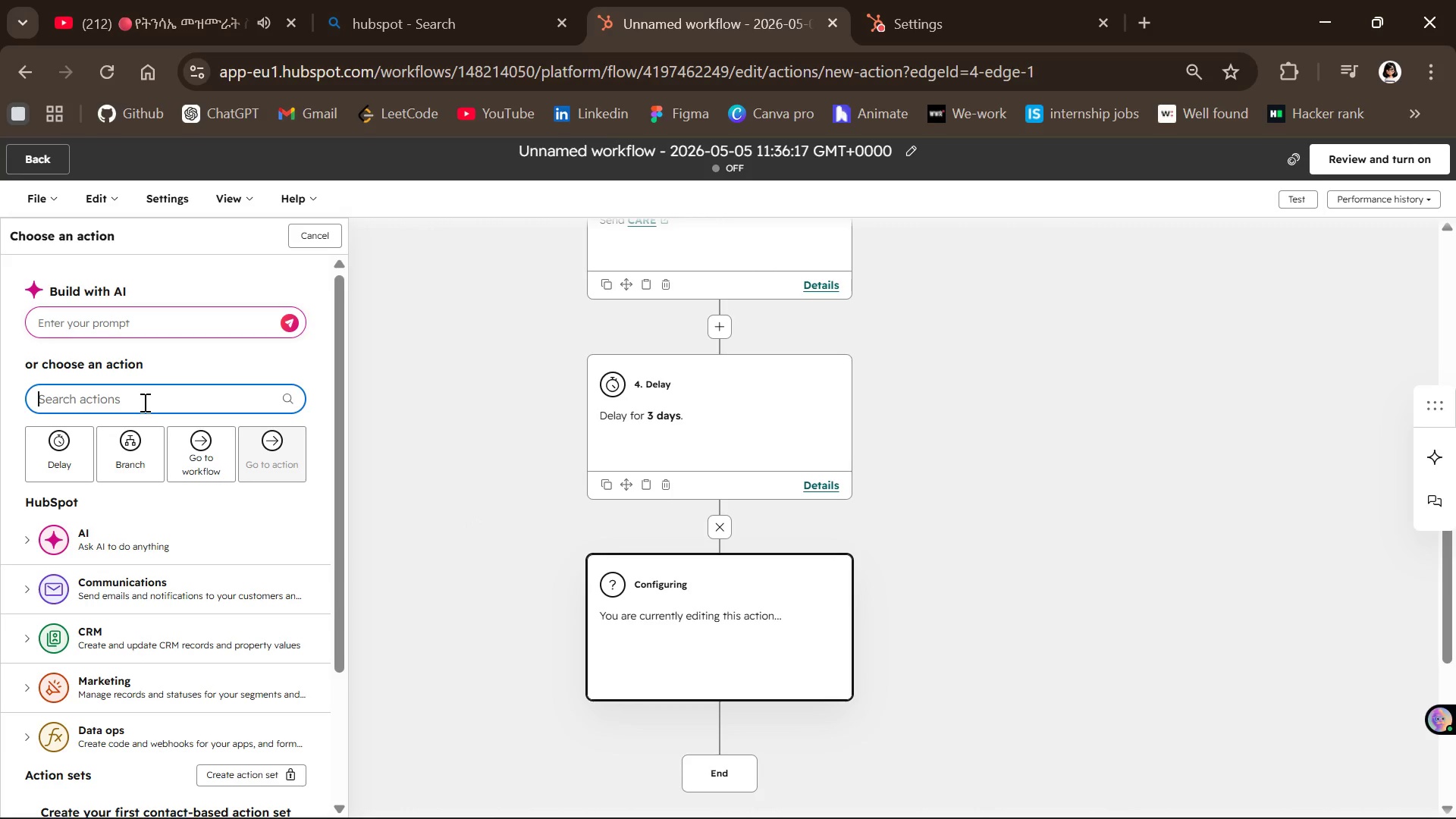 
type(warnin)
 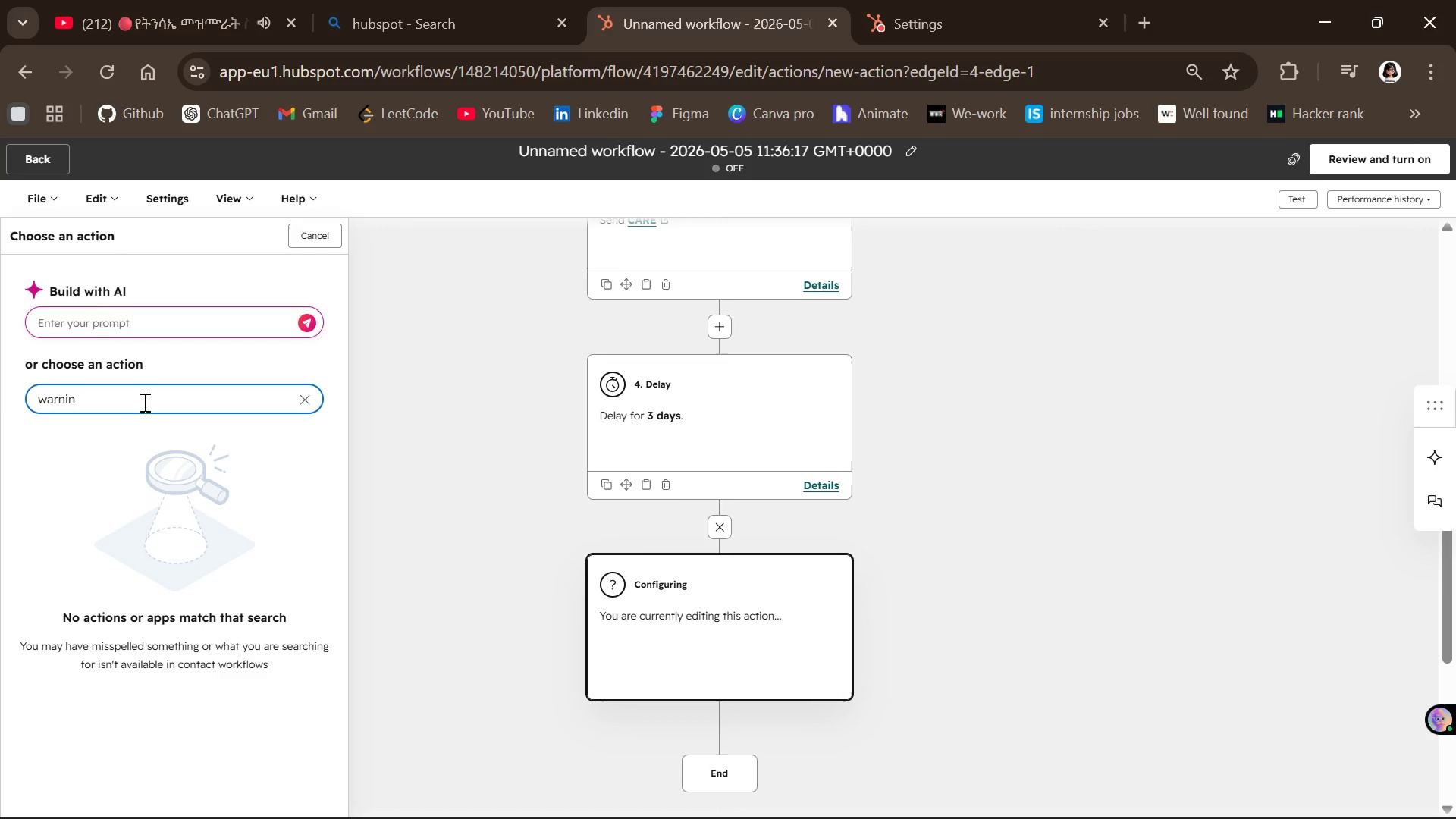 
wait(5.61)
 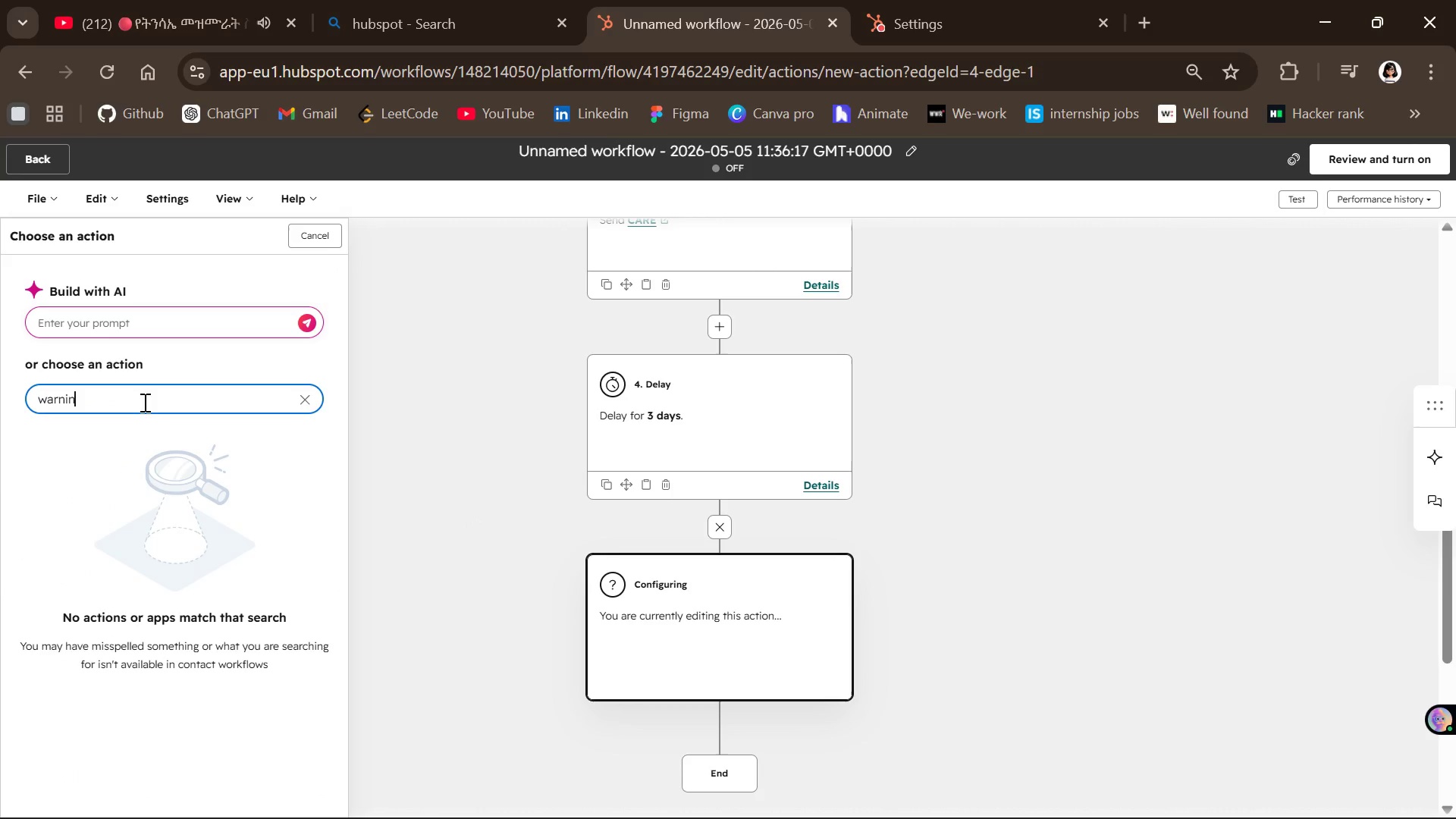 
key(Backspace)
 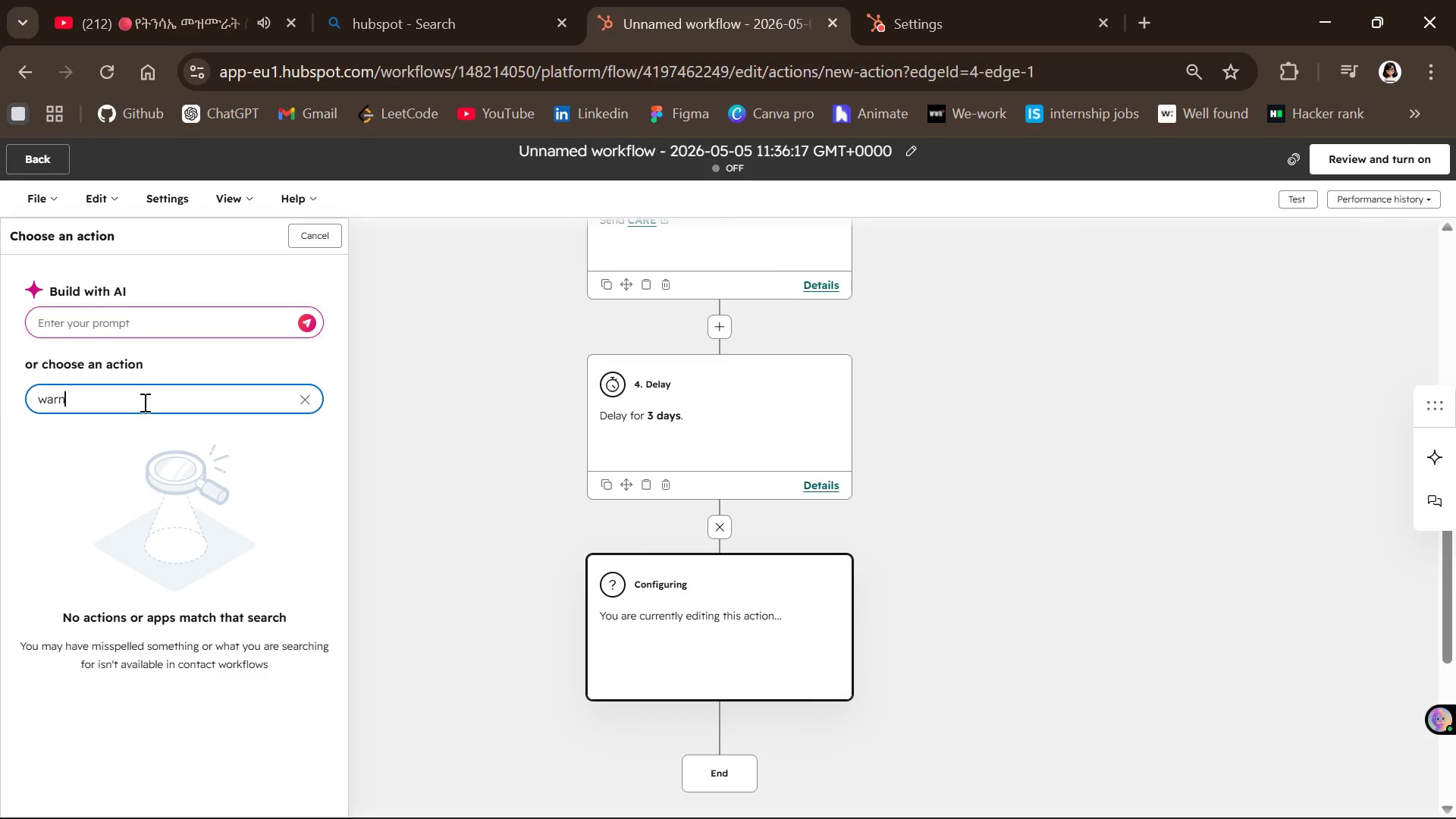 
key(Backspace)
 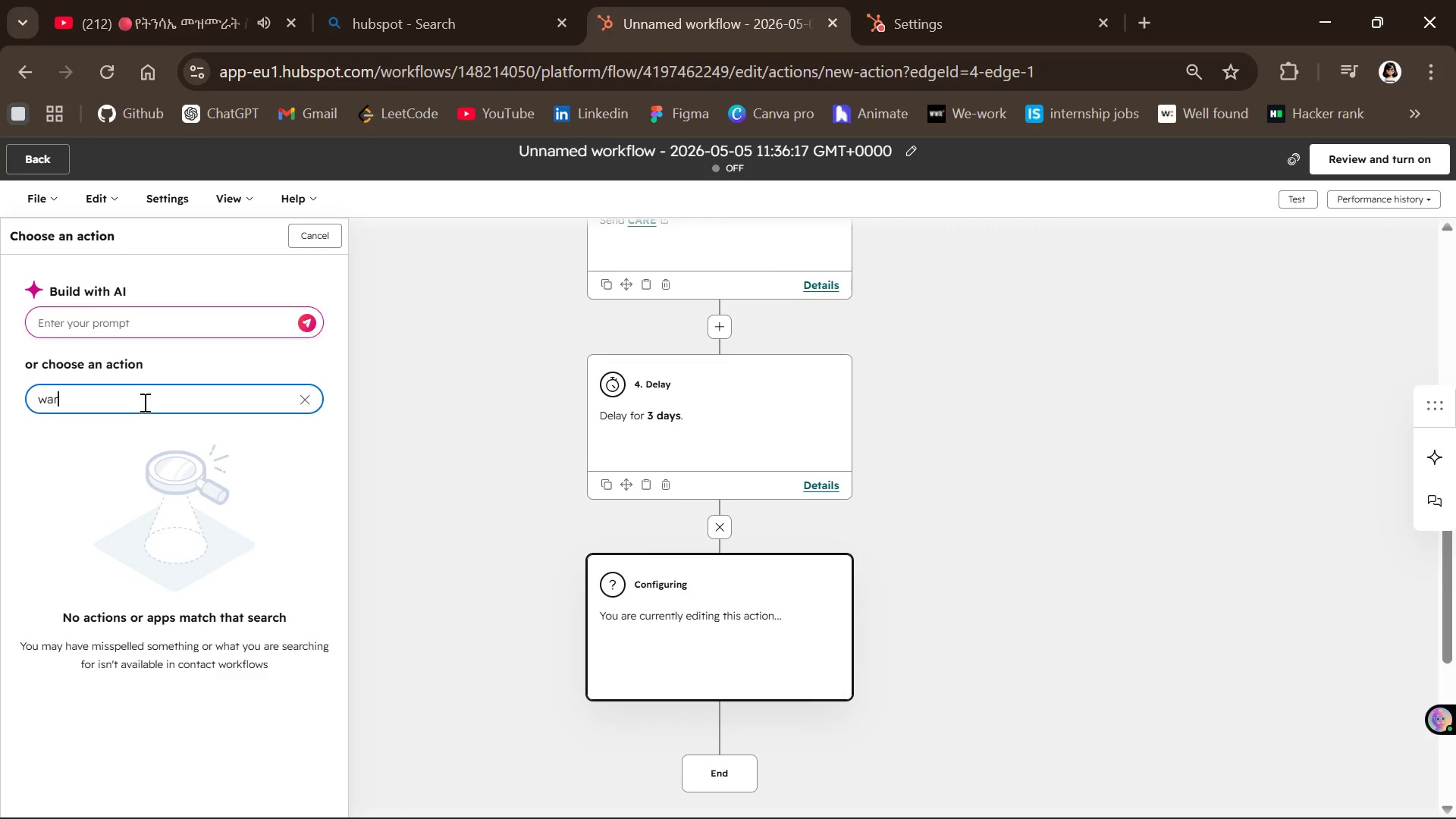 
key(Backspace)
 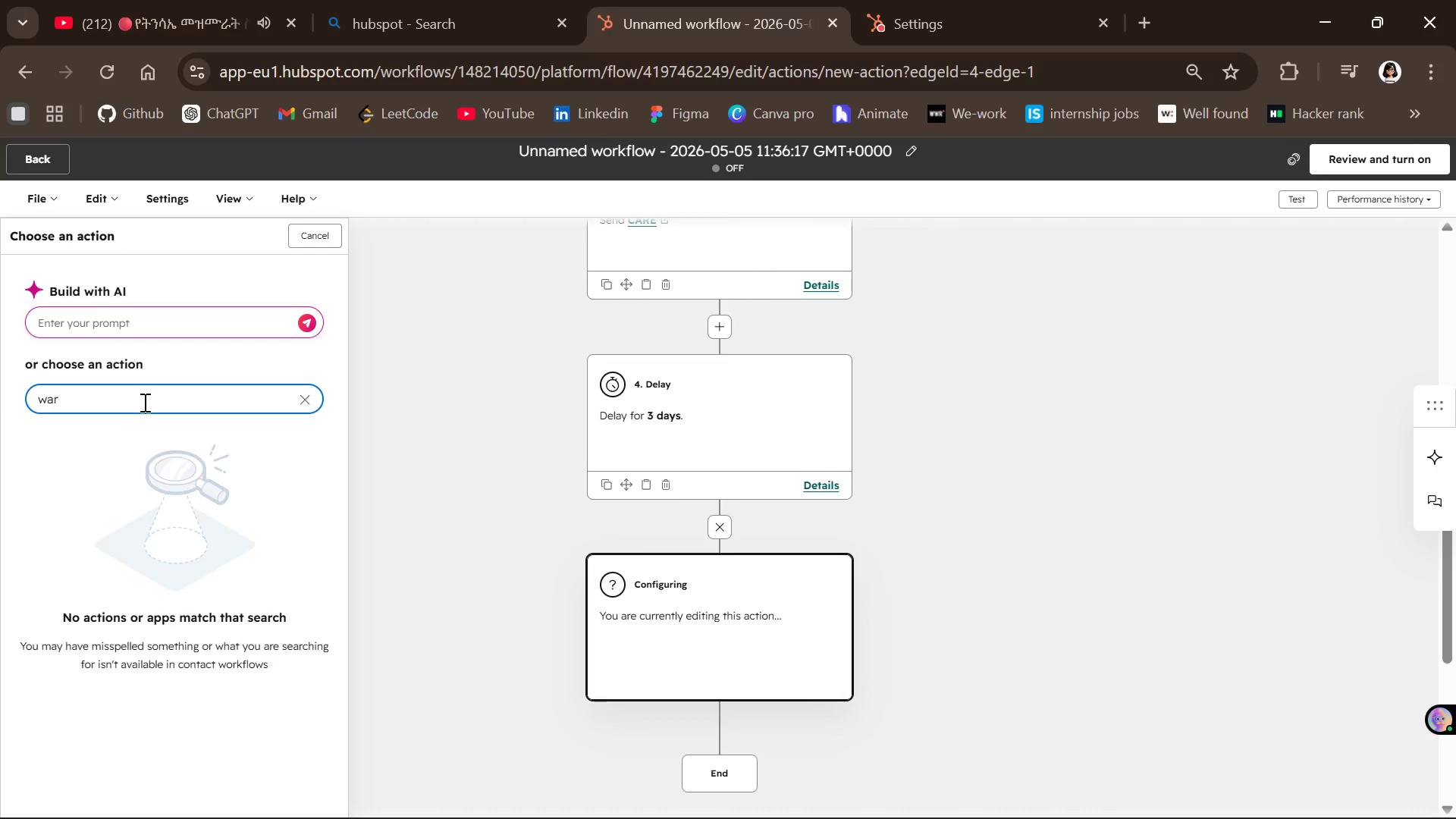 
key(Backspace)
 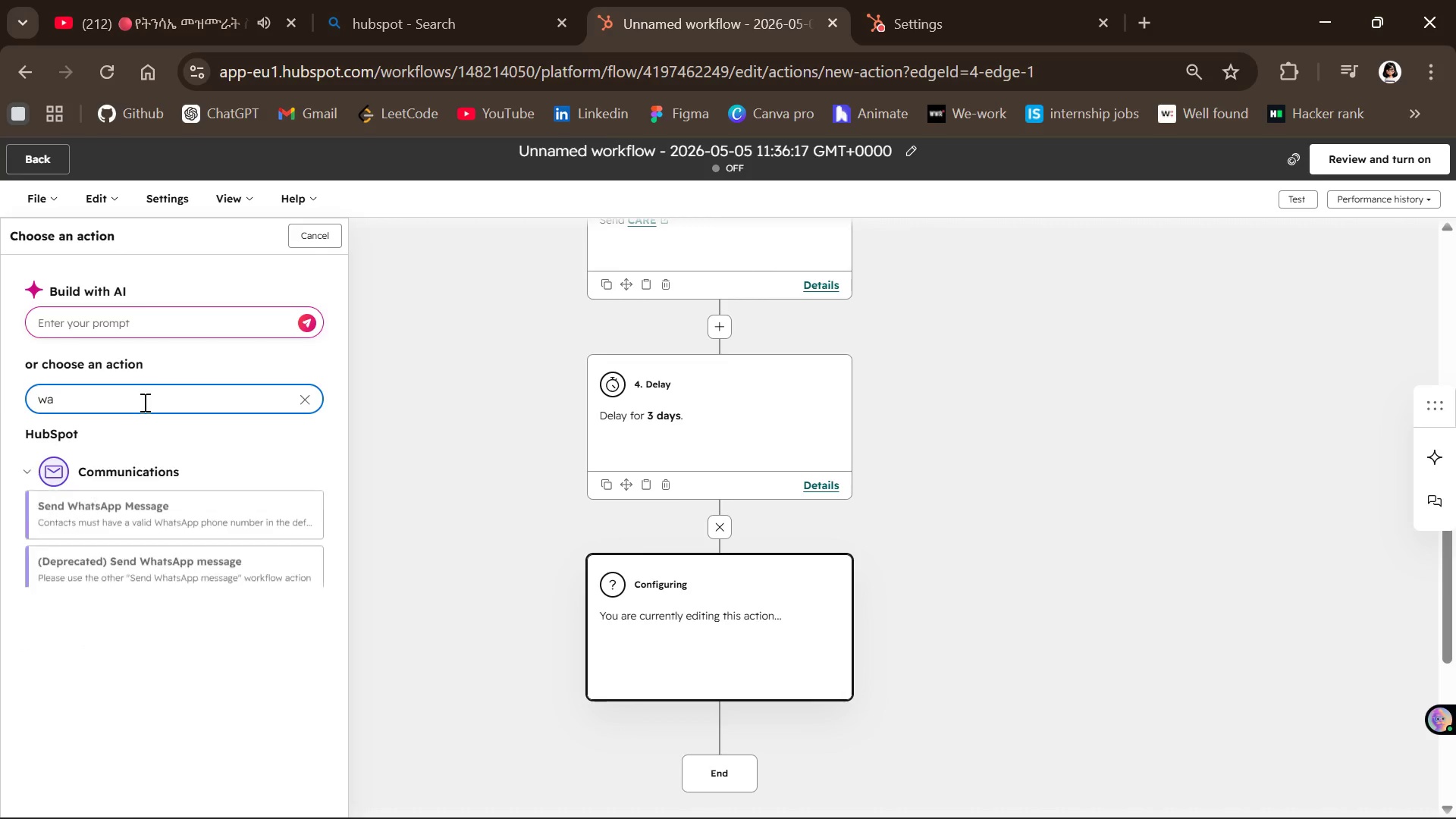 
key(Backspace)
 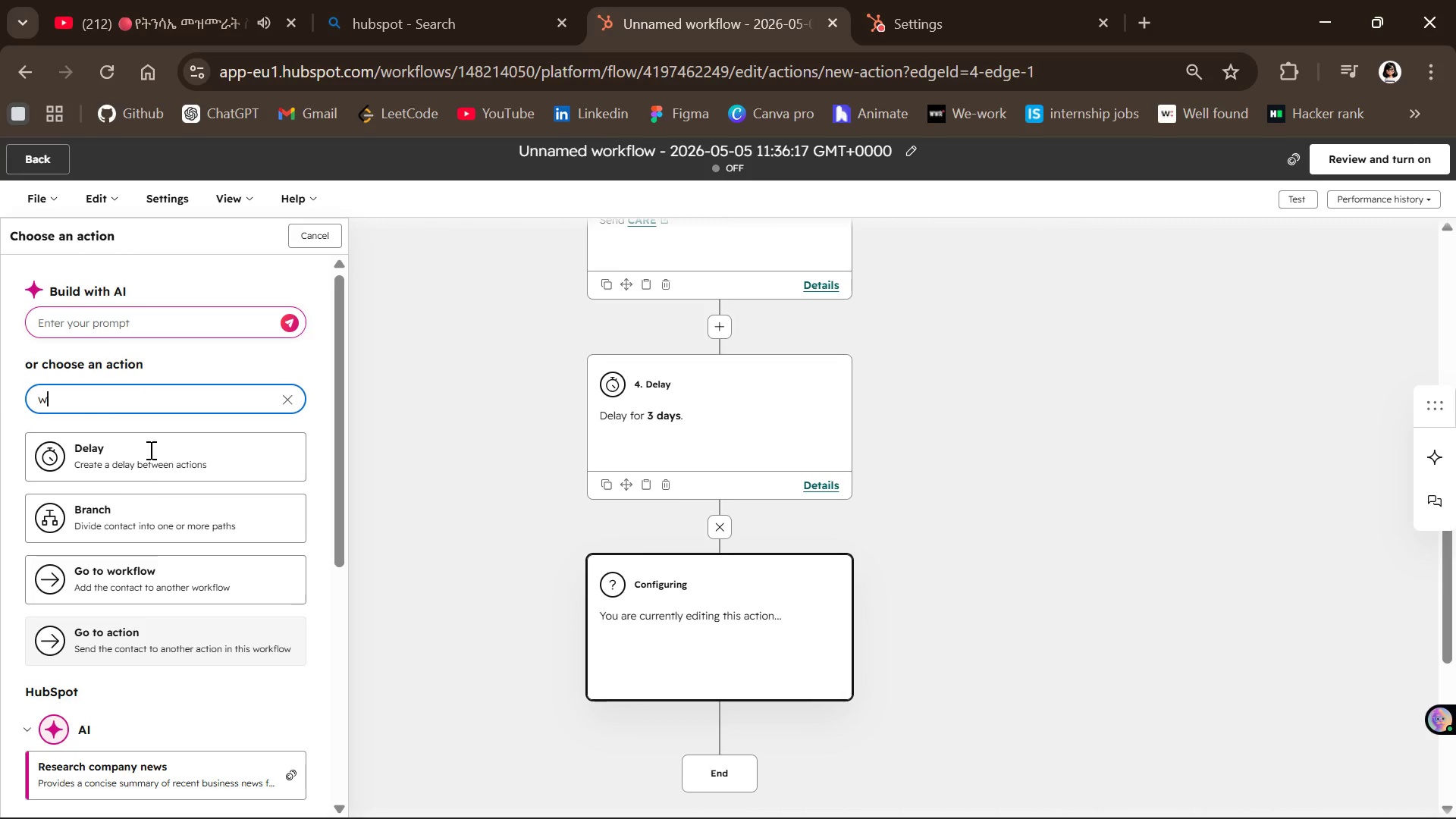 
mouse_move([146, 539])
 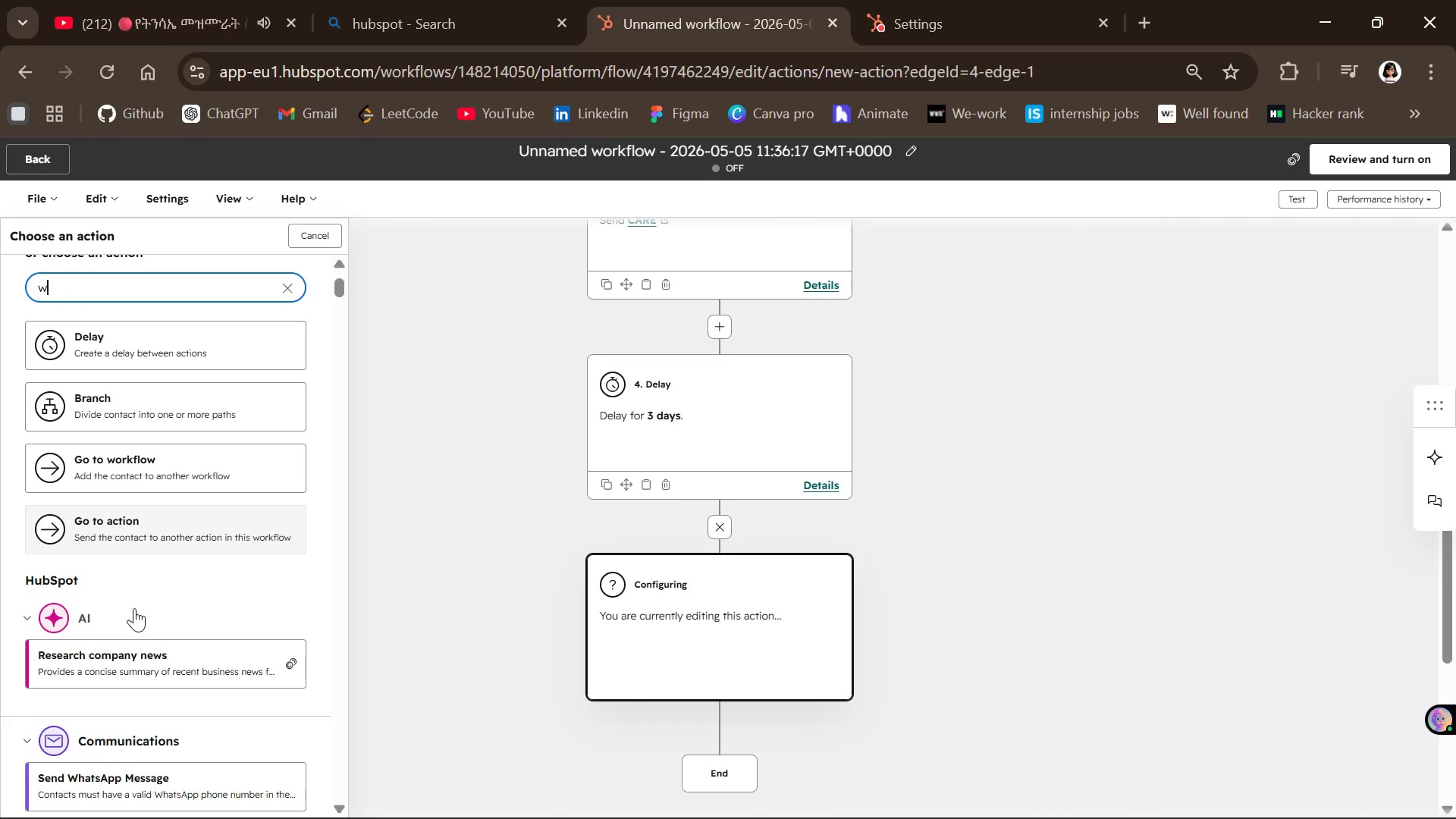 
mouse_move([210, 517])
 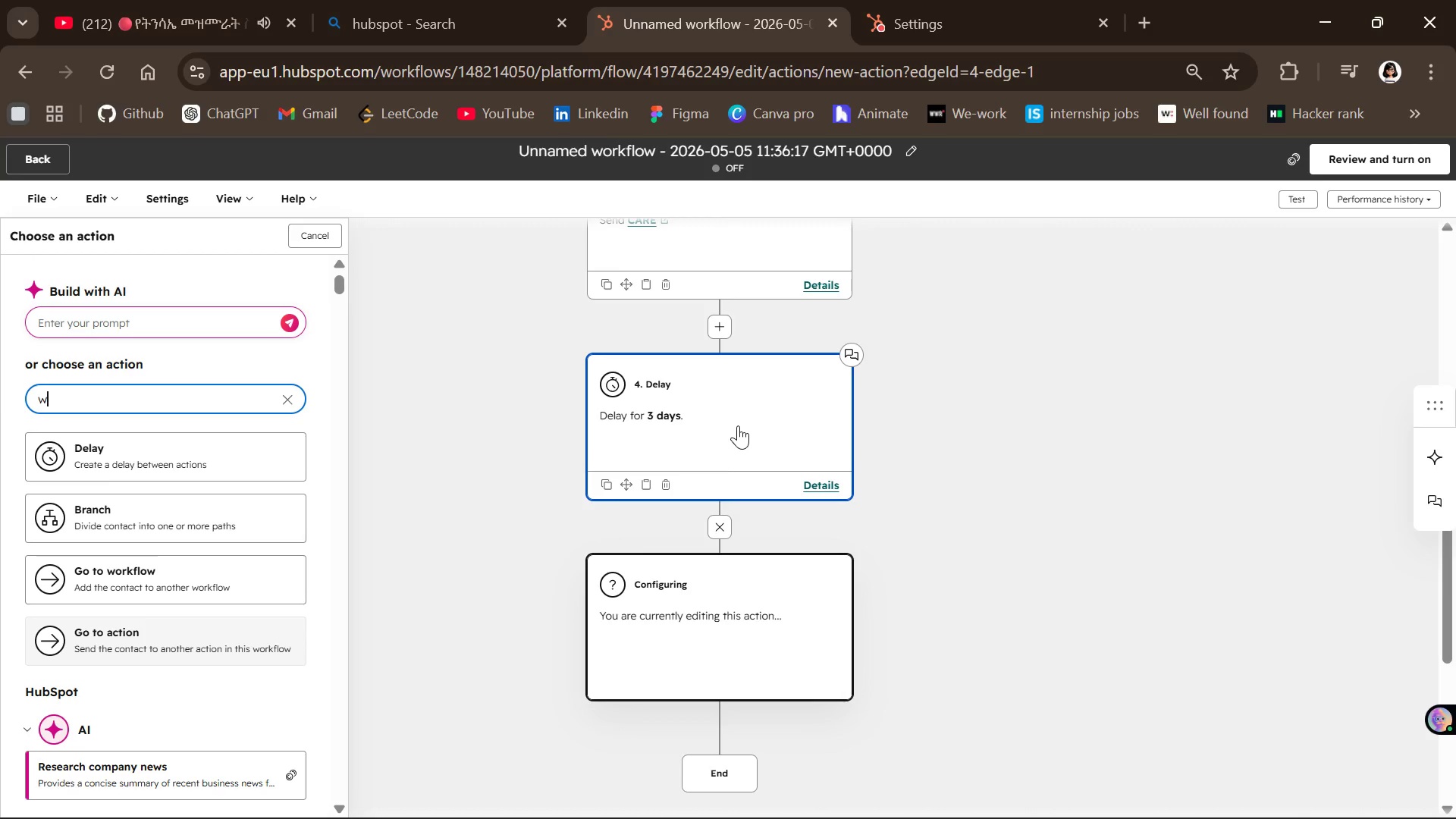 
wait(15.75)
 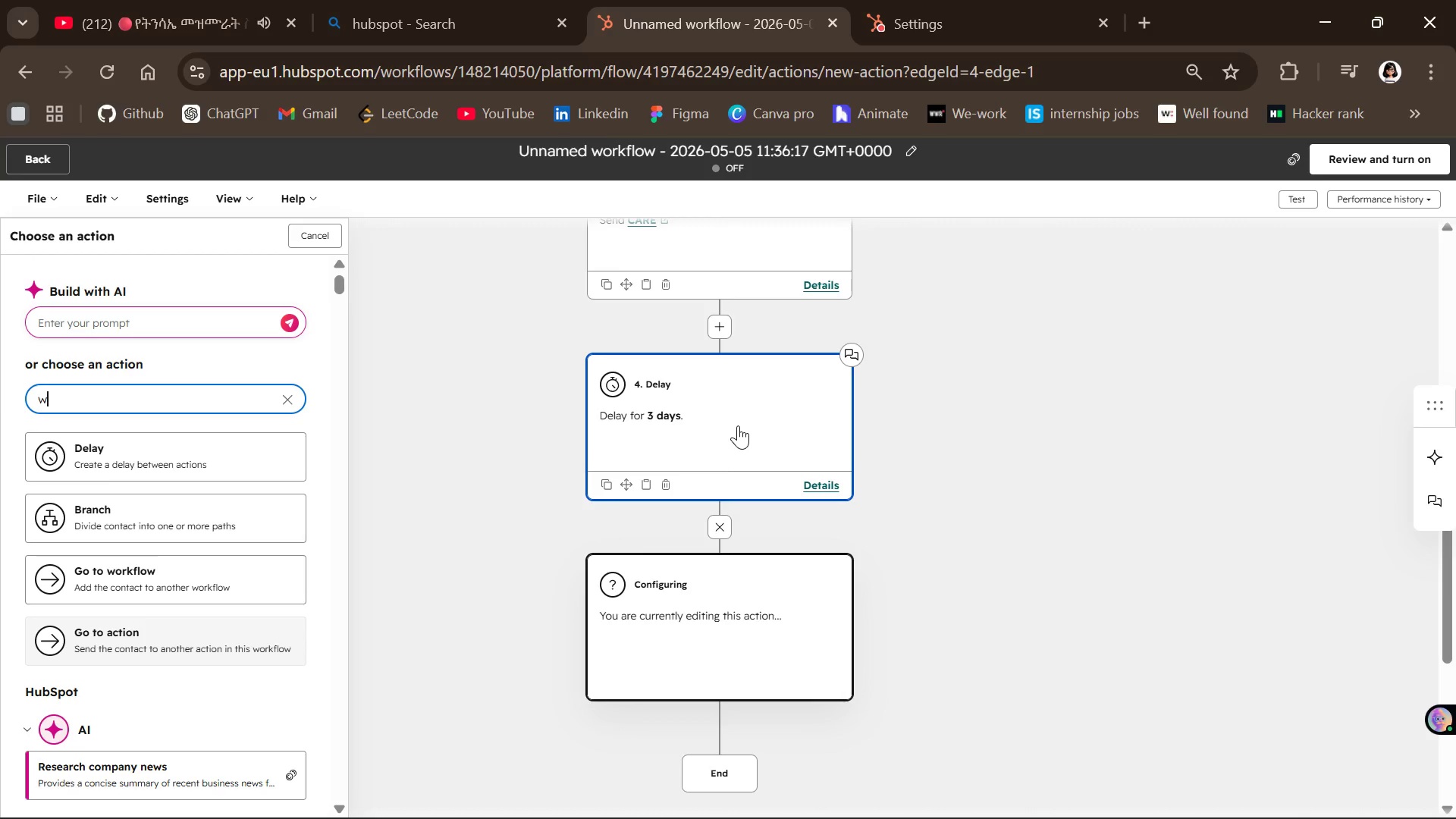 
key(Backspace)
type(se)
 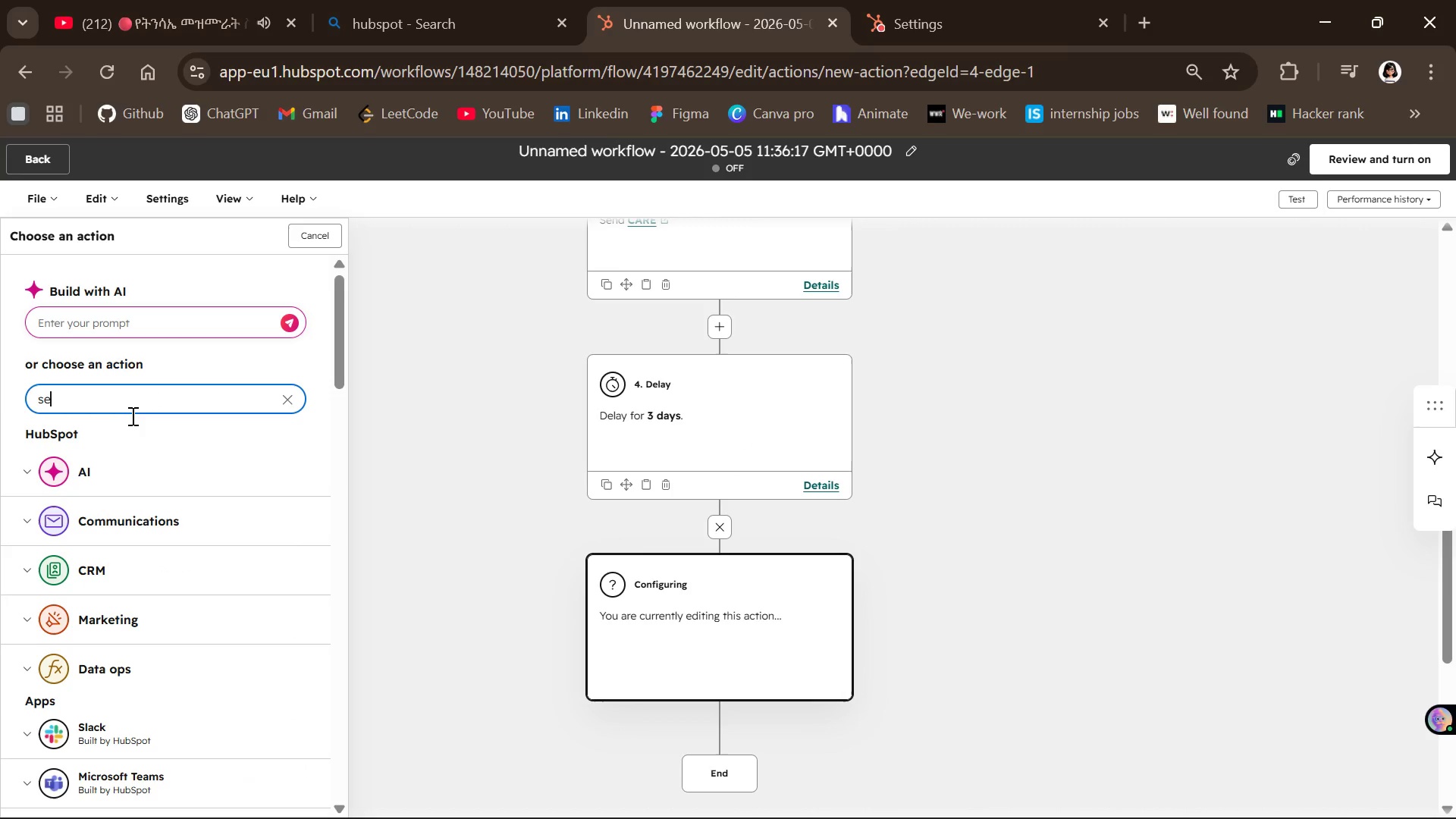 
type(nd )
 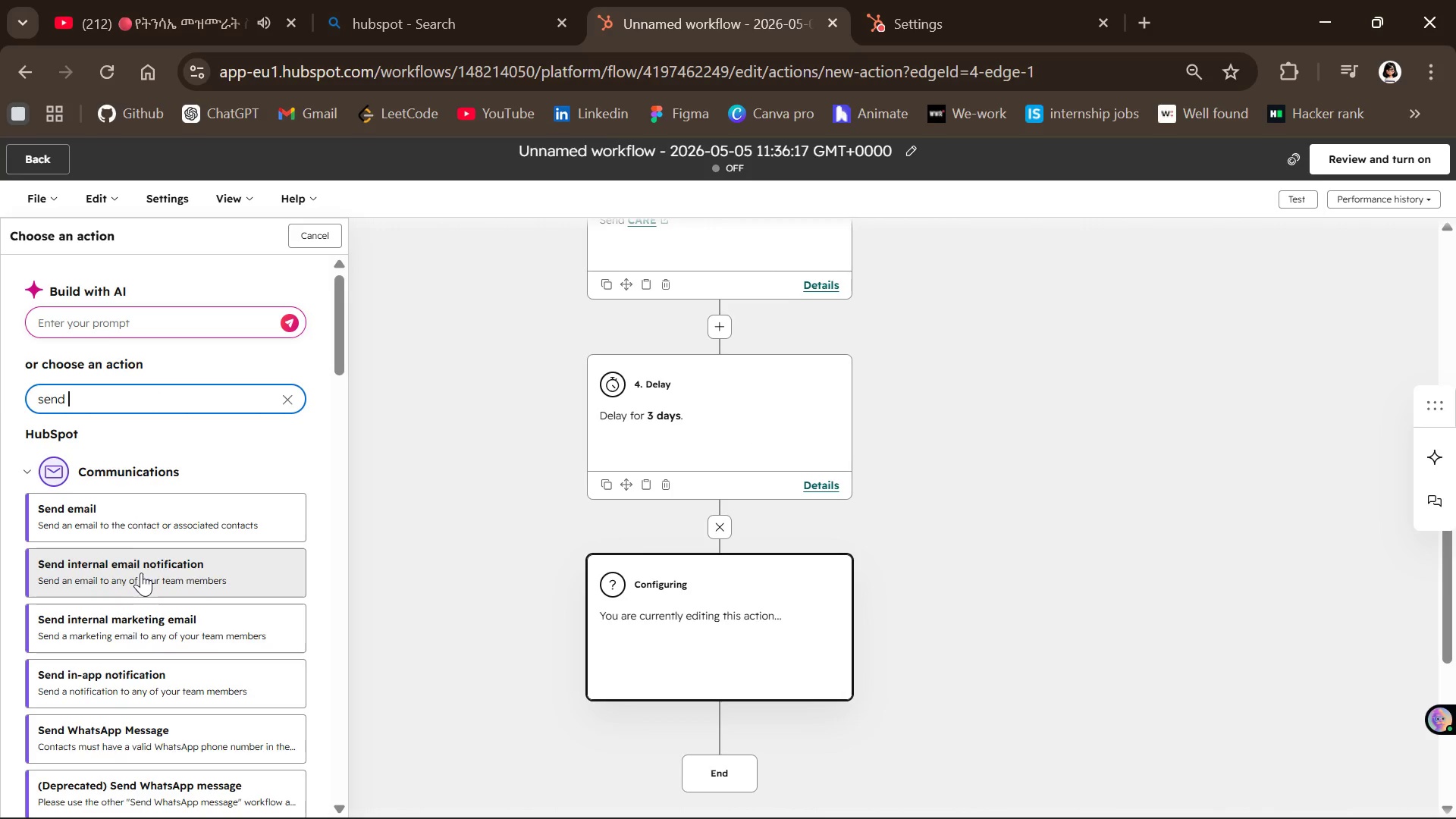 
left_click_drag(start_coordinate=[106, 509], to_coordinate=[114, 509])
 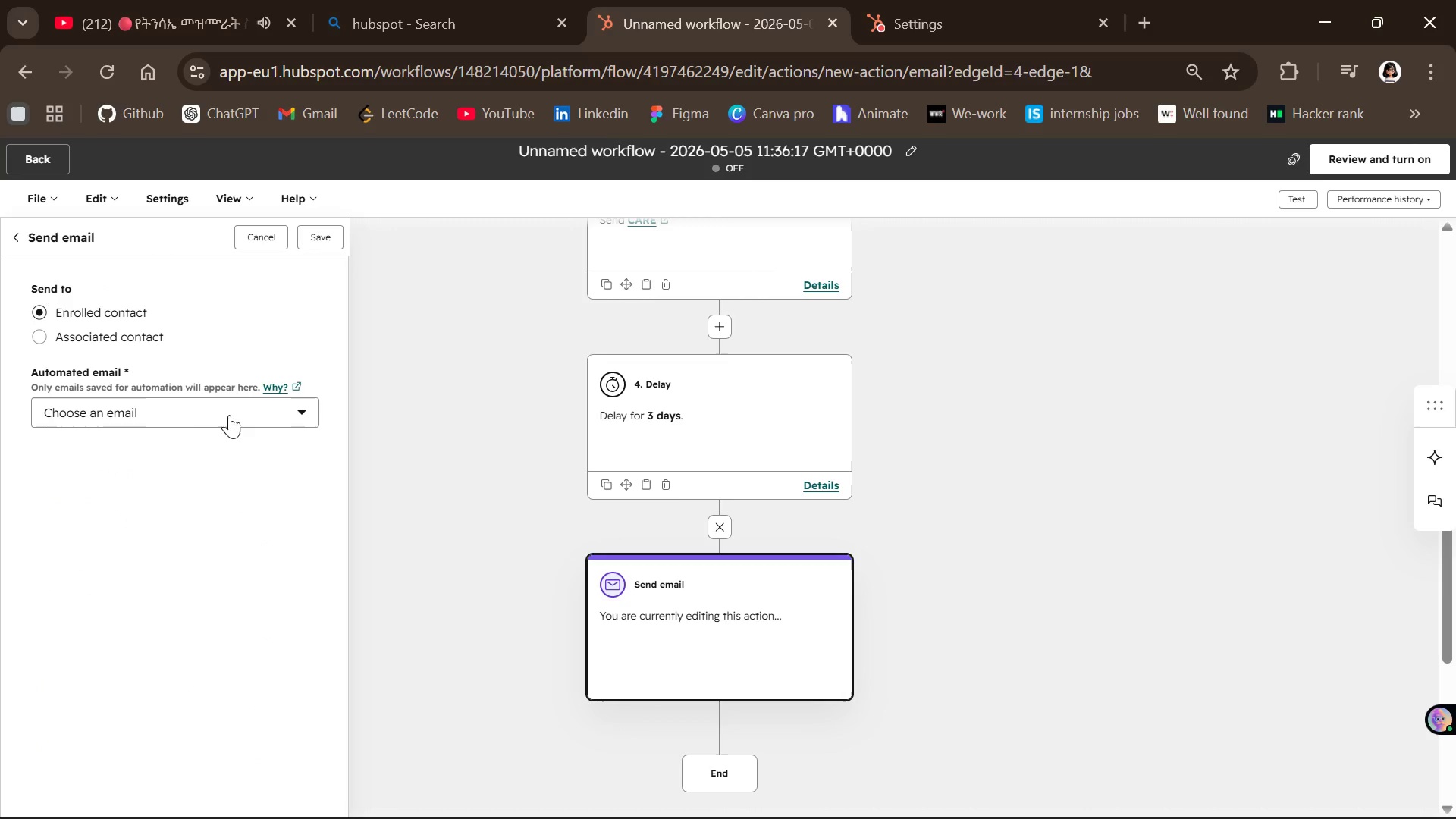 
left_click([201, 405])
 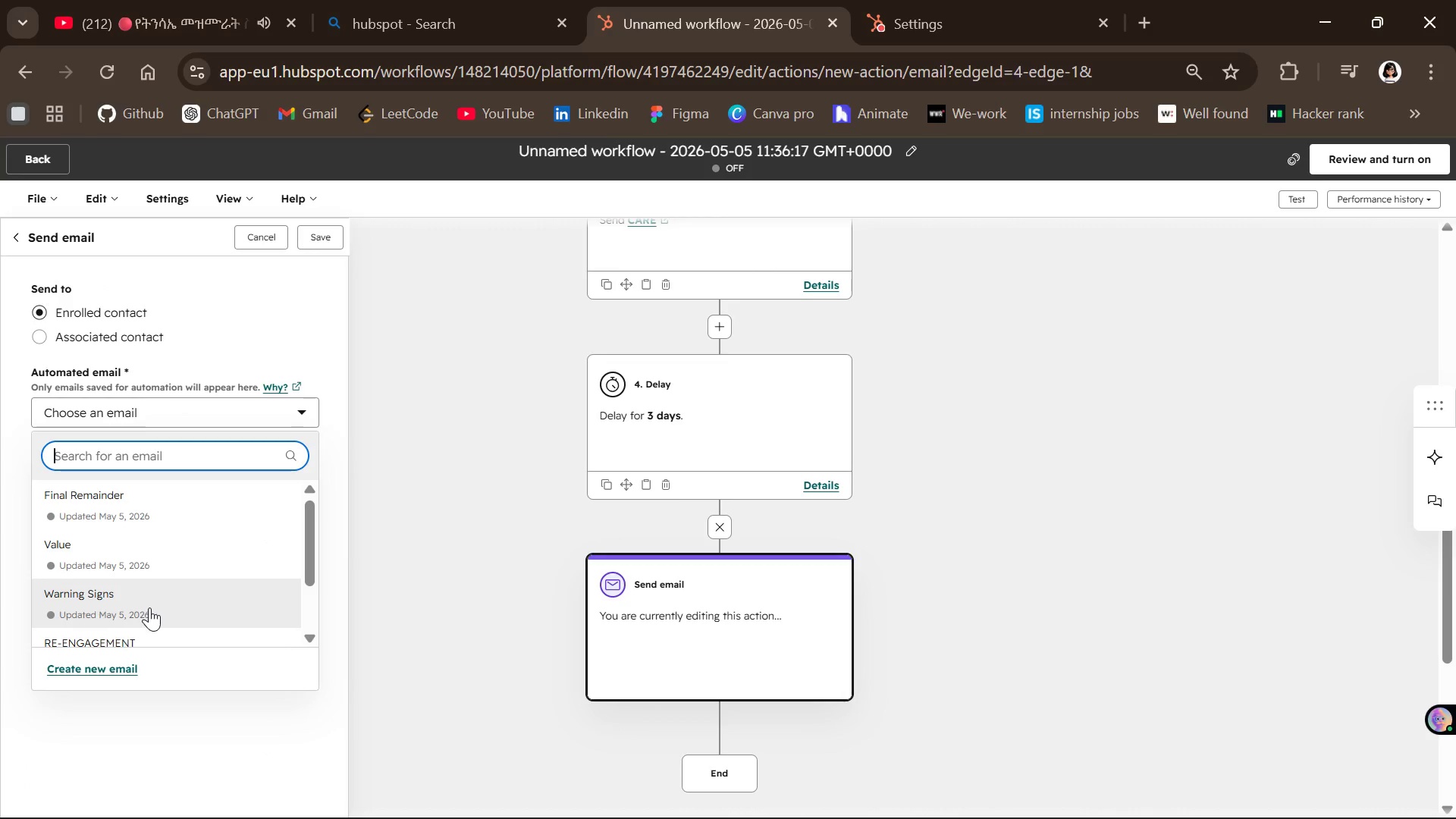 
left_click([149, 607])
 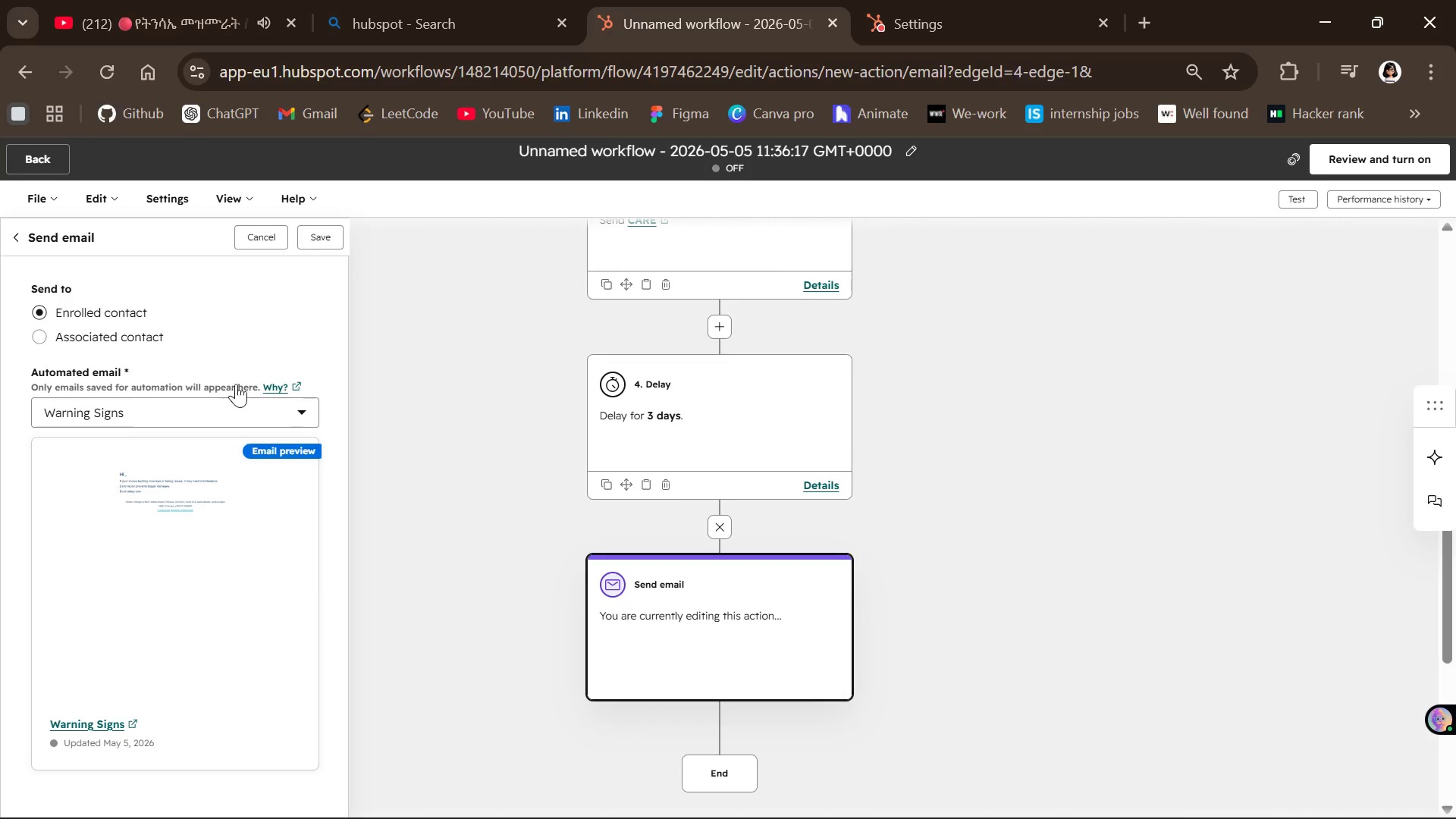 
left_click([311, 232])
 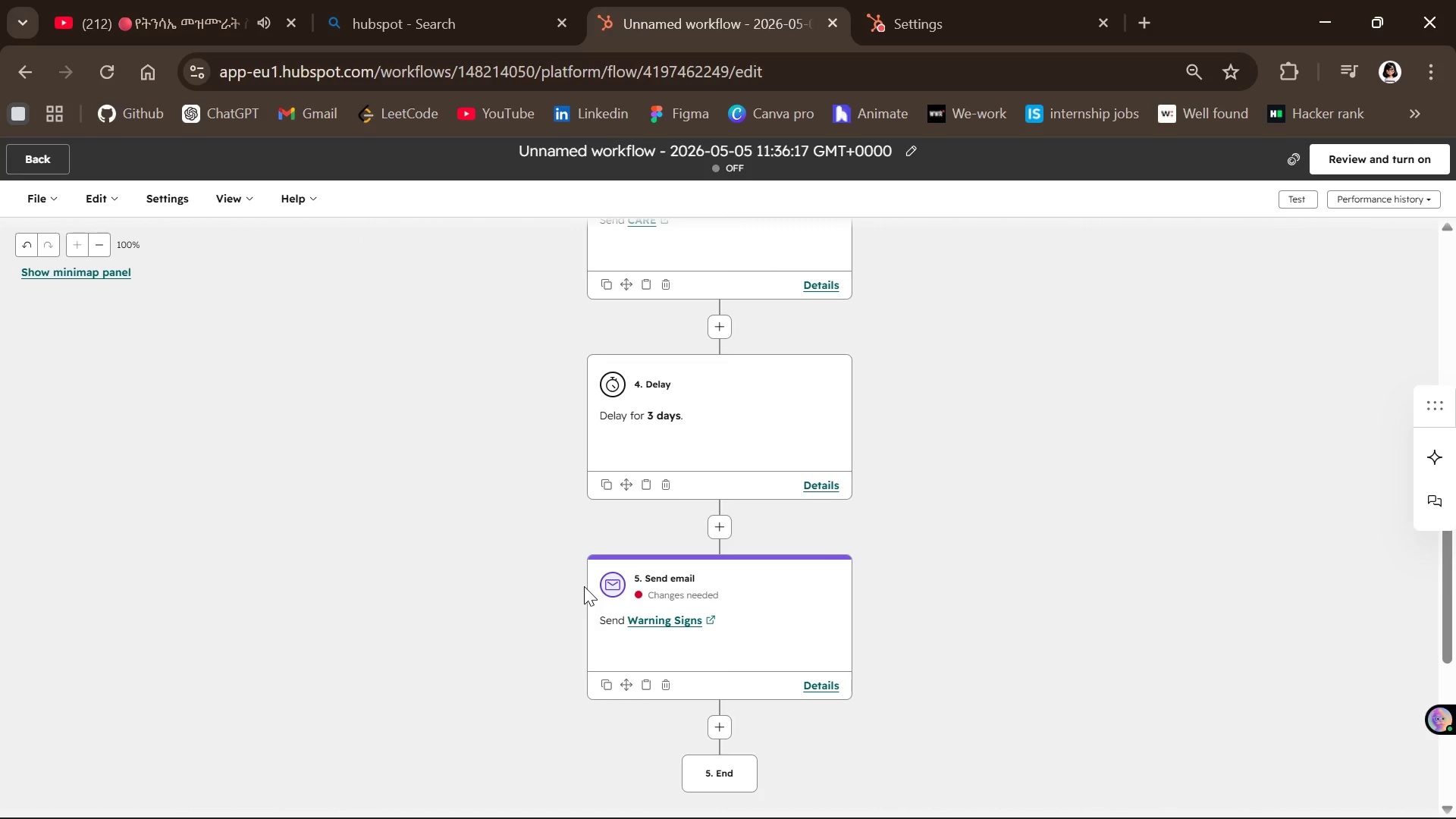 
wait(10.34)
 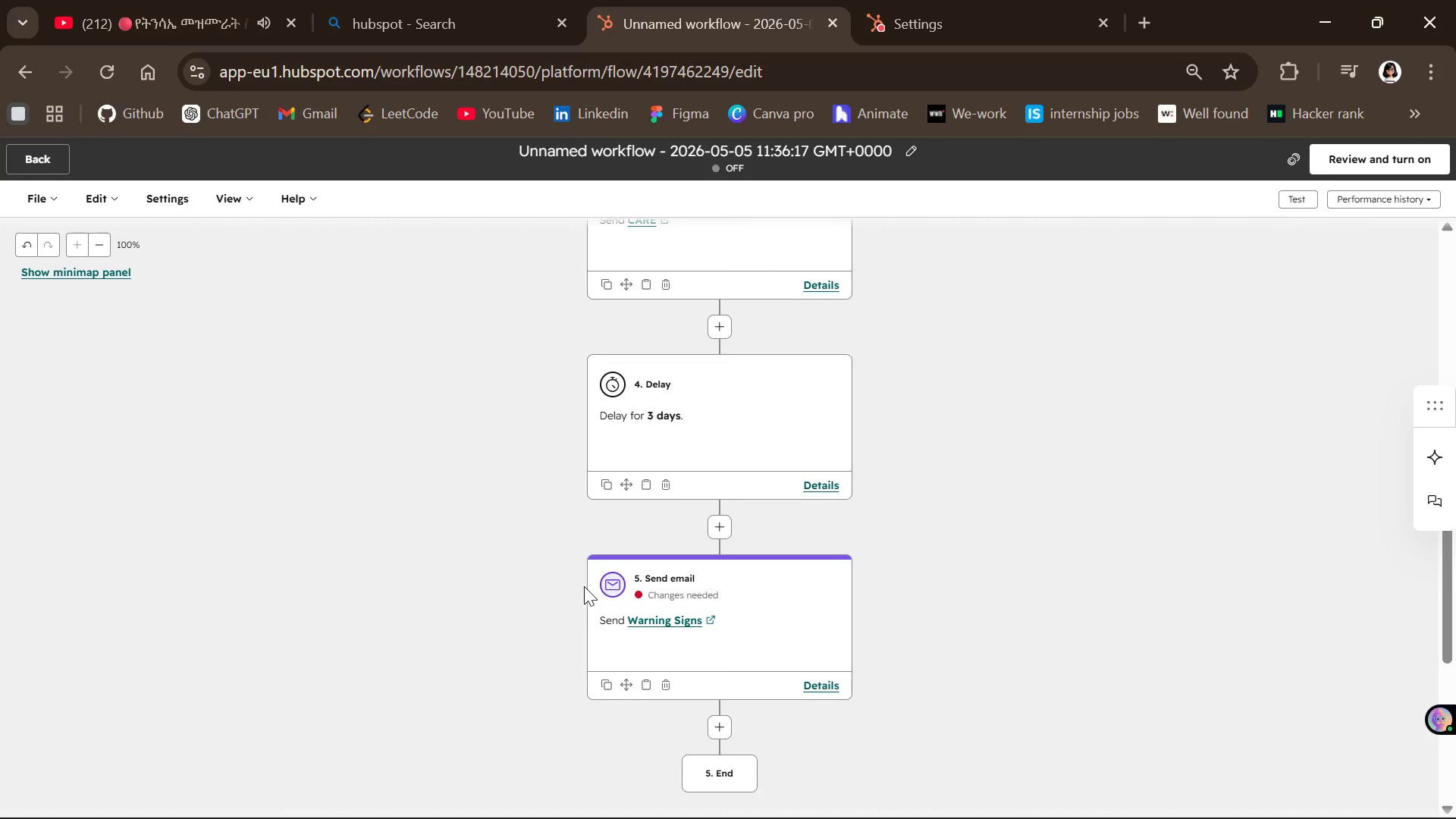 
left_click([749, 631])
 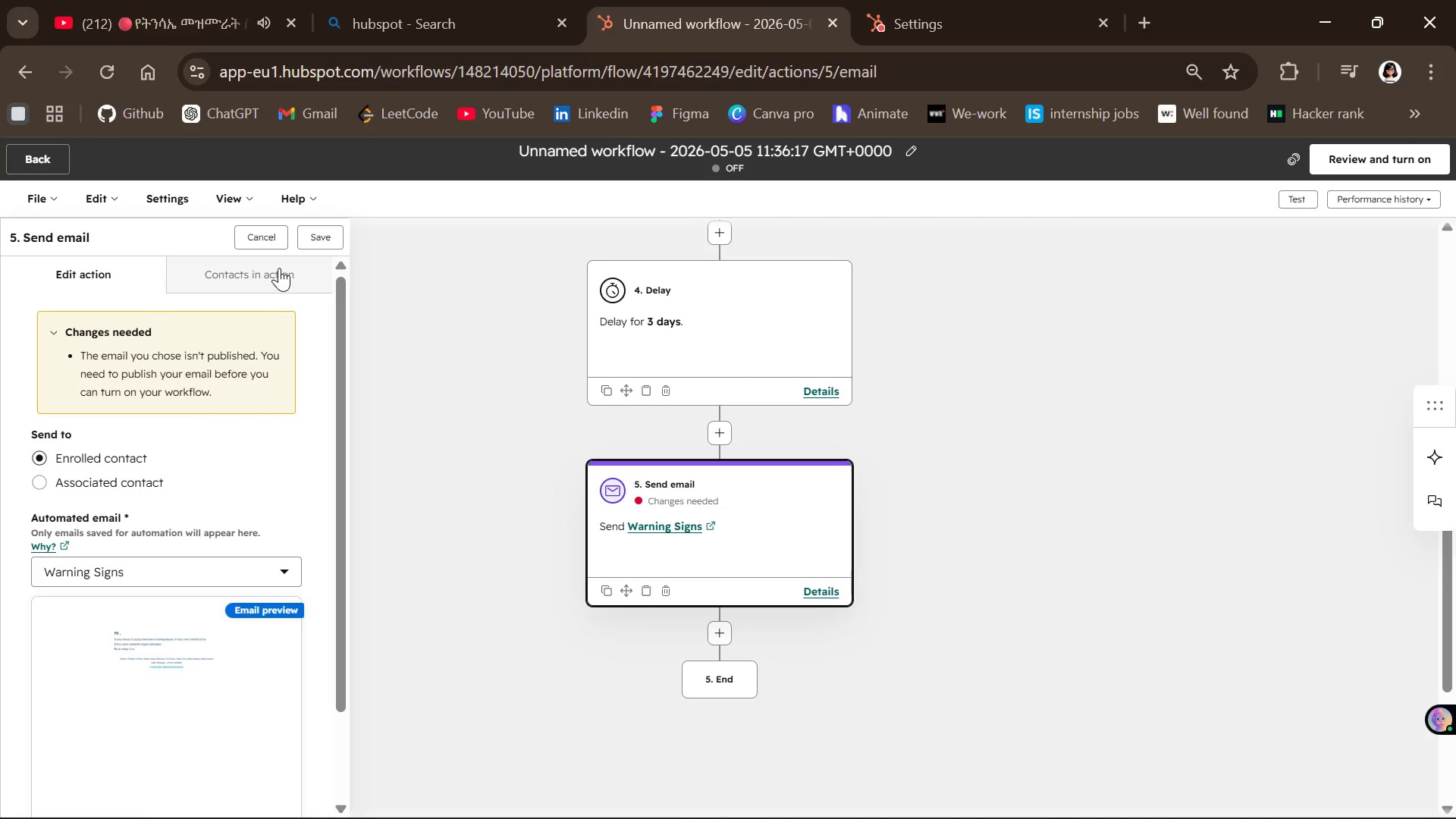 
wait(6.22)
 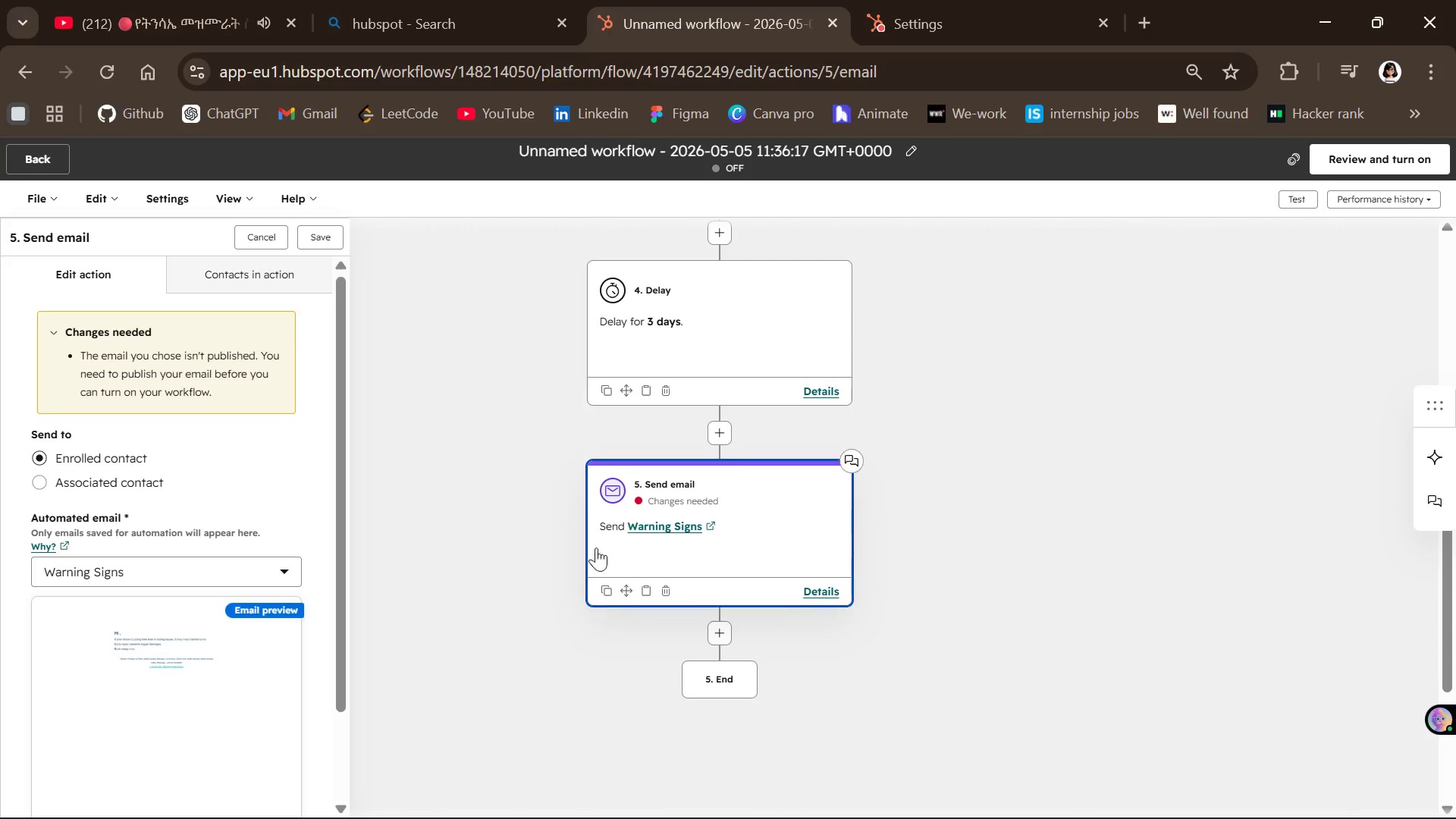 
left_click([312, 238])
 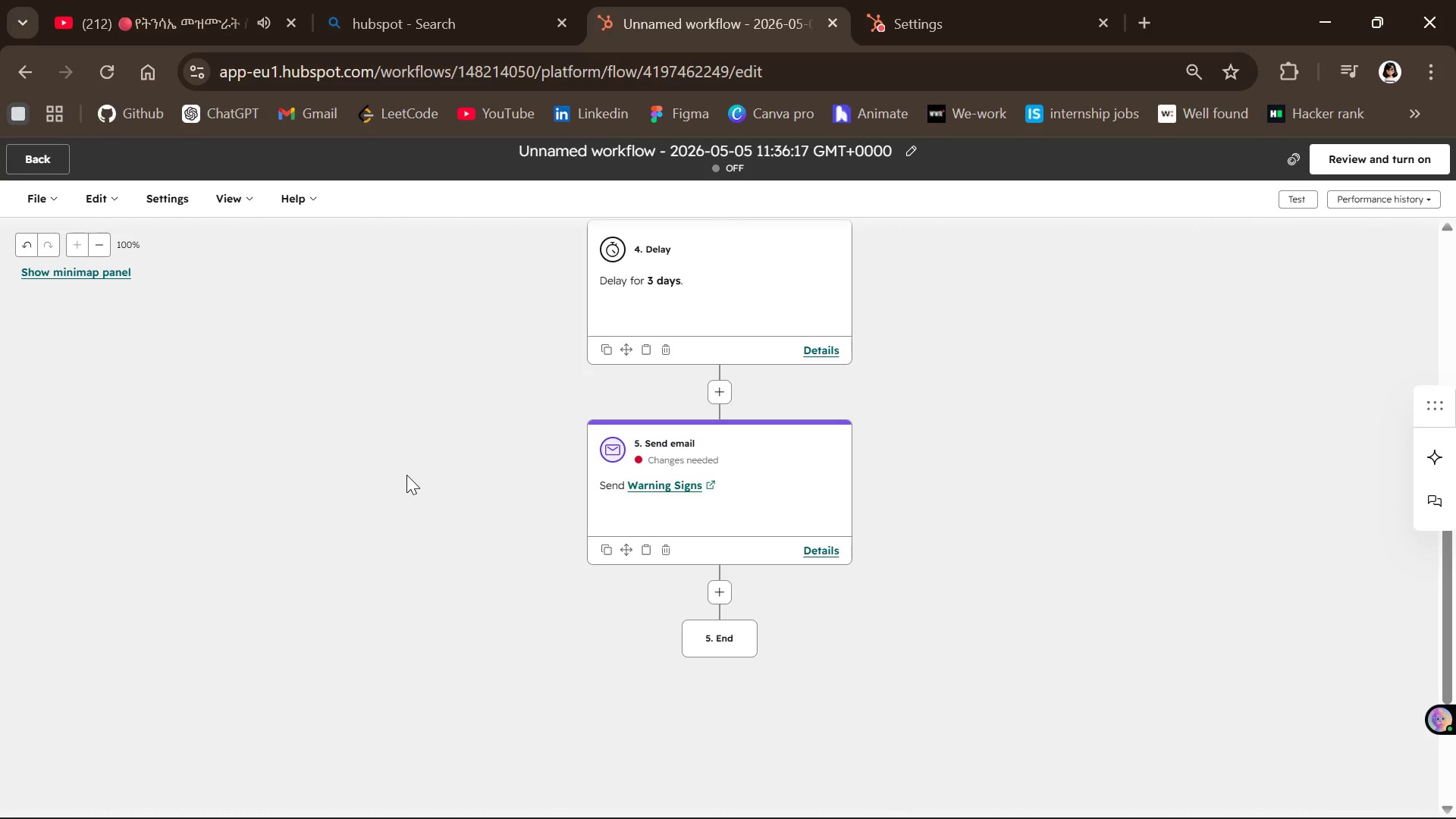 
wait(12.25)
 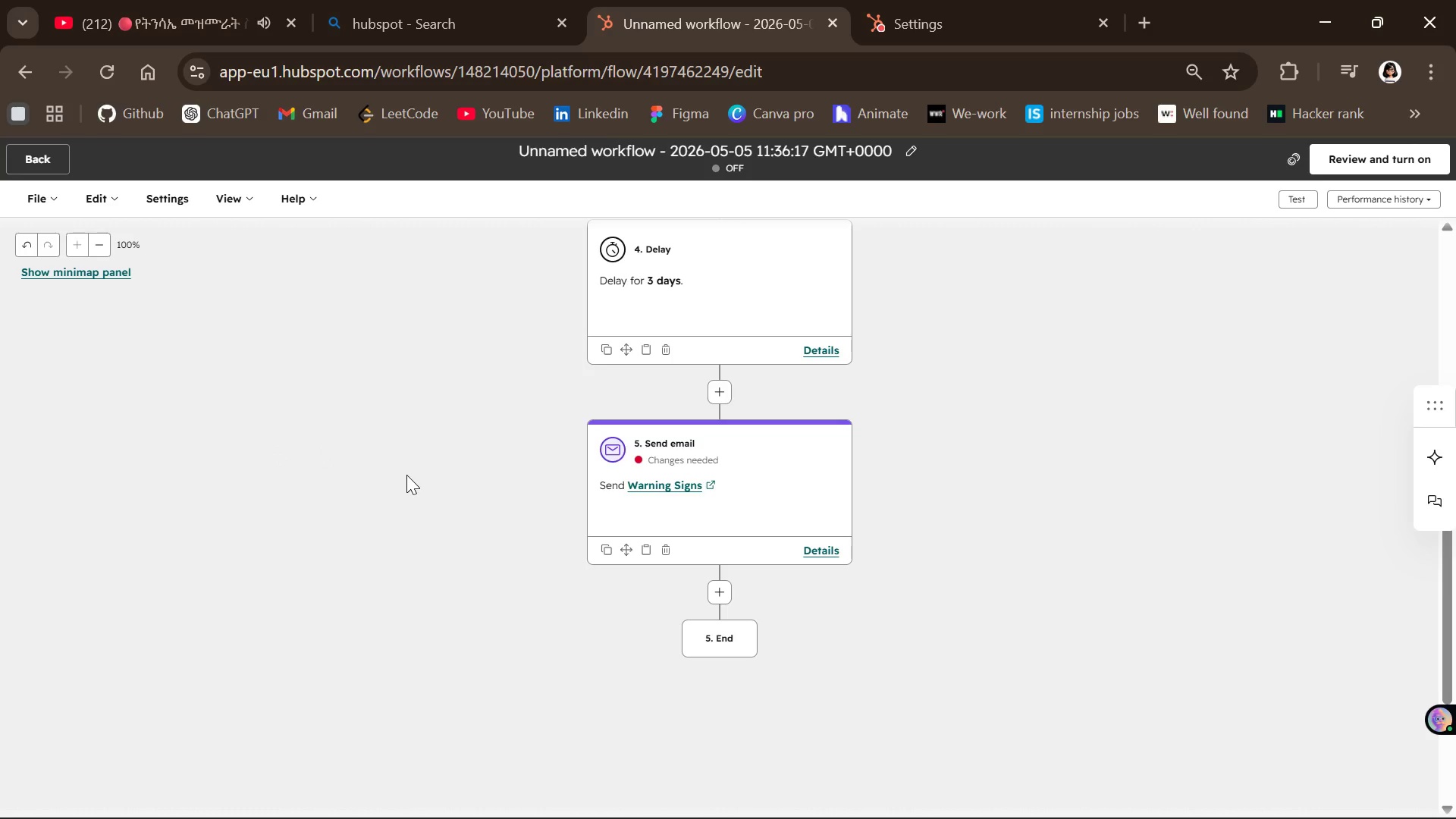 
left_click([722, 599])
 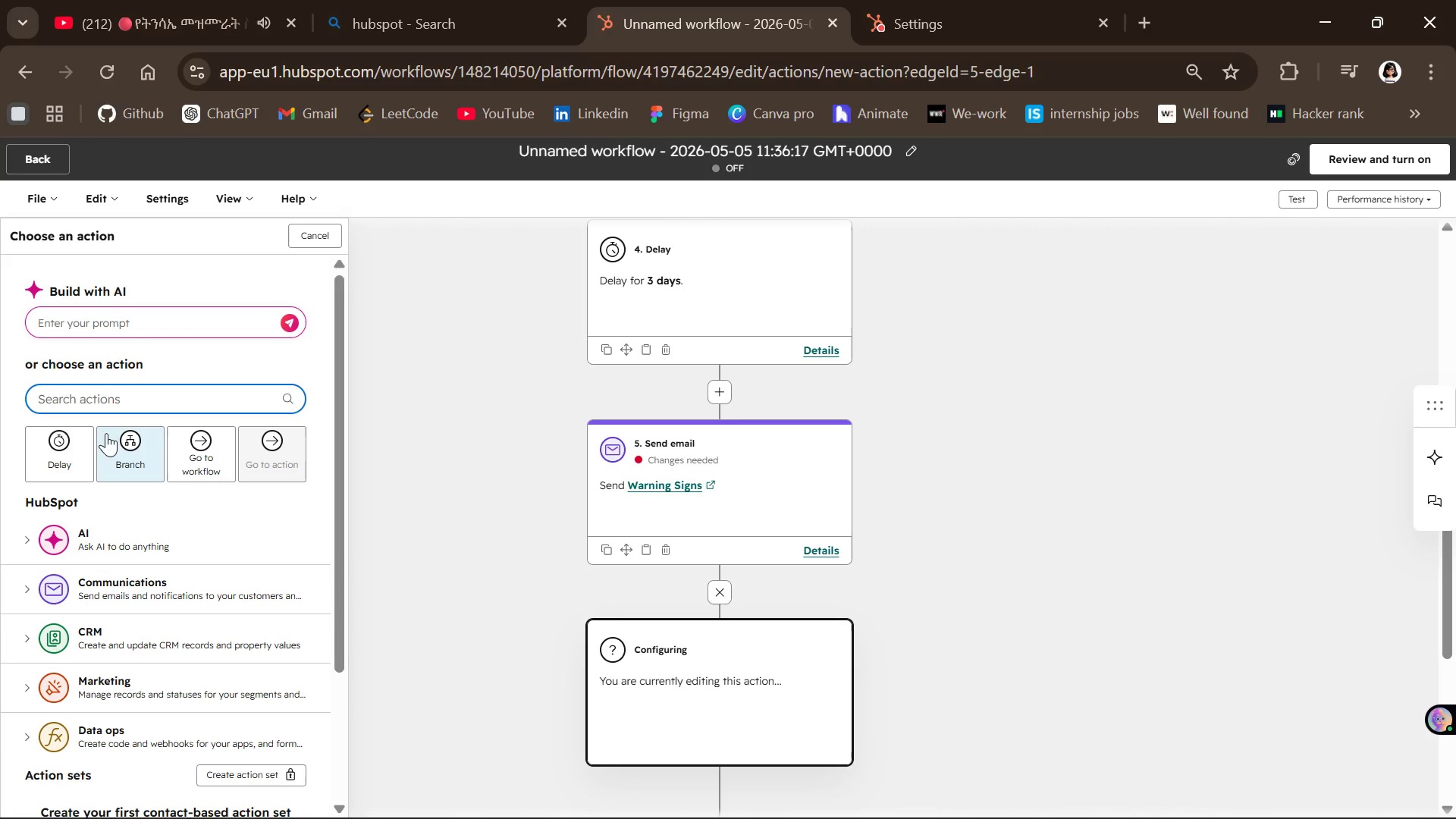 
left_click([67, 443])
 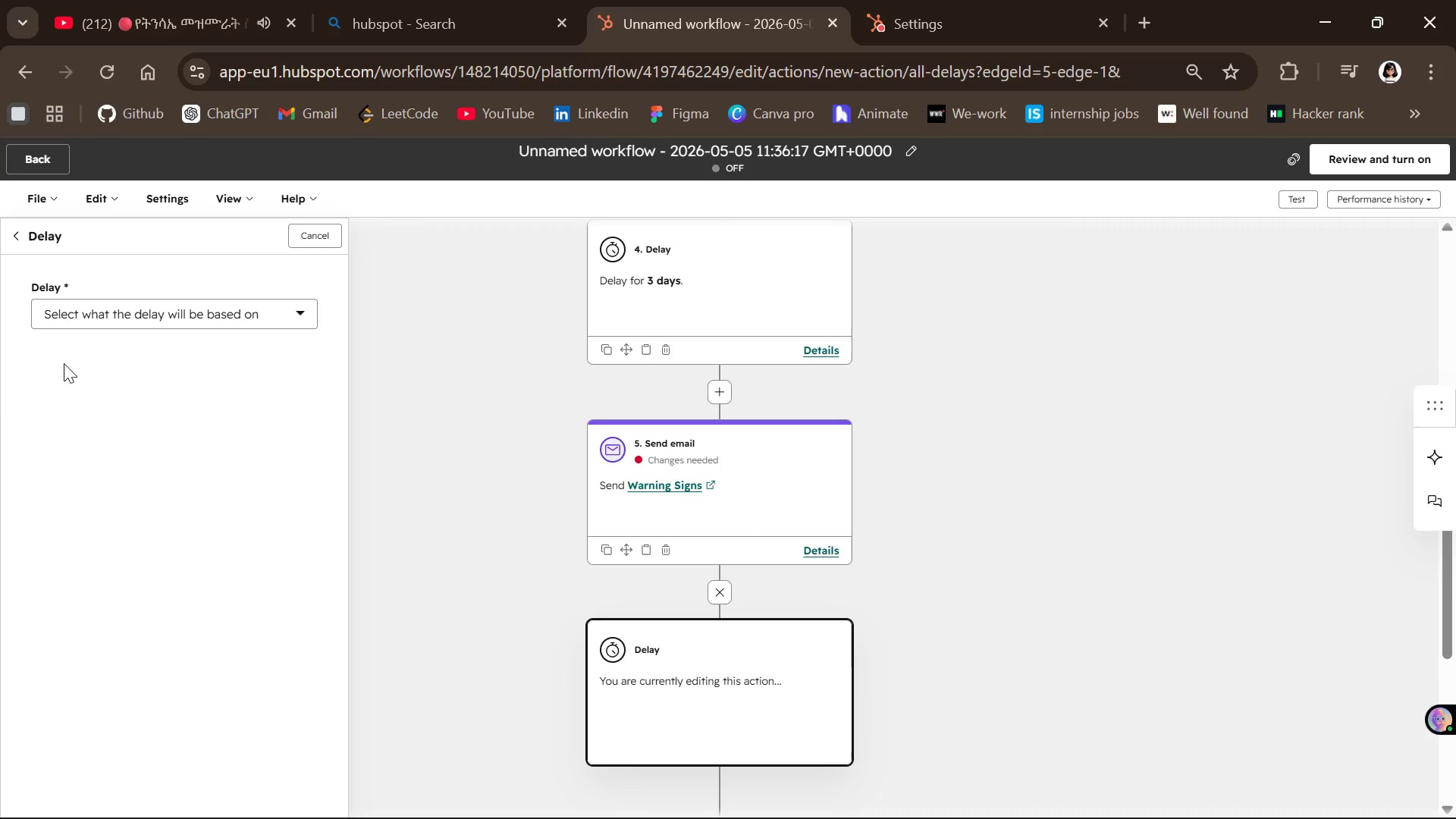 
left_click([209, 321])
 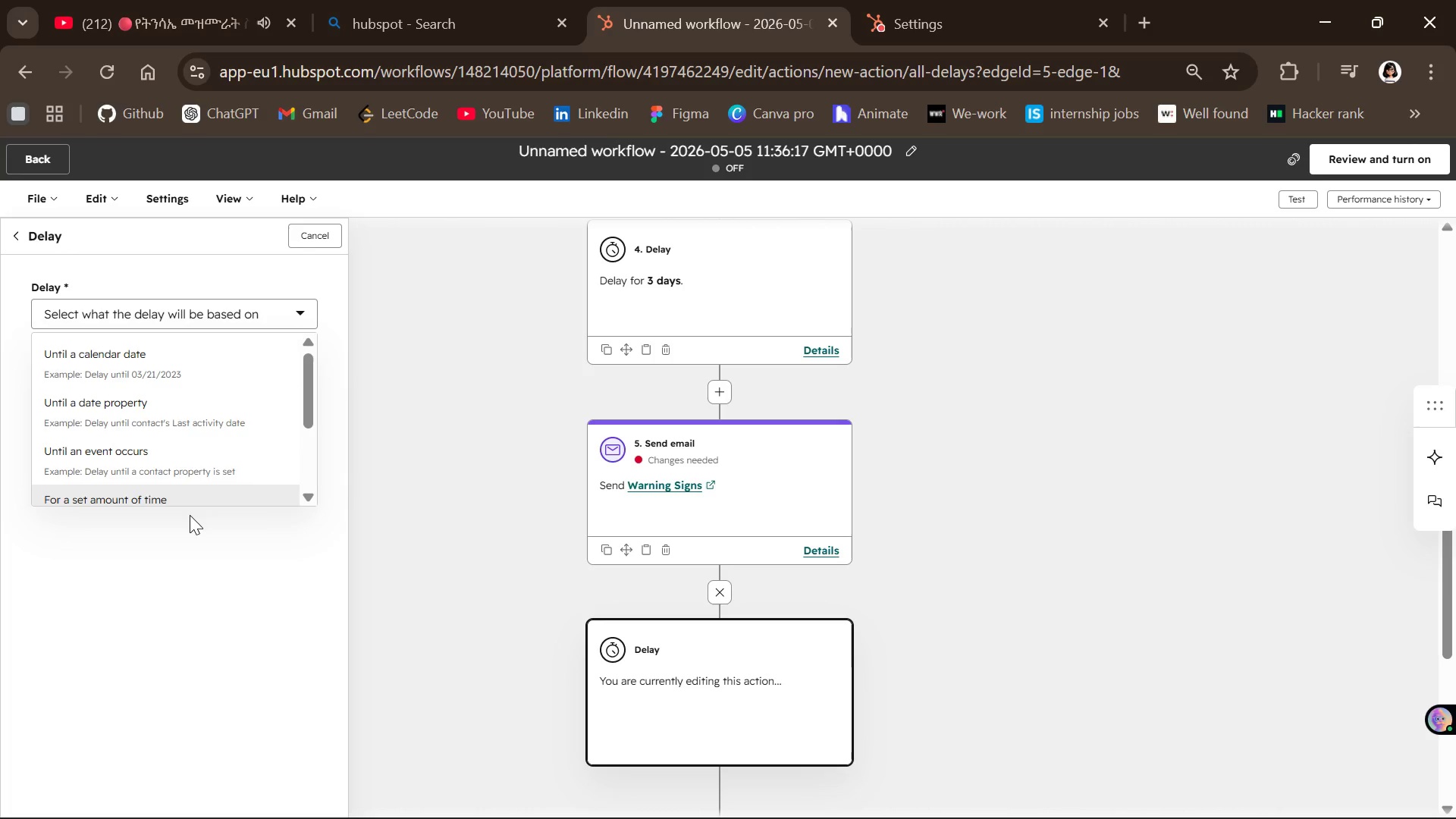 
wait(5.95)
 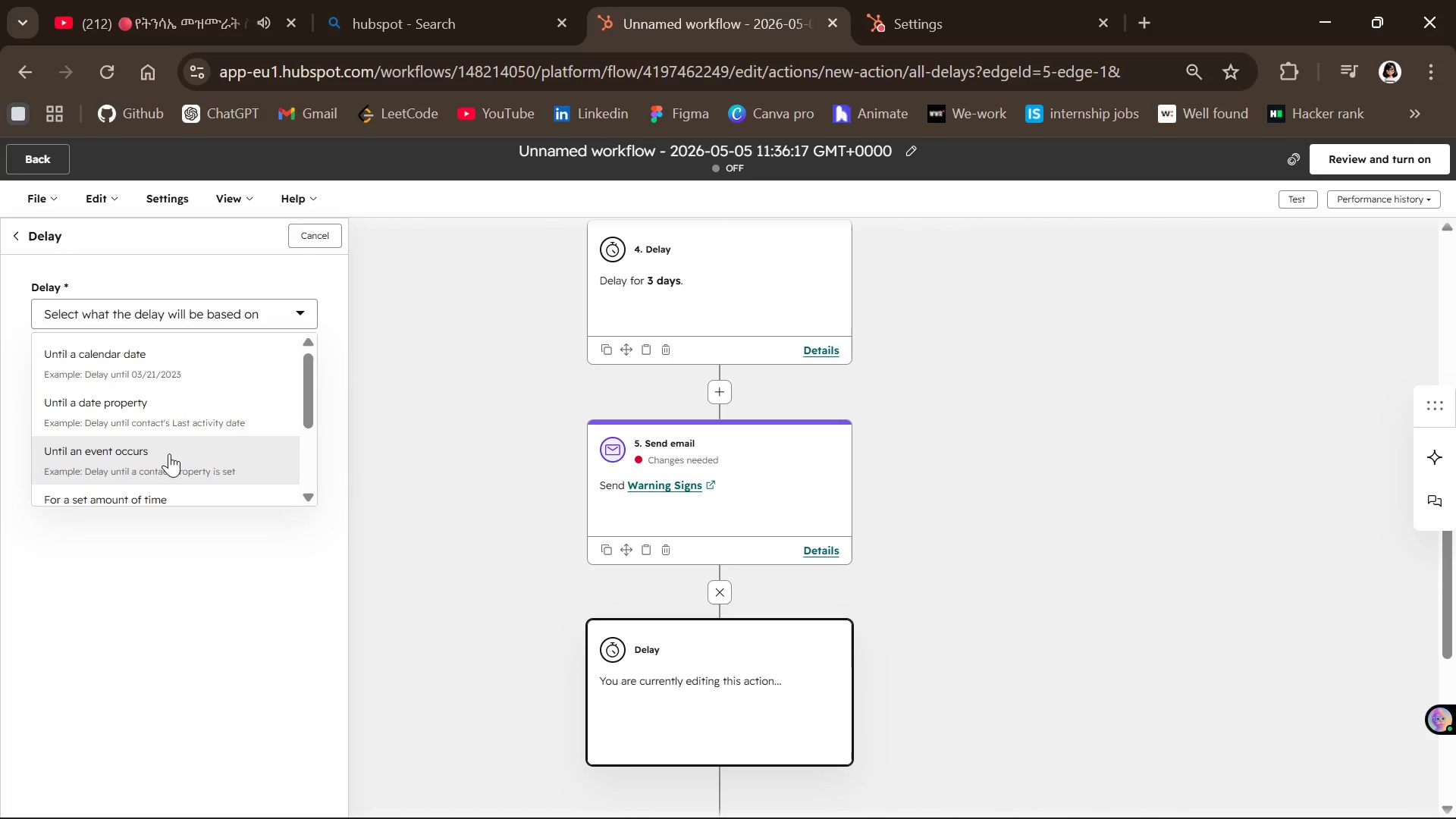 
left_click([166, 452])
 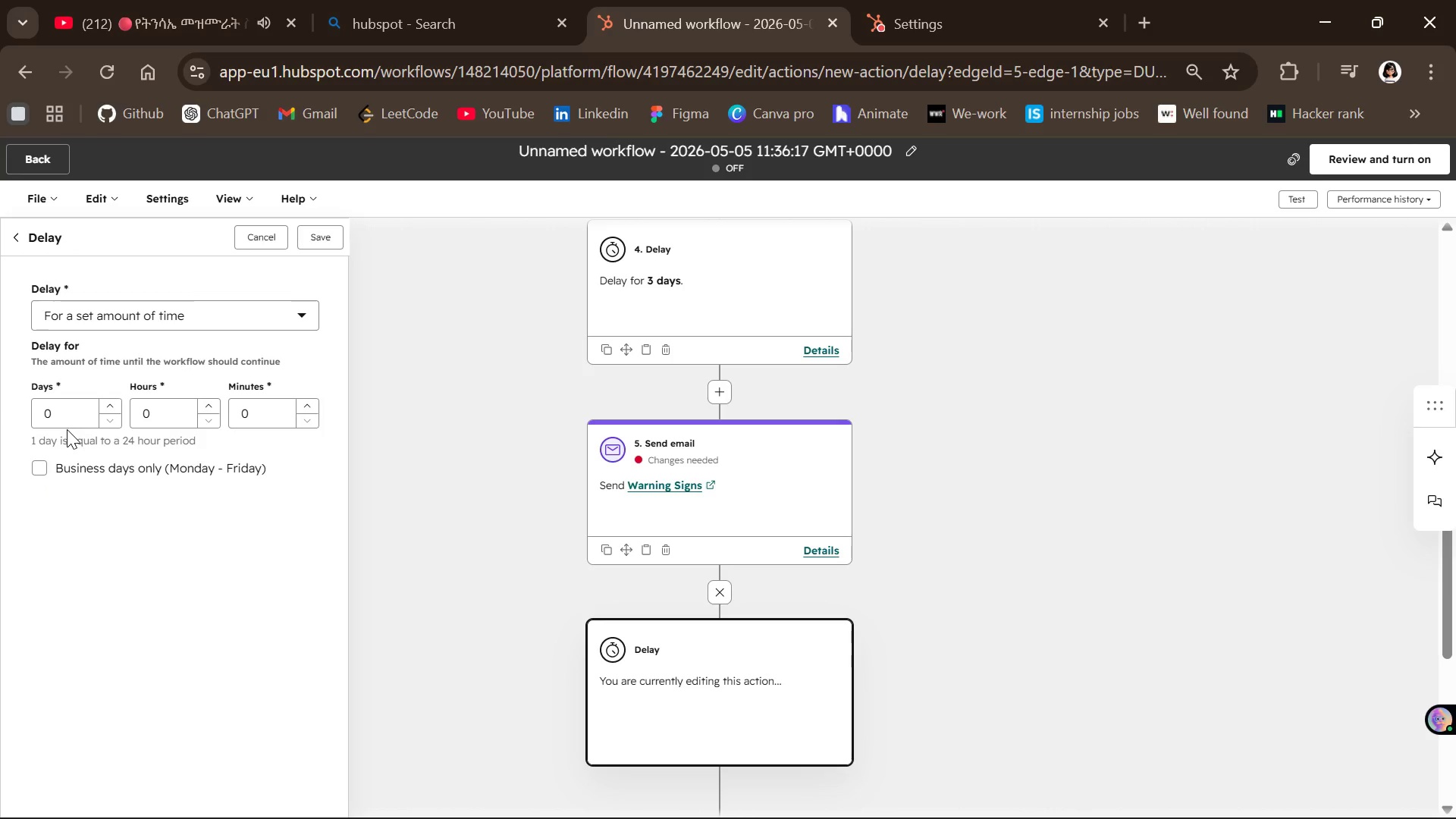 
left_click([67, 418])
 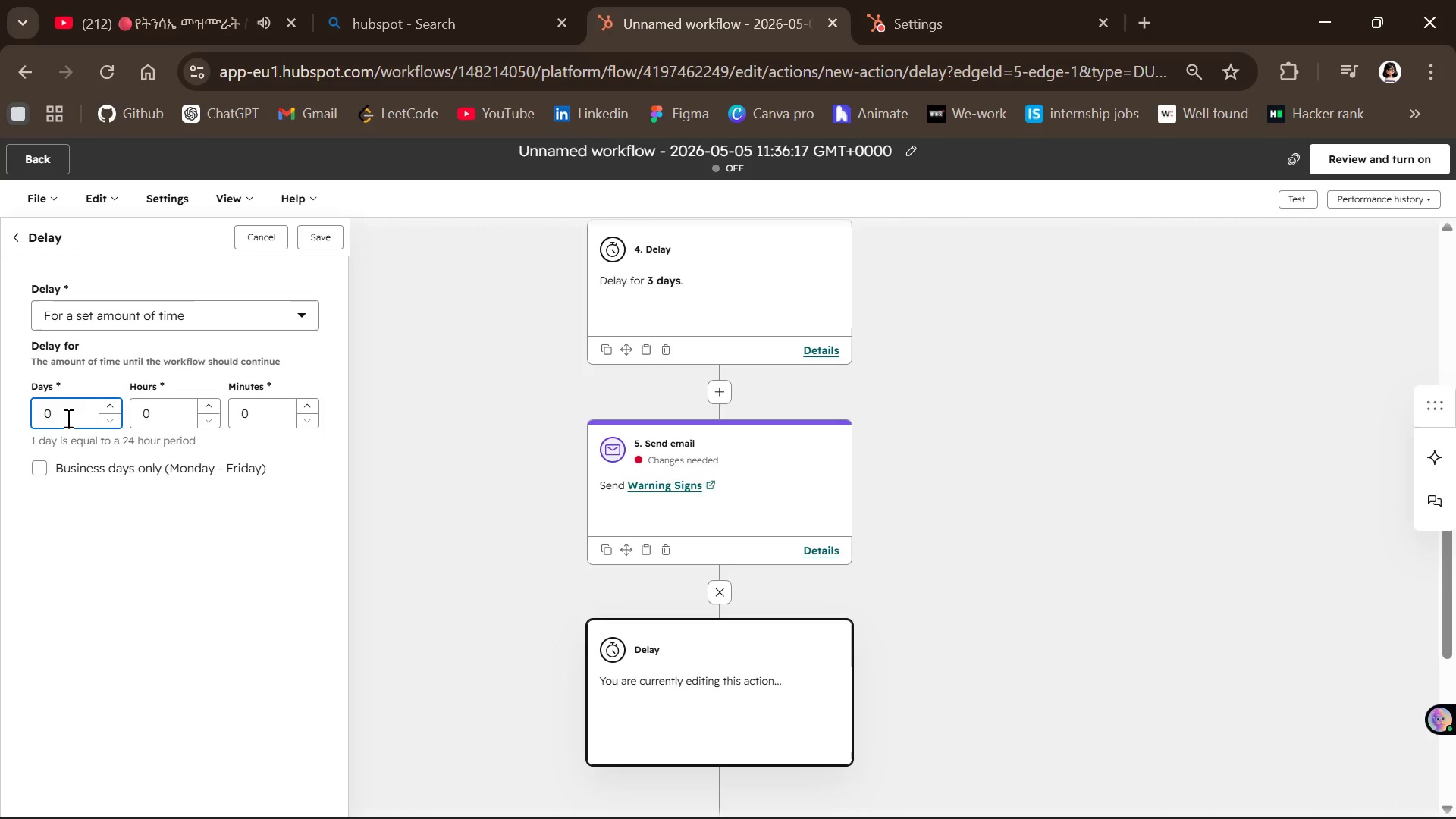 
key(Backspace)
 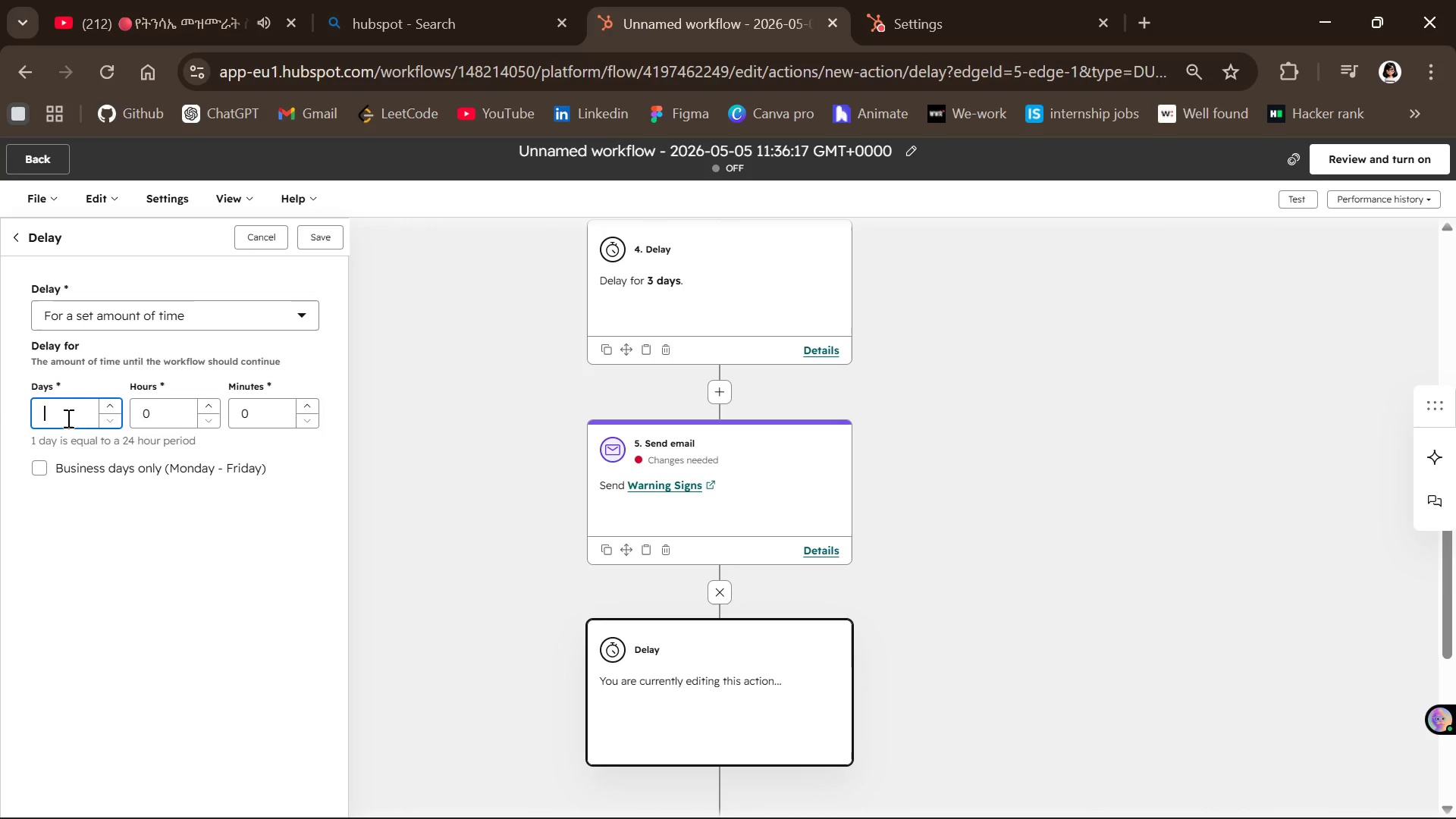 
key(3)
 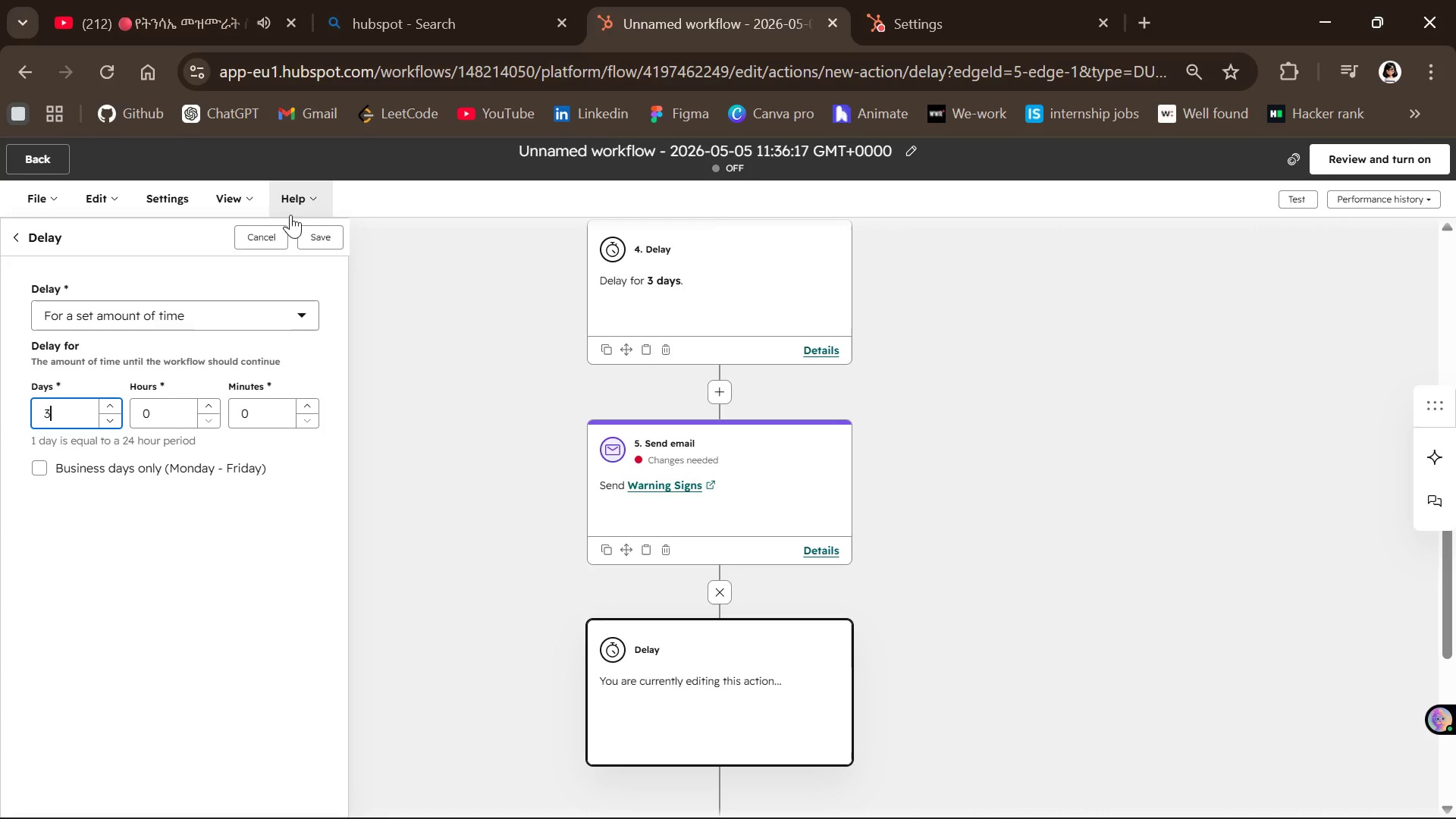 
left_click([312, 226])
 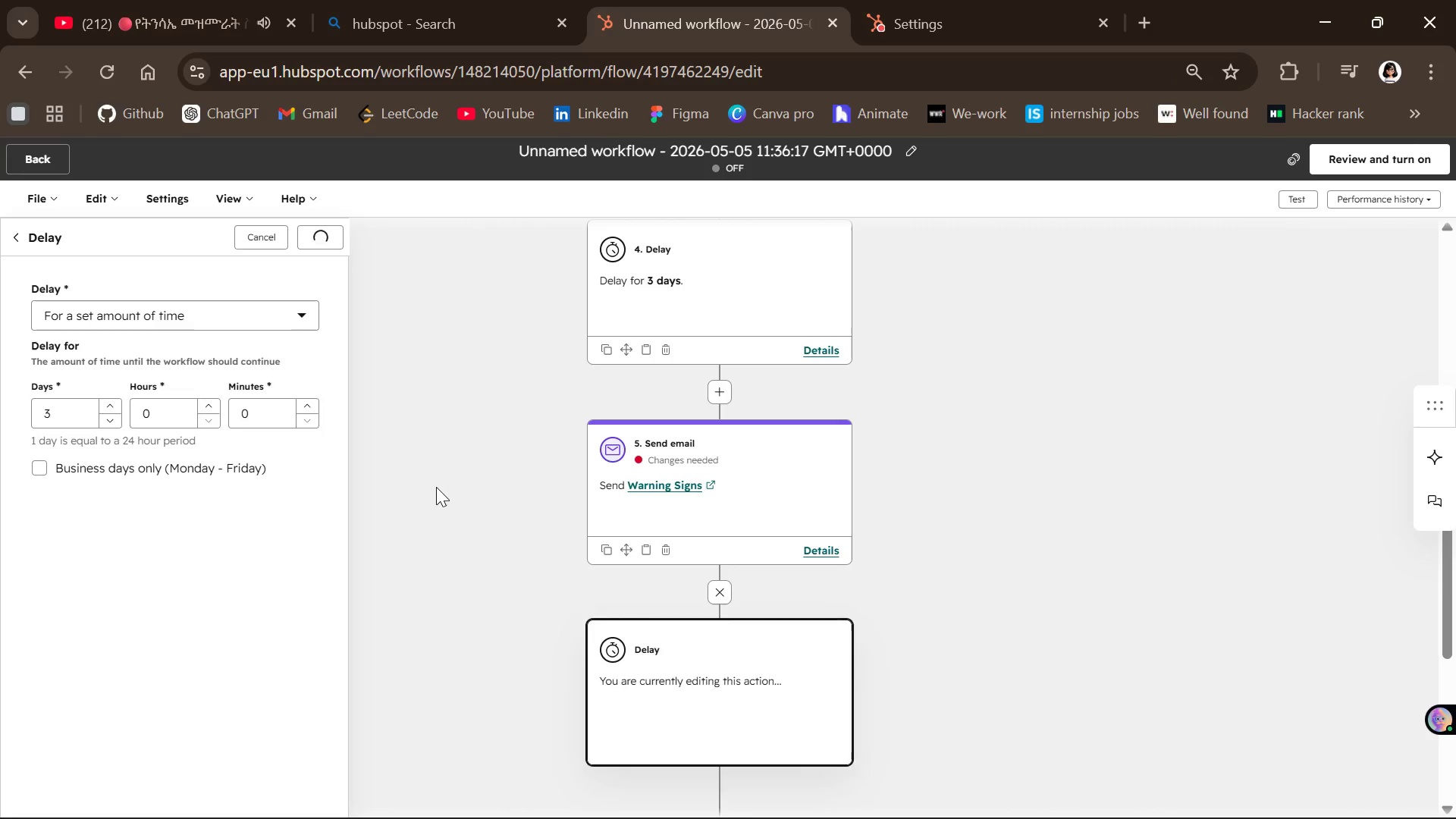 
mouse_move([671, 609])
 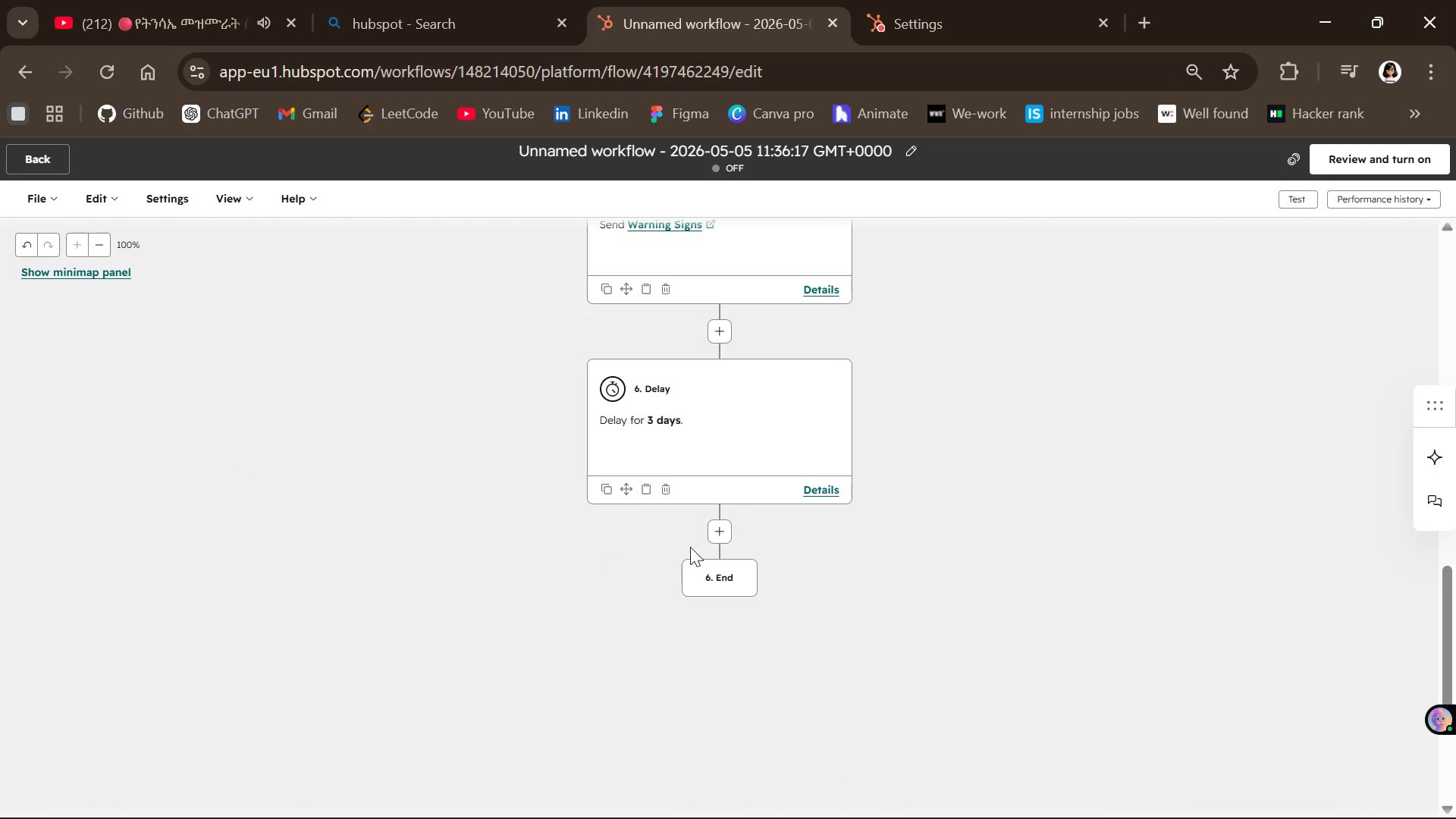 
wait(8.46)
 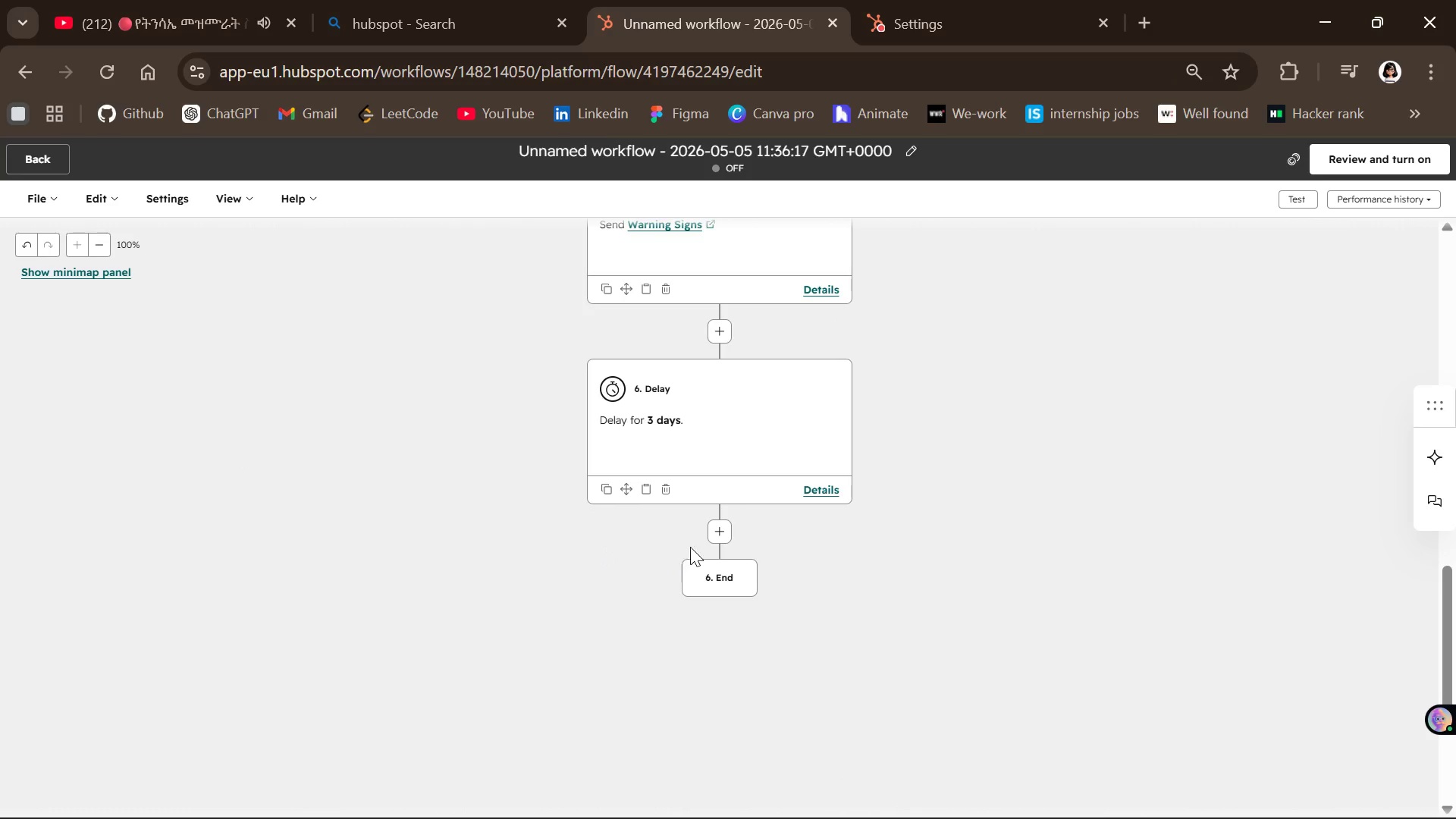 
left_click([718, 529])
 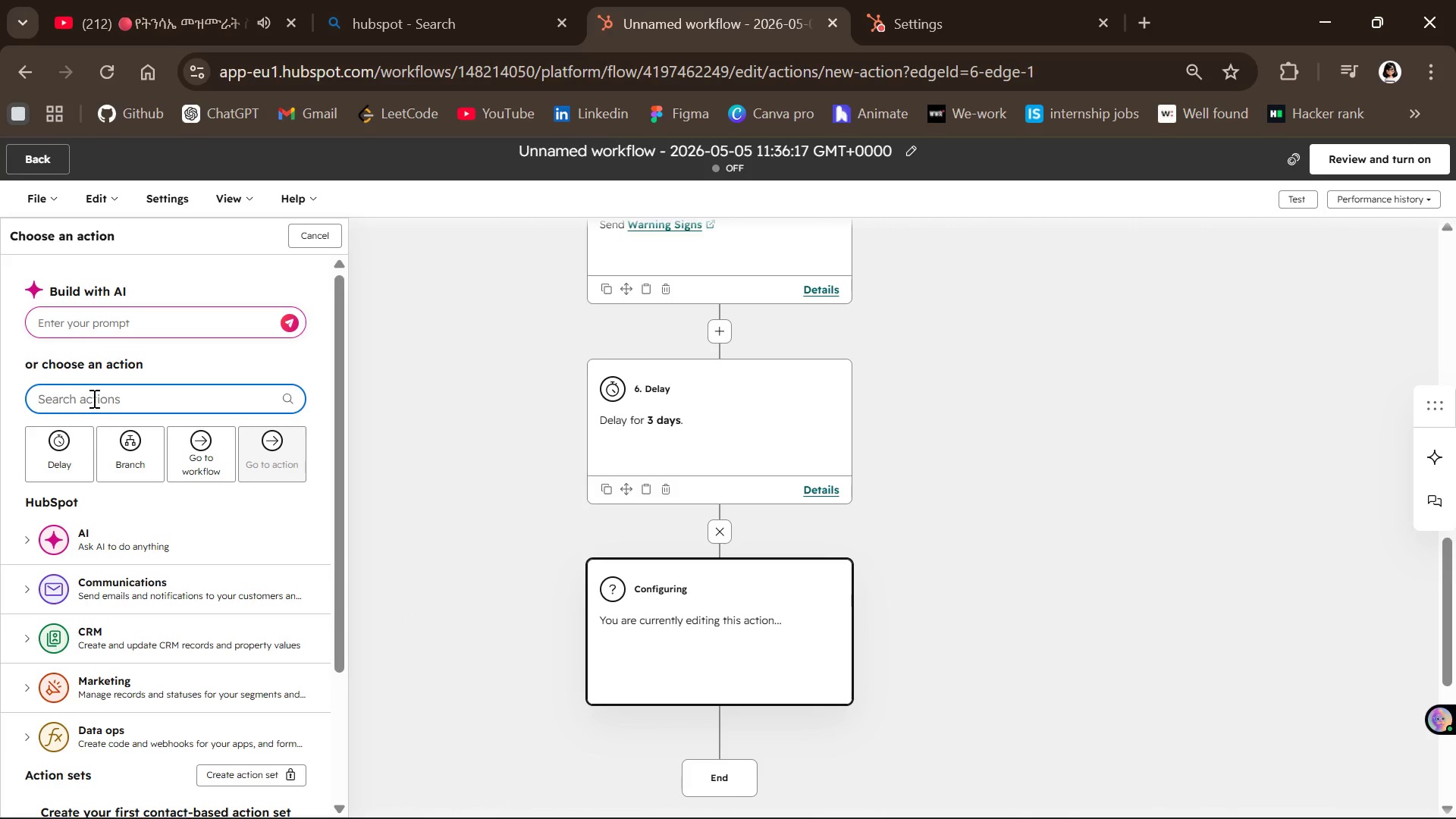 
type(send )
 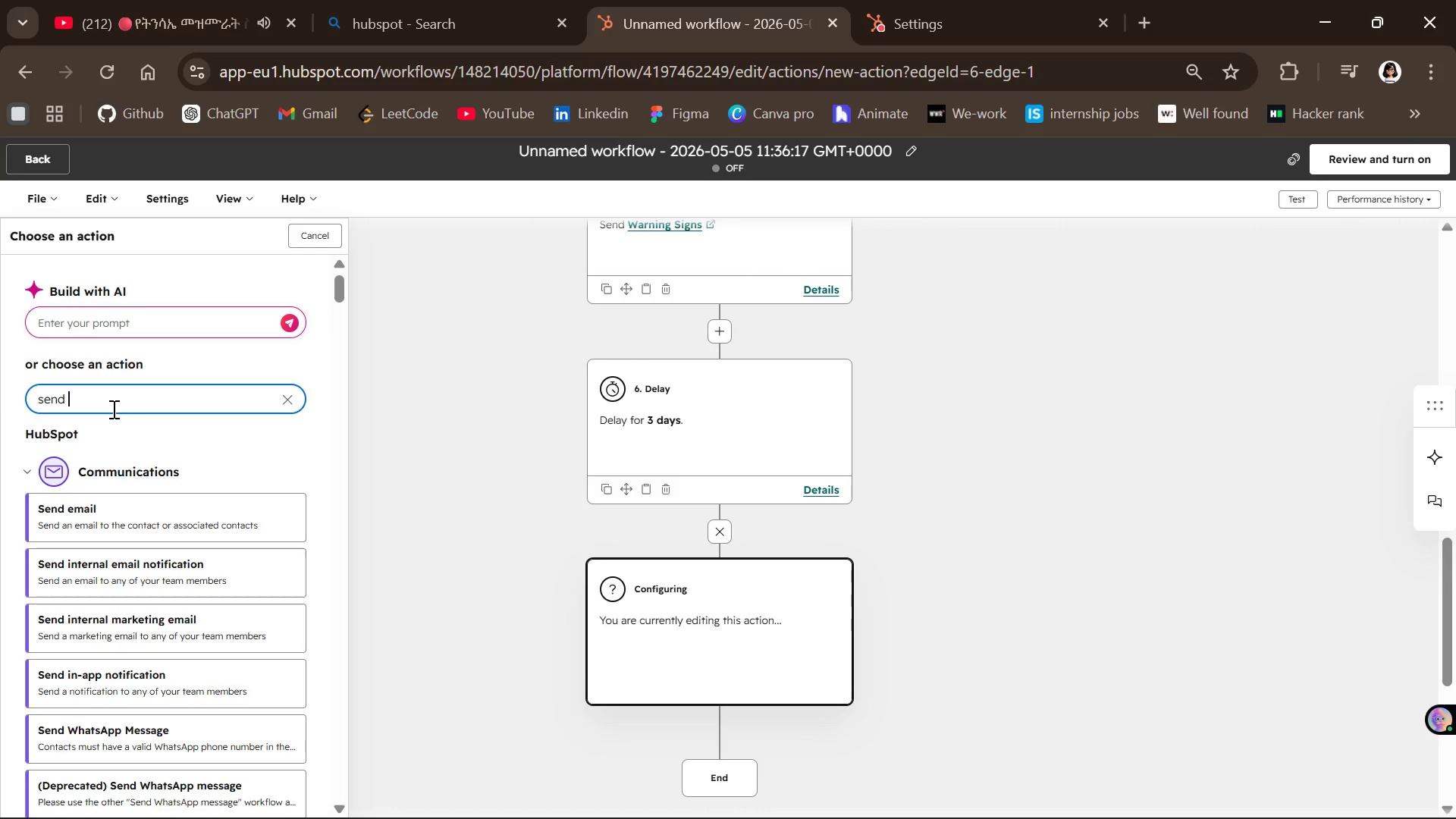 
left_click([113, 511])
 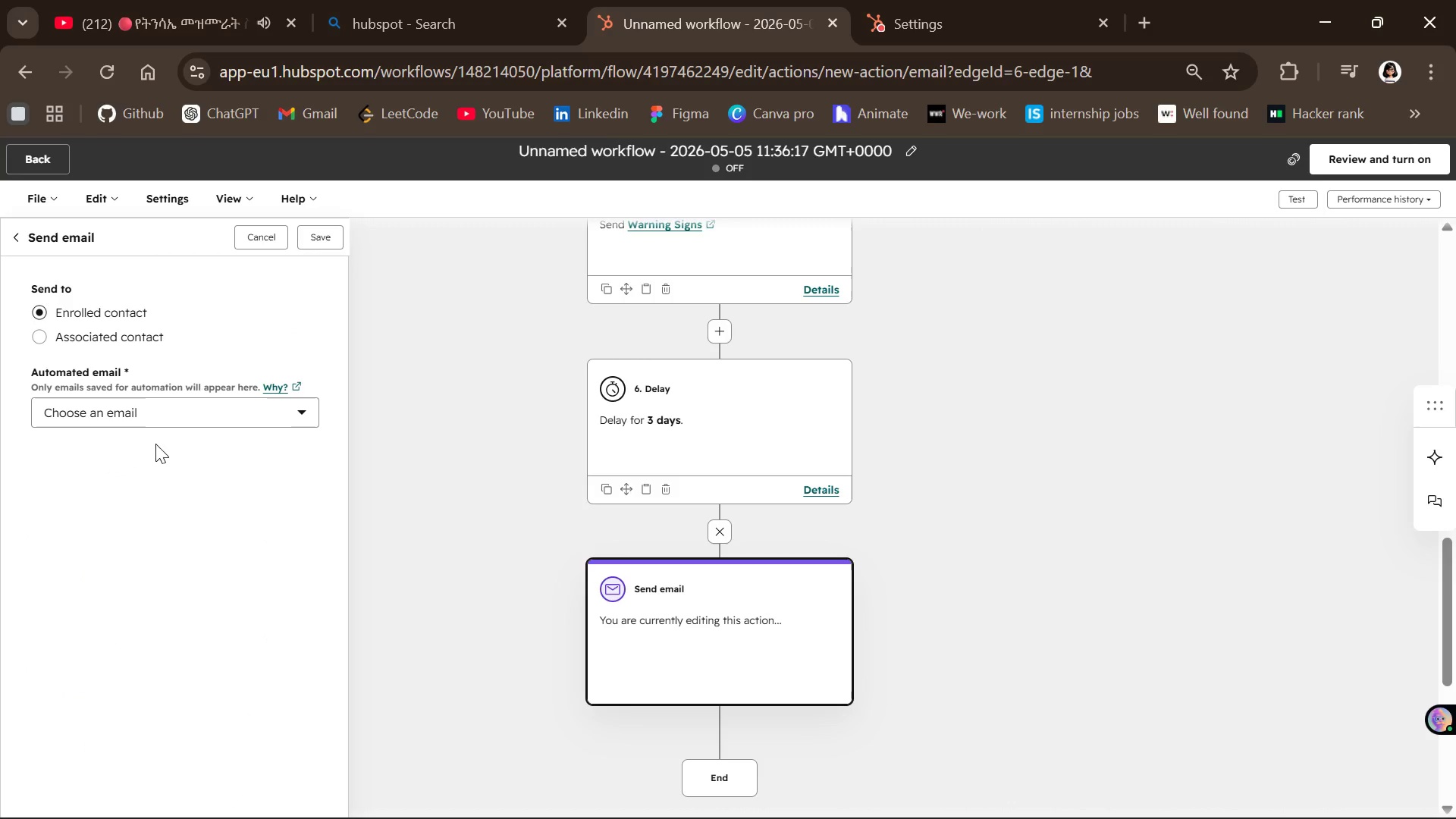 
left_click([162, 406])
 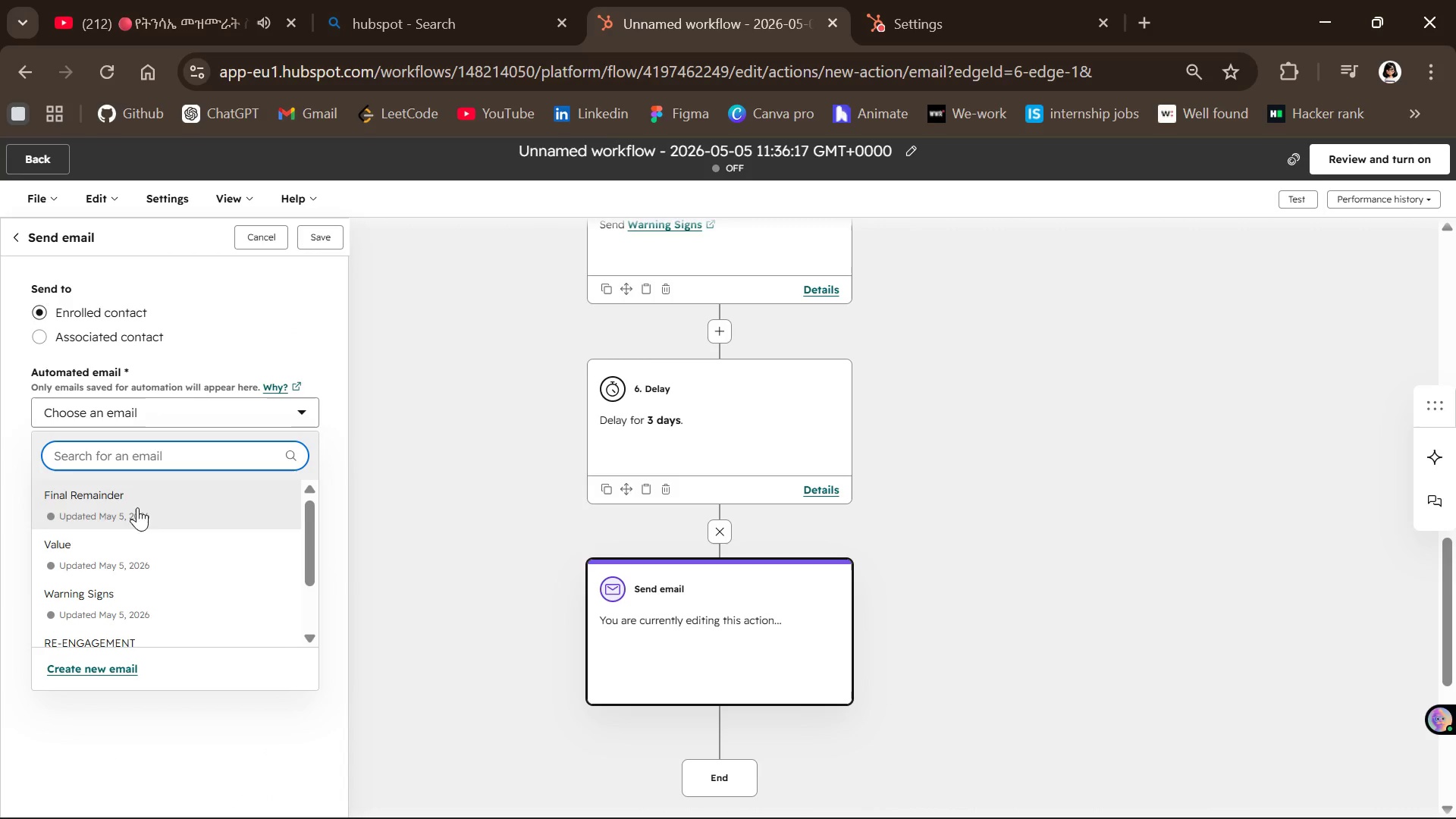 
mouse_move([124, 588])
 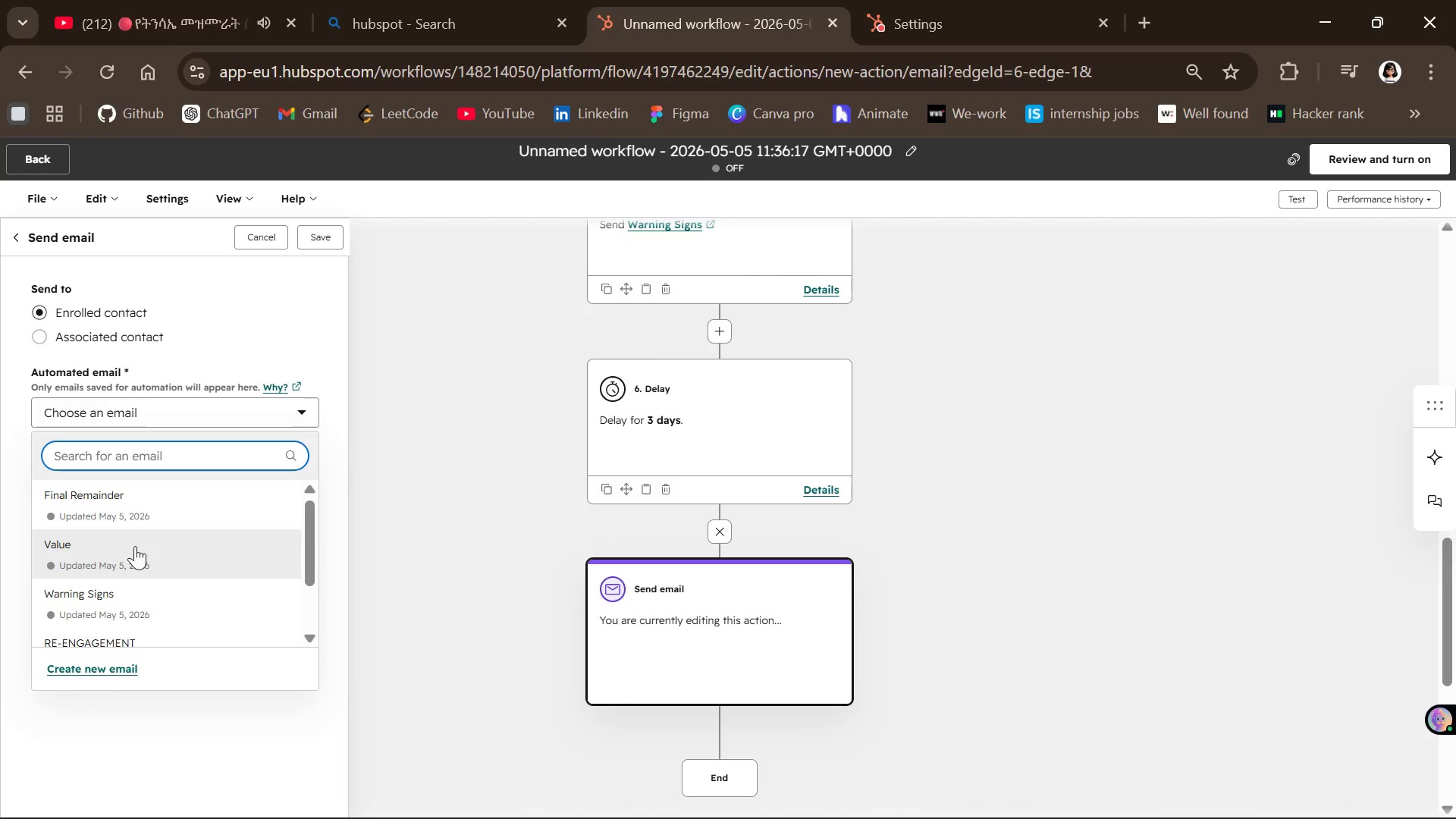 
left_click([133, 539])
 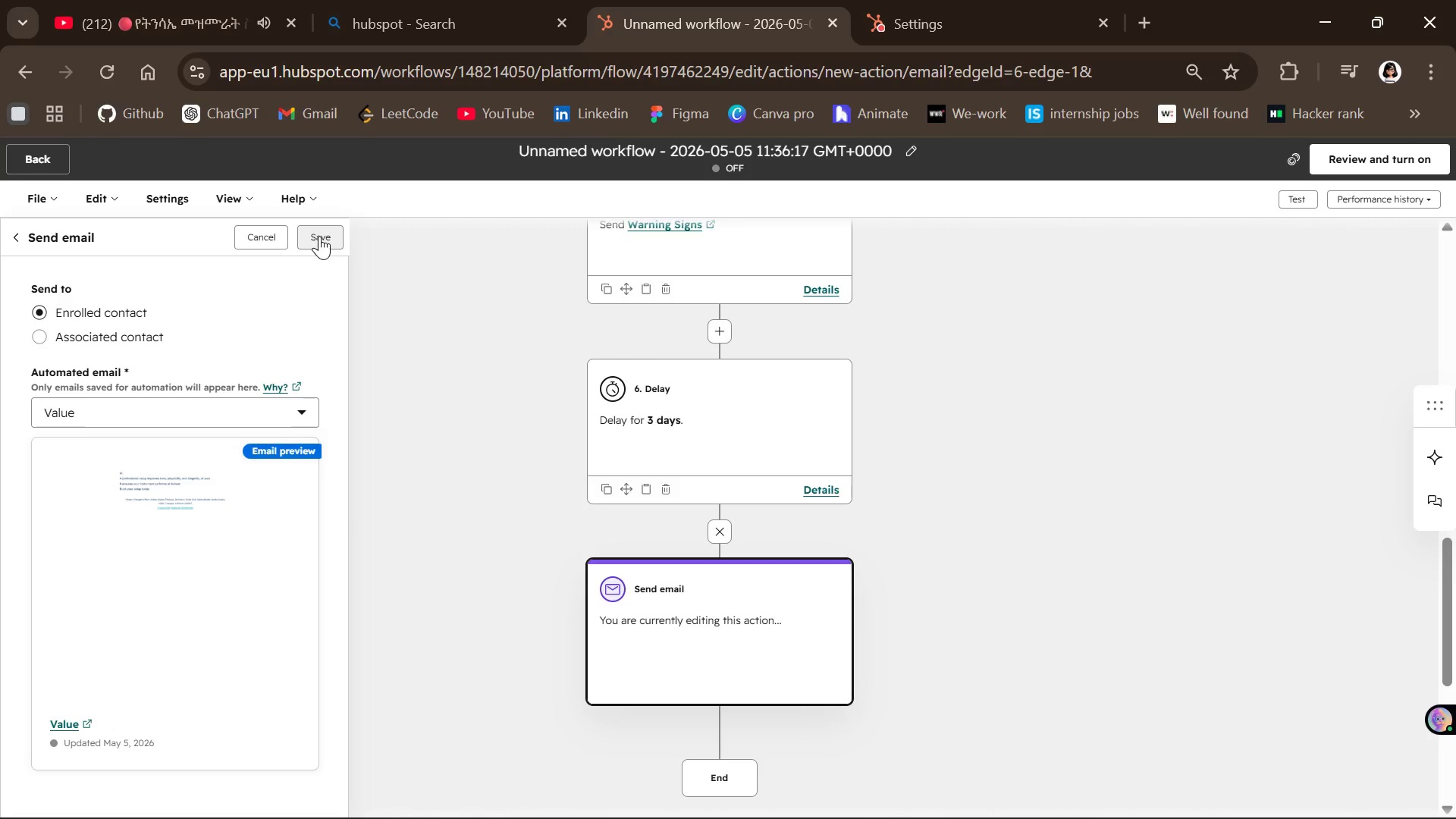 
wait(5.36)
 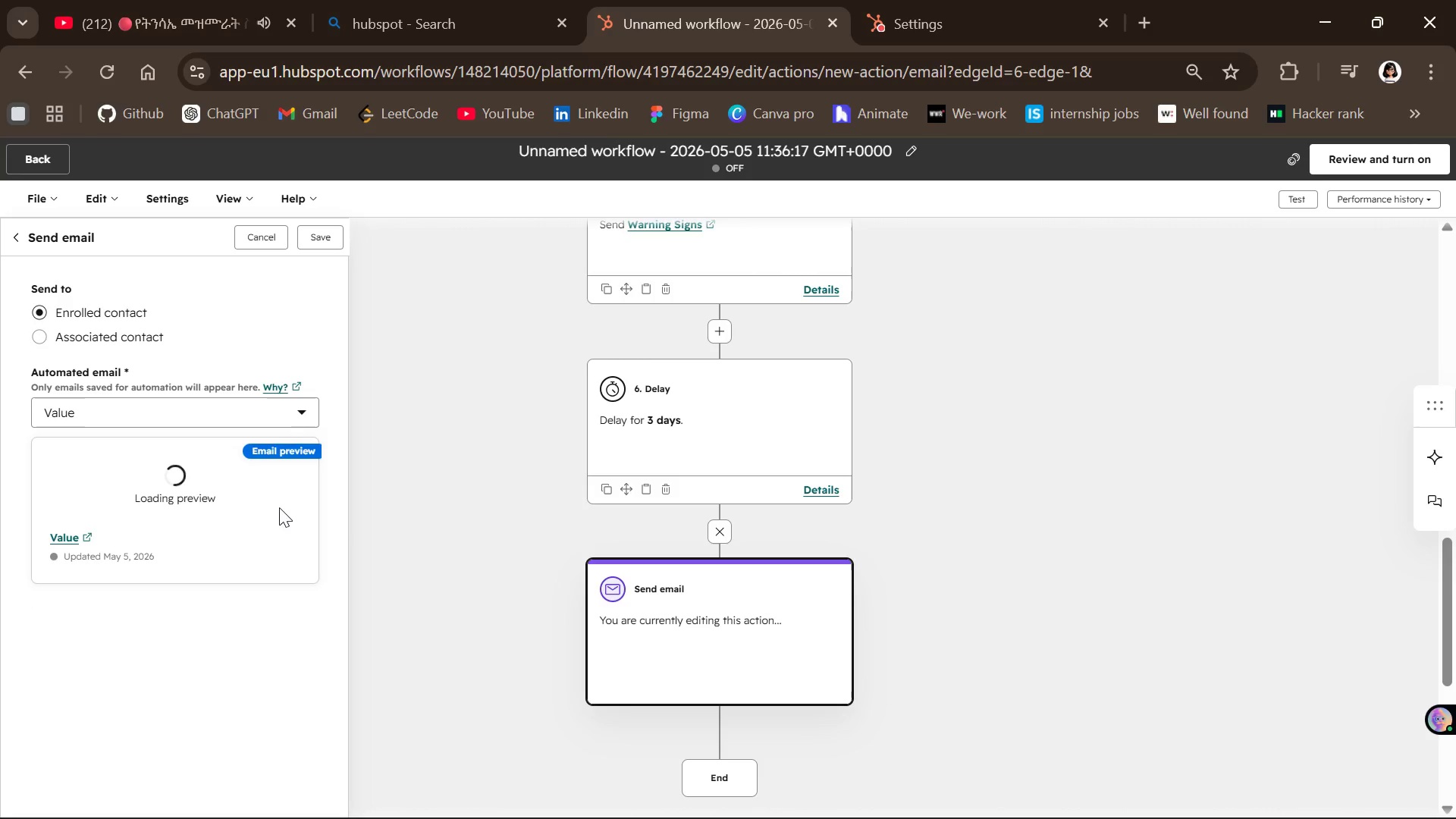 
left_click([319, 236])
 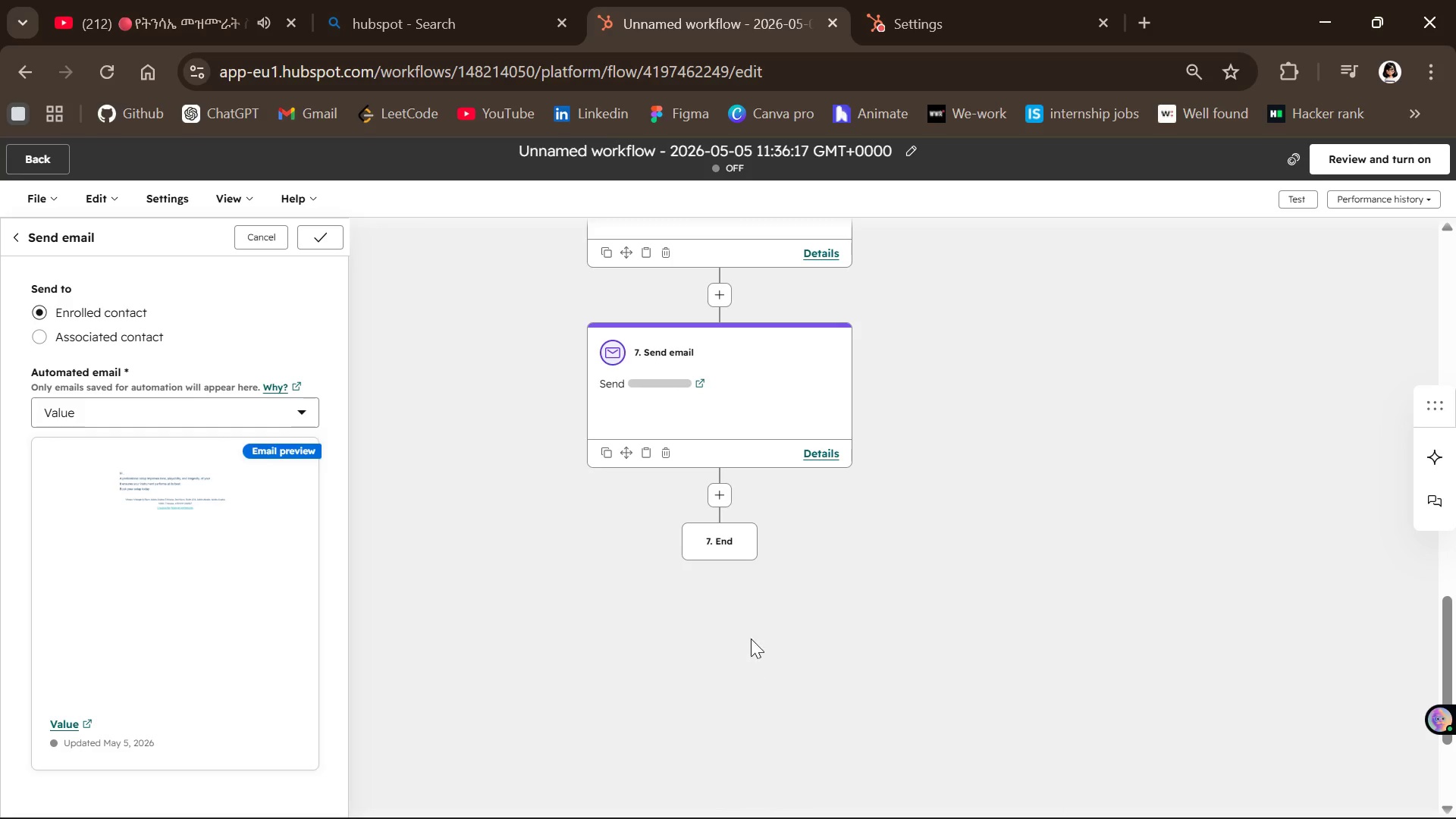 
left_click([720, 491])
 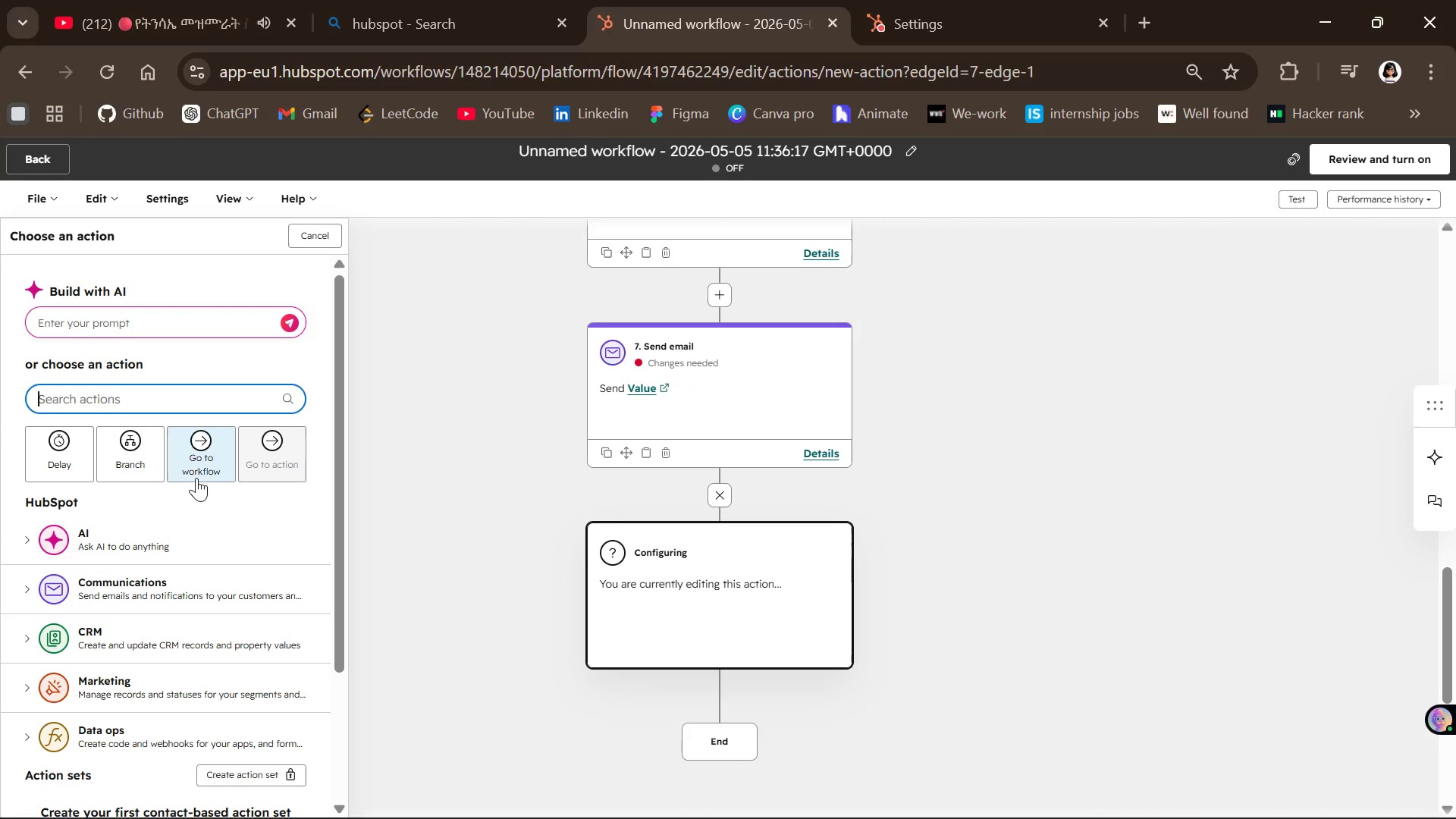 
left_click([64, 467])
 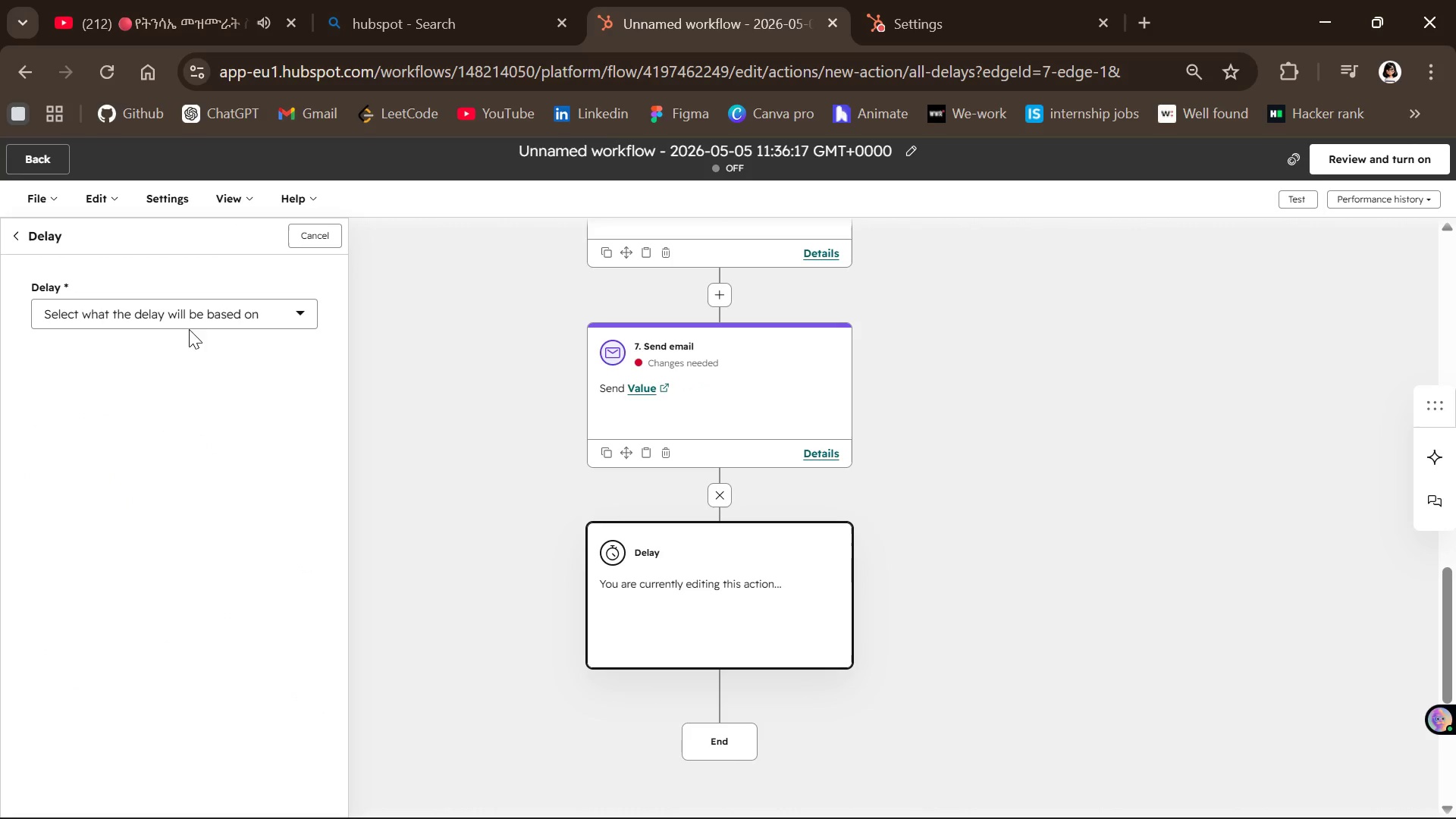 
left_click([222, 314])
 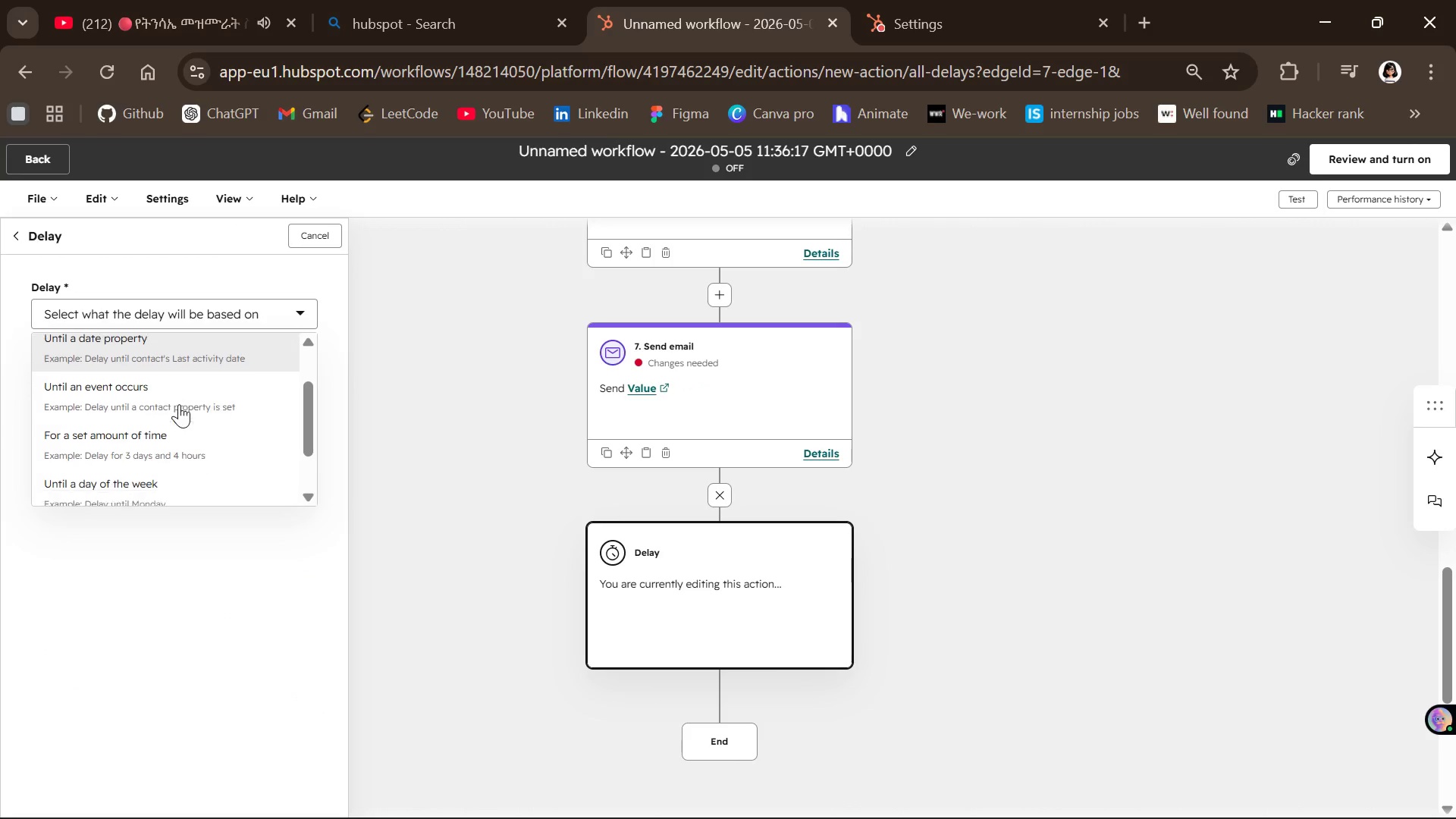 
wait(6.69)
 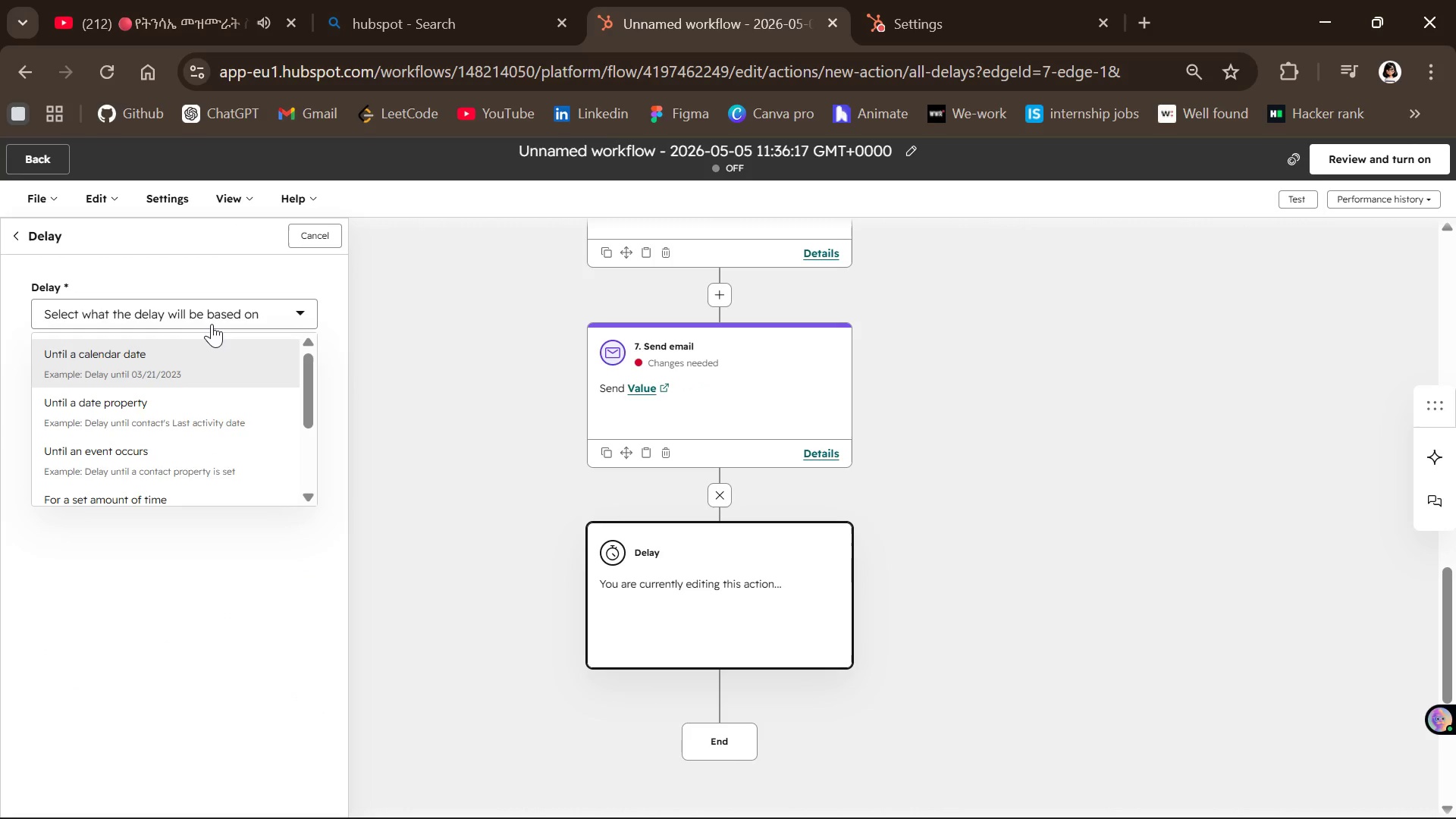 
left_click([161, 436])
 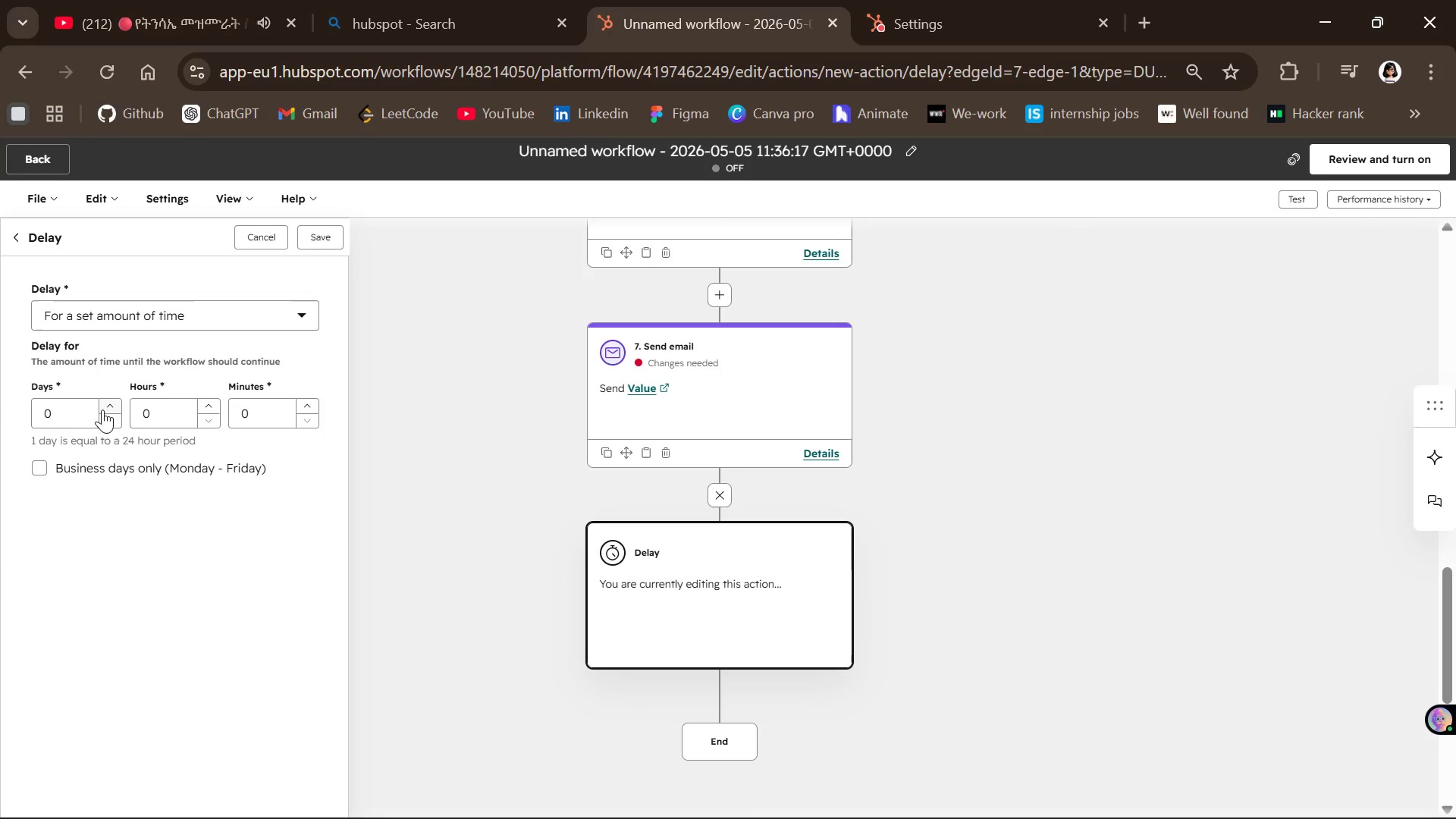 
left_click([73, 410])
 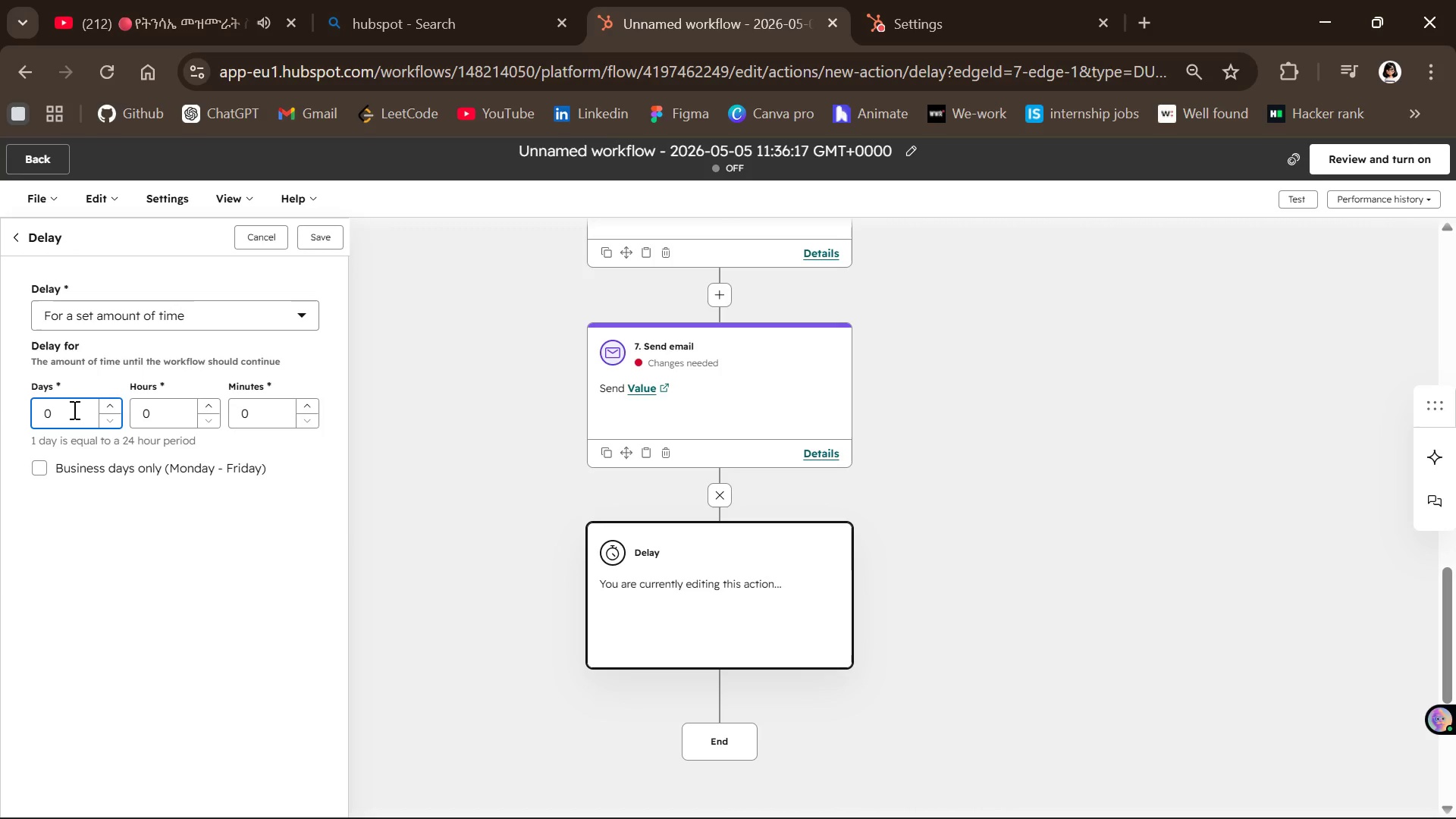 
key(Backspace)
 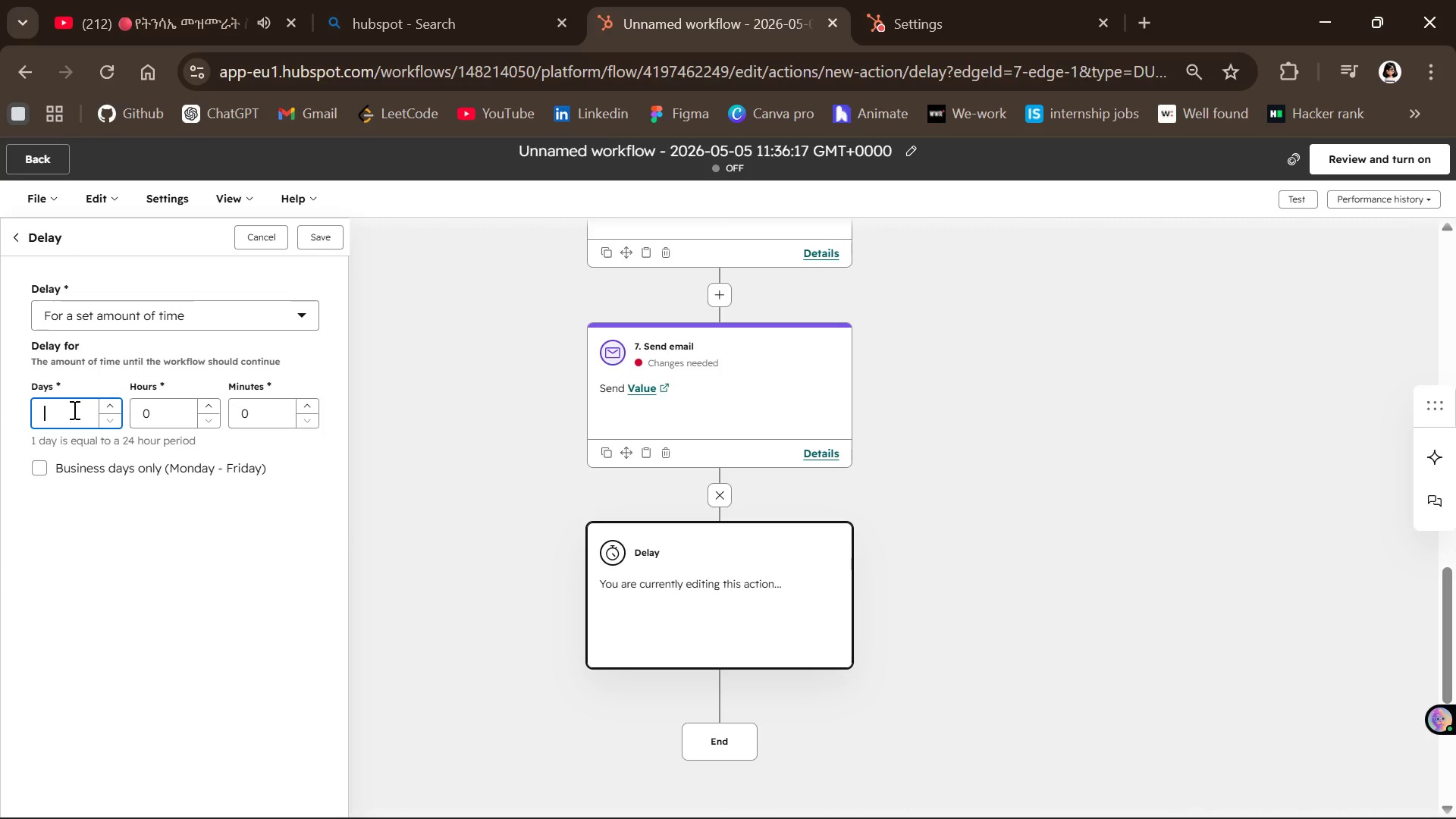 
key(3)
 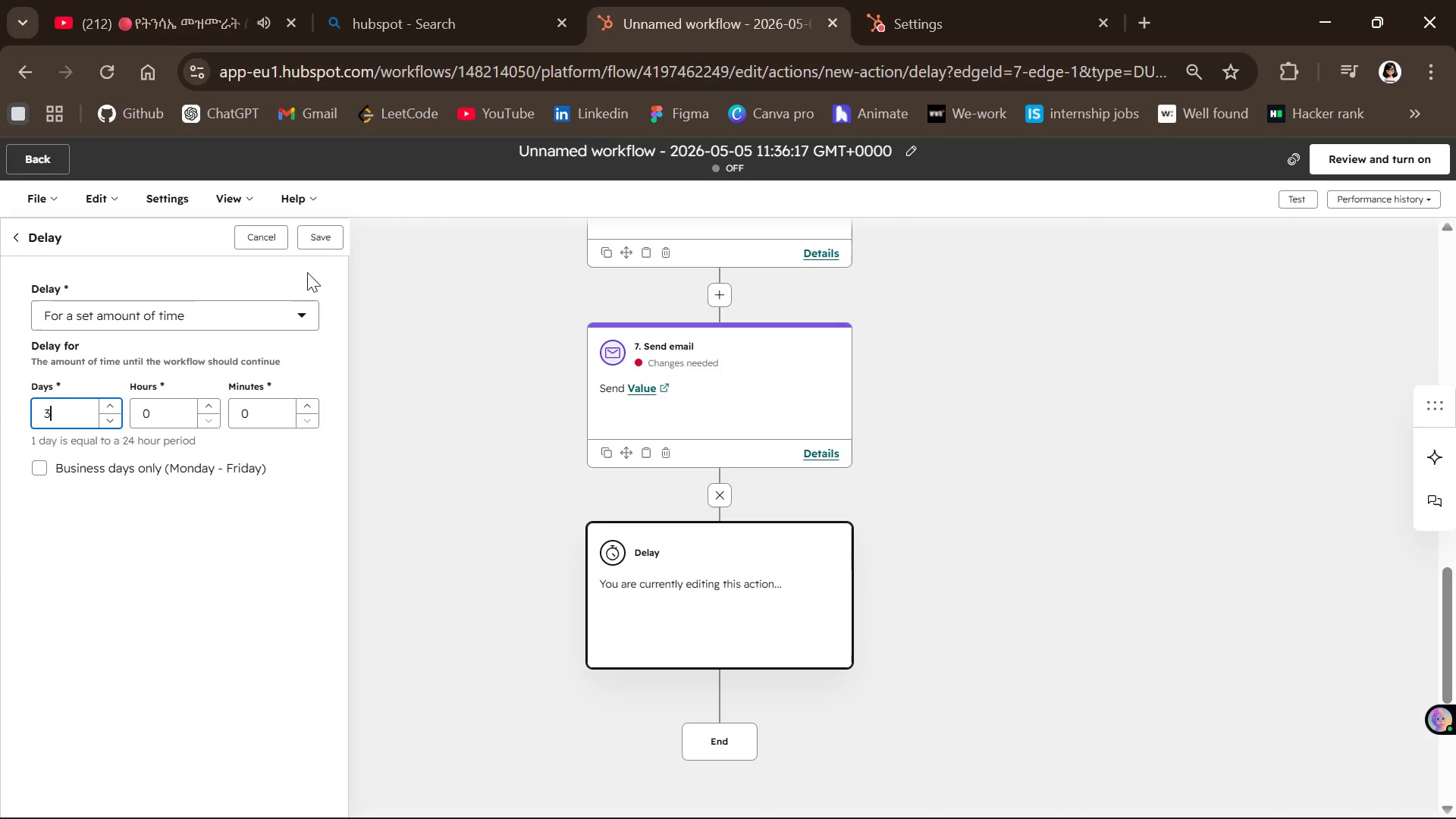 
left_click([317, 242])
 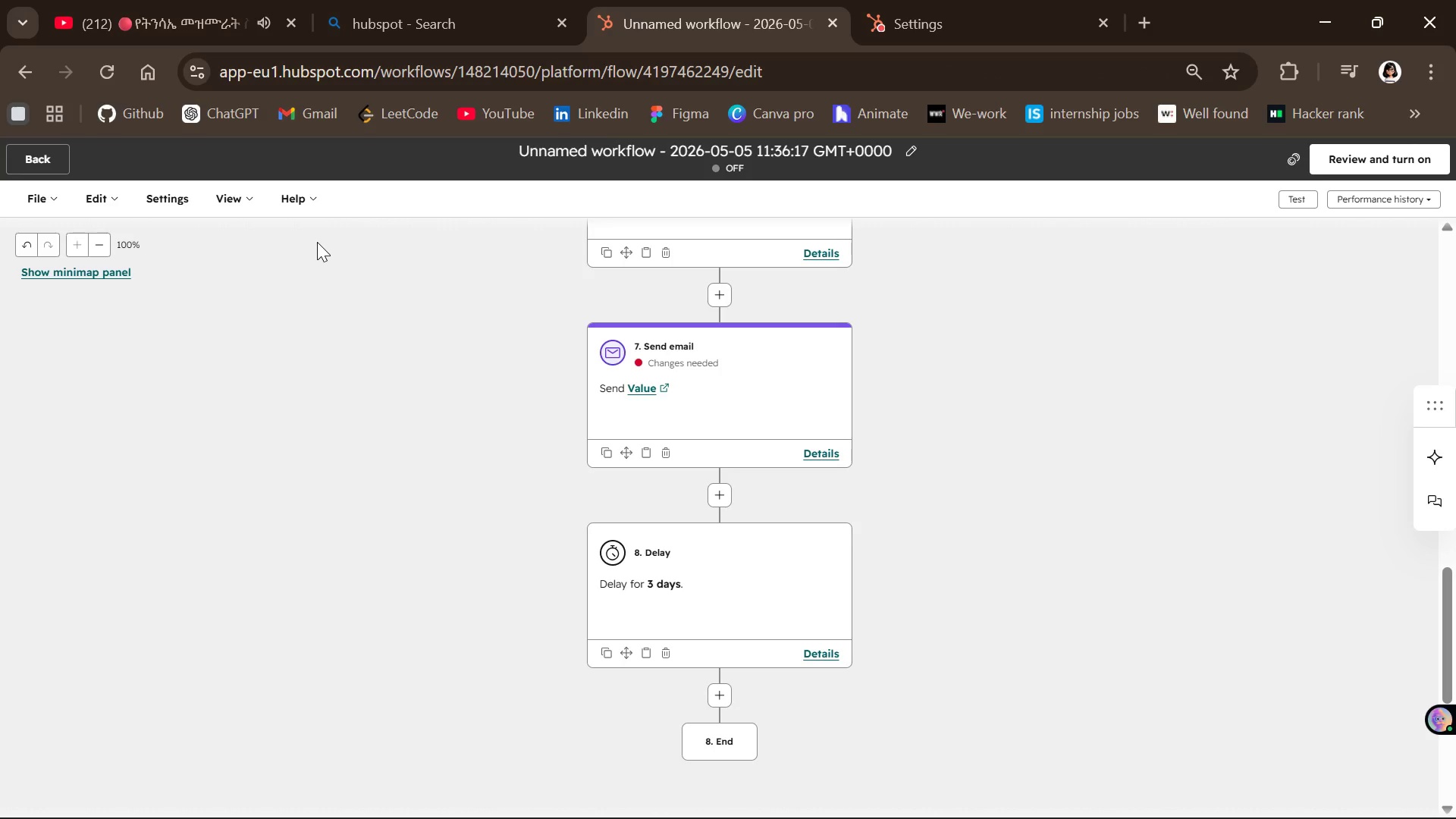 
wait(13.34)
 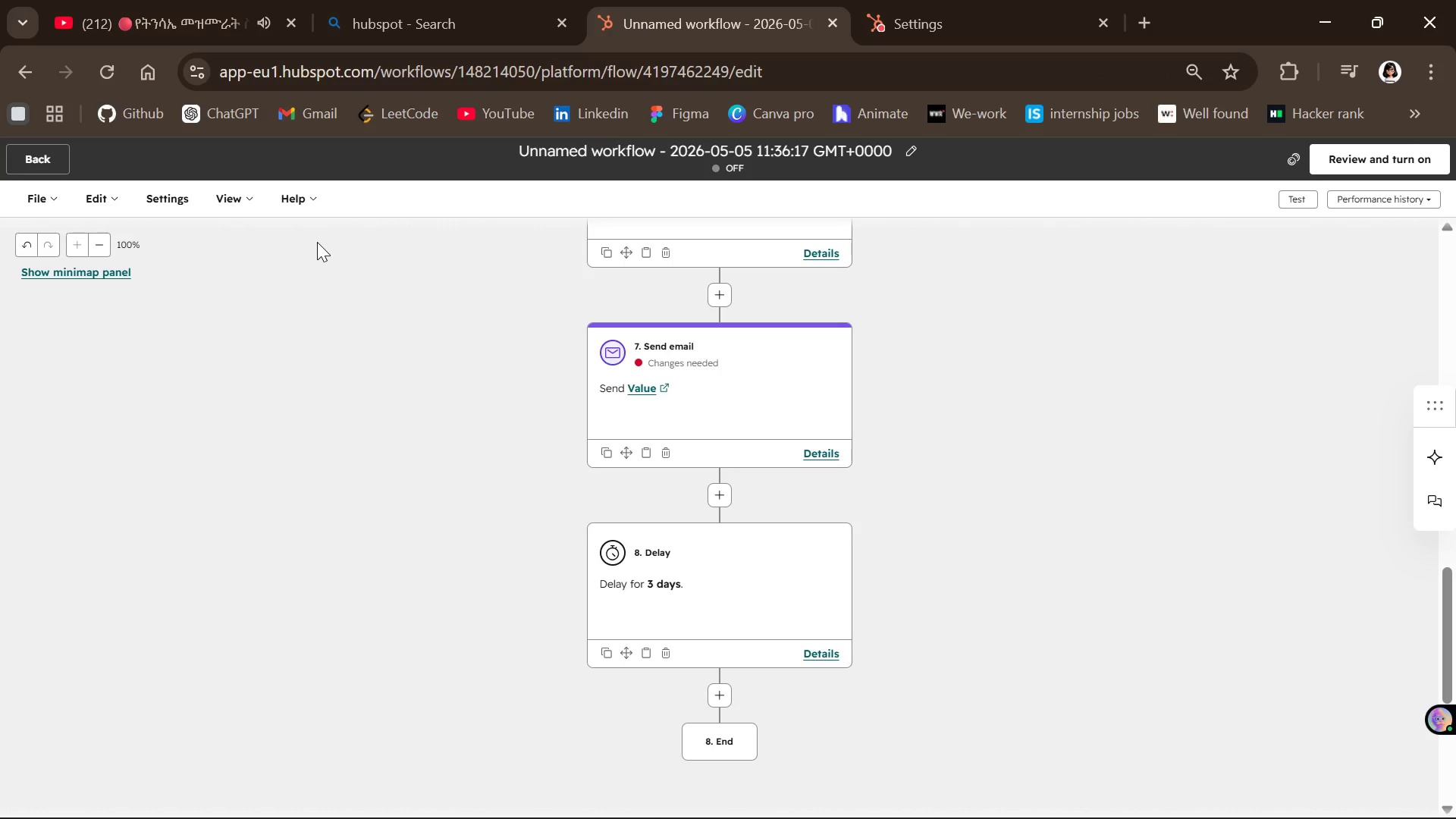 
left_click([717, 692])
 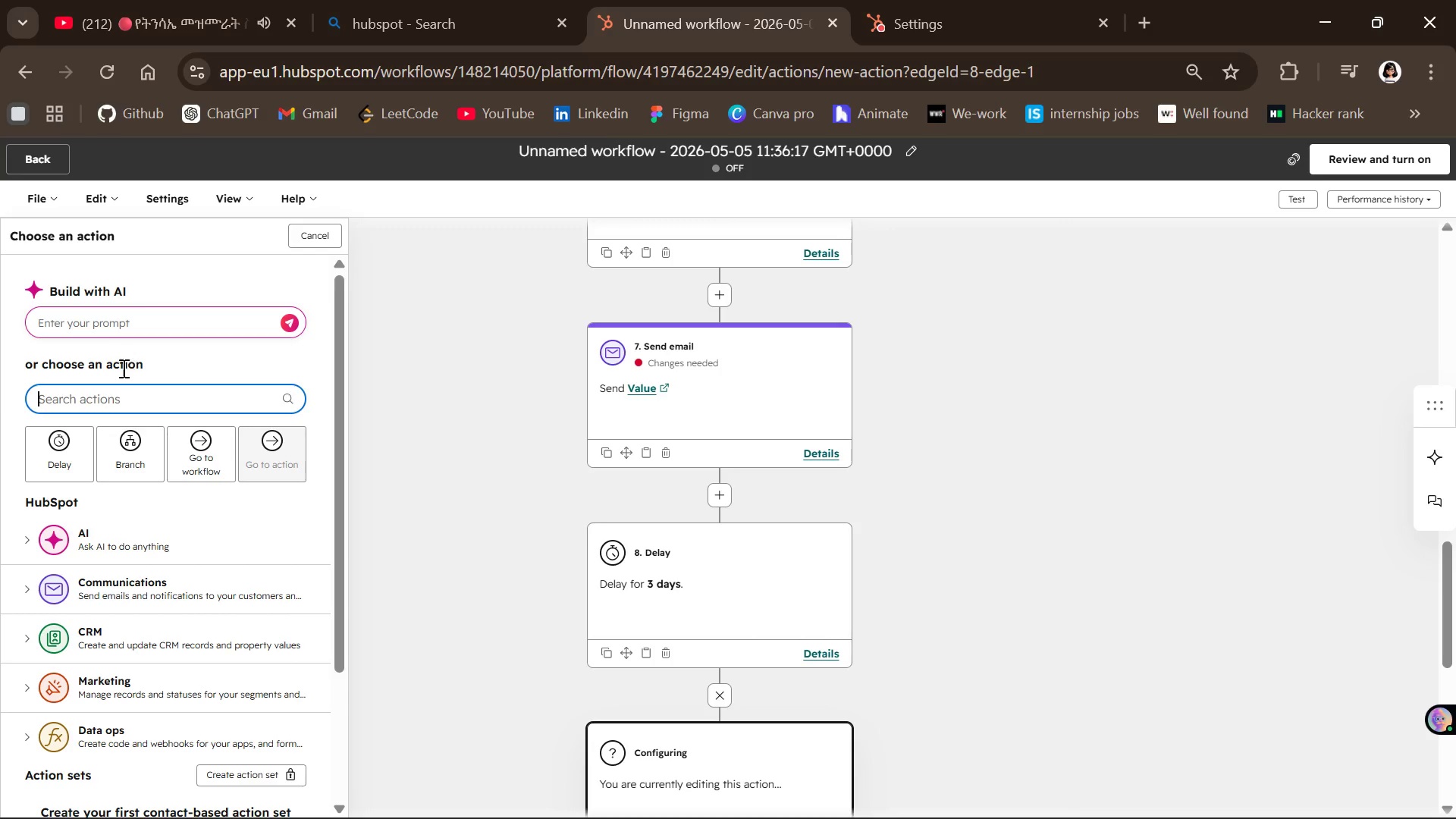 
type(send)
 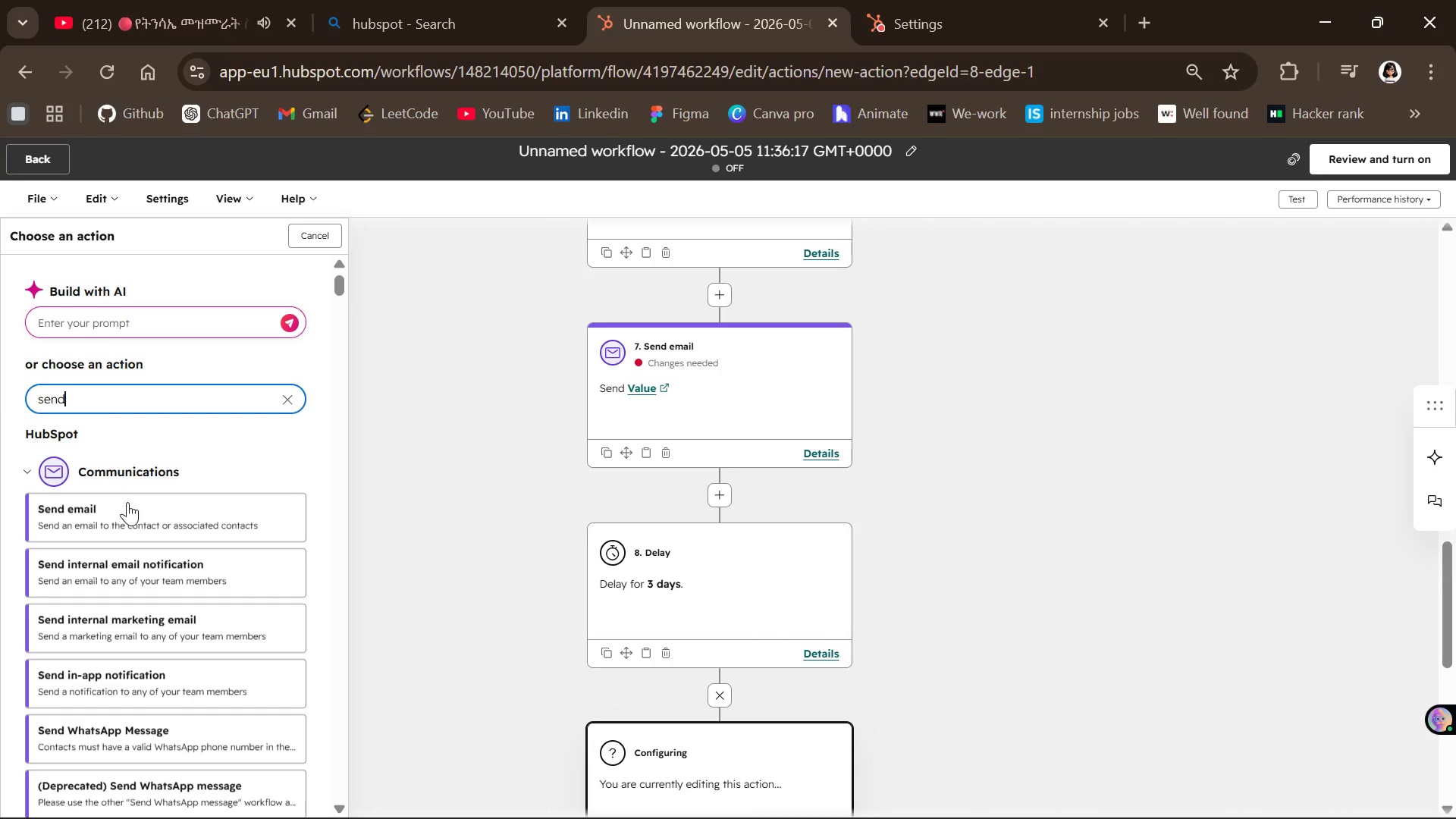 
left_click([112, 518])
 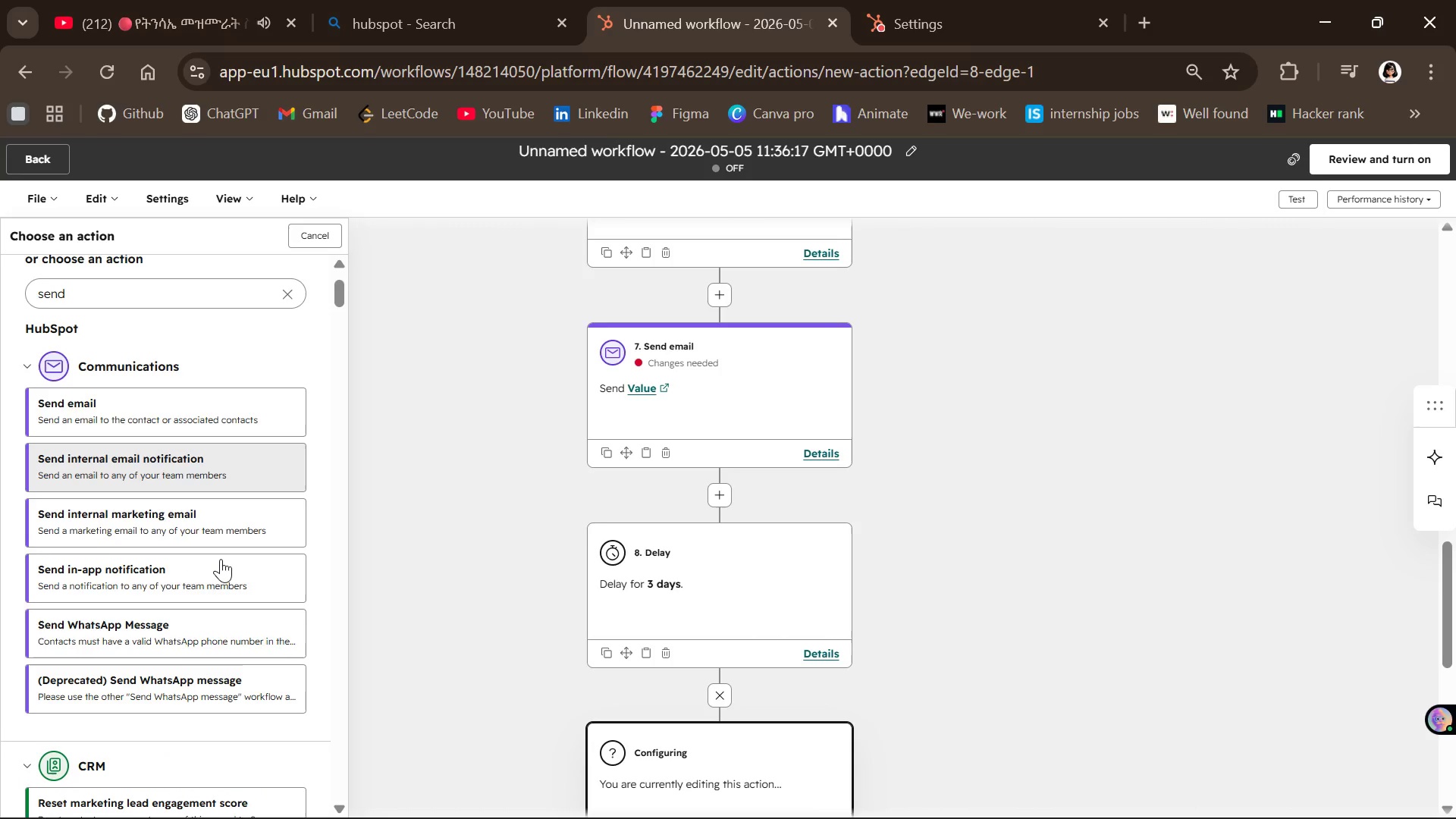 
mouse_move([590, 593])
 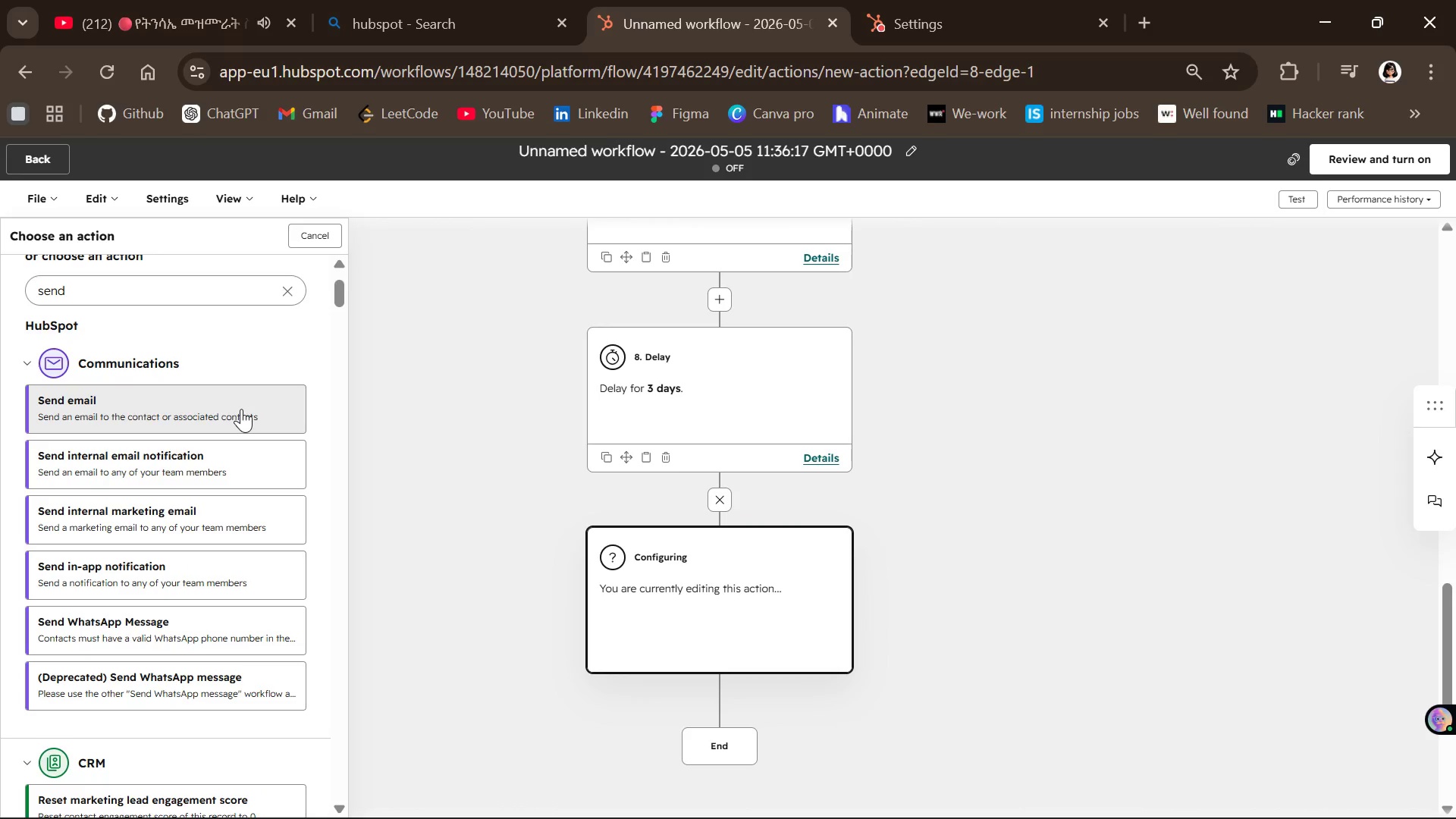 
left_click([241, 409])
 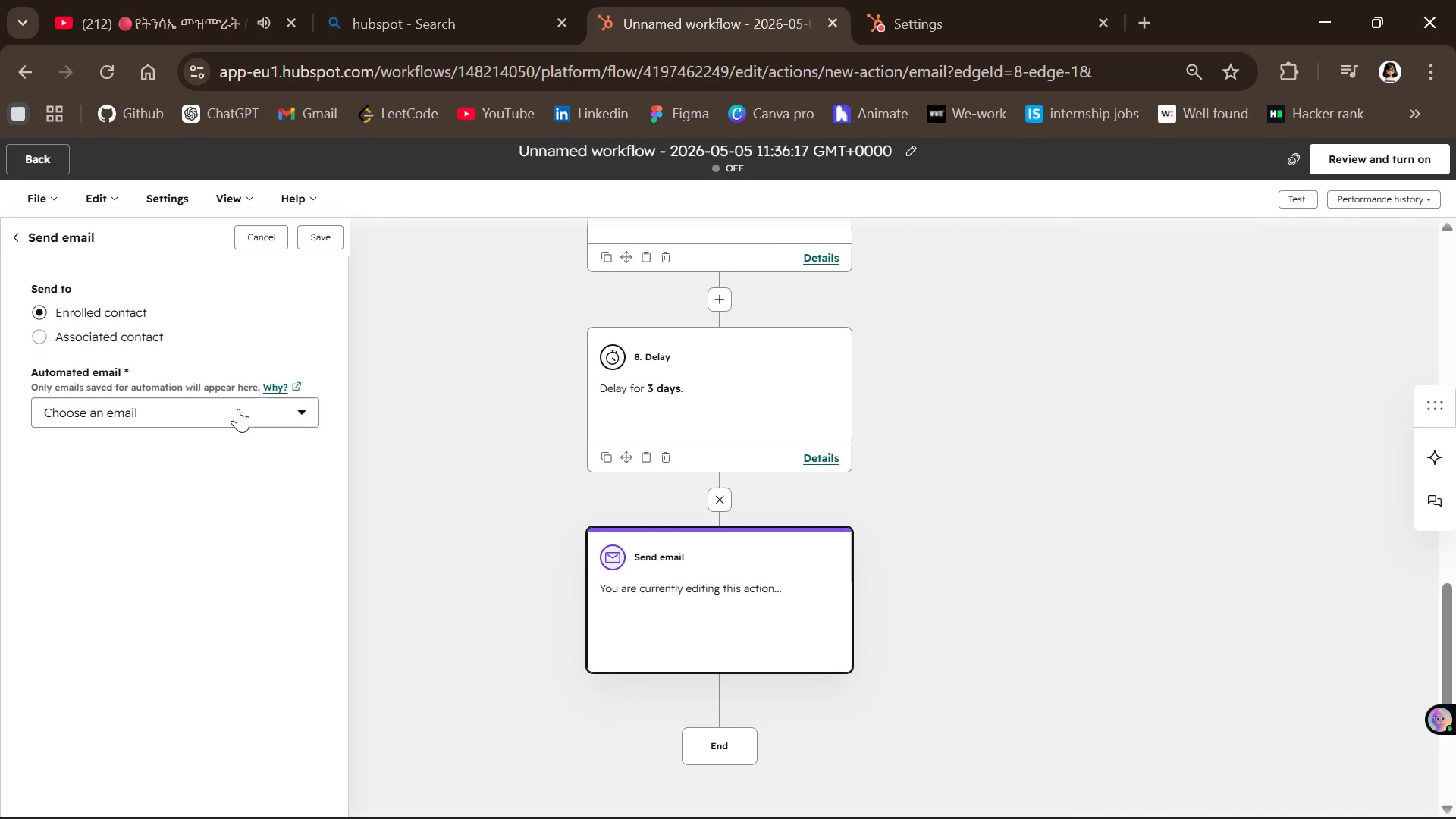 
left_click([209, 403])
 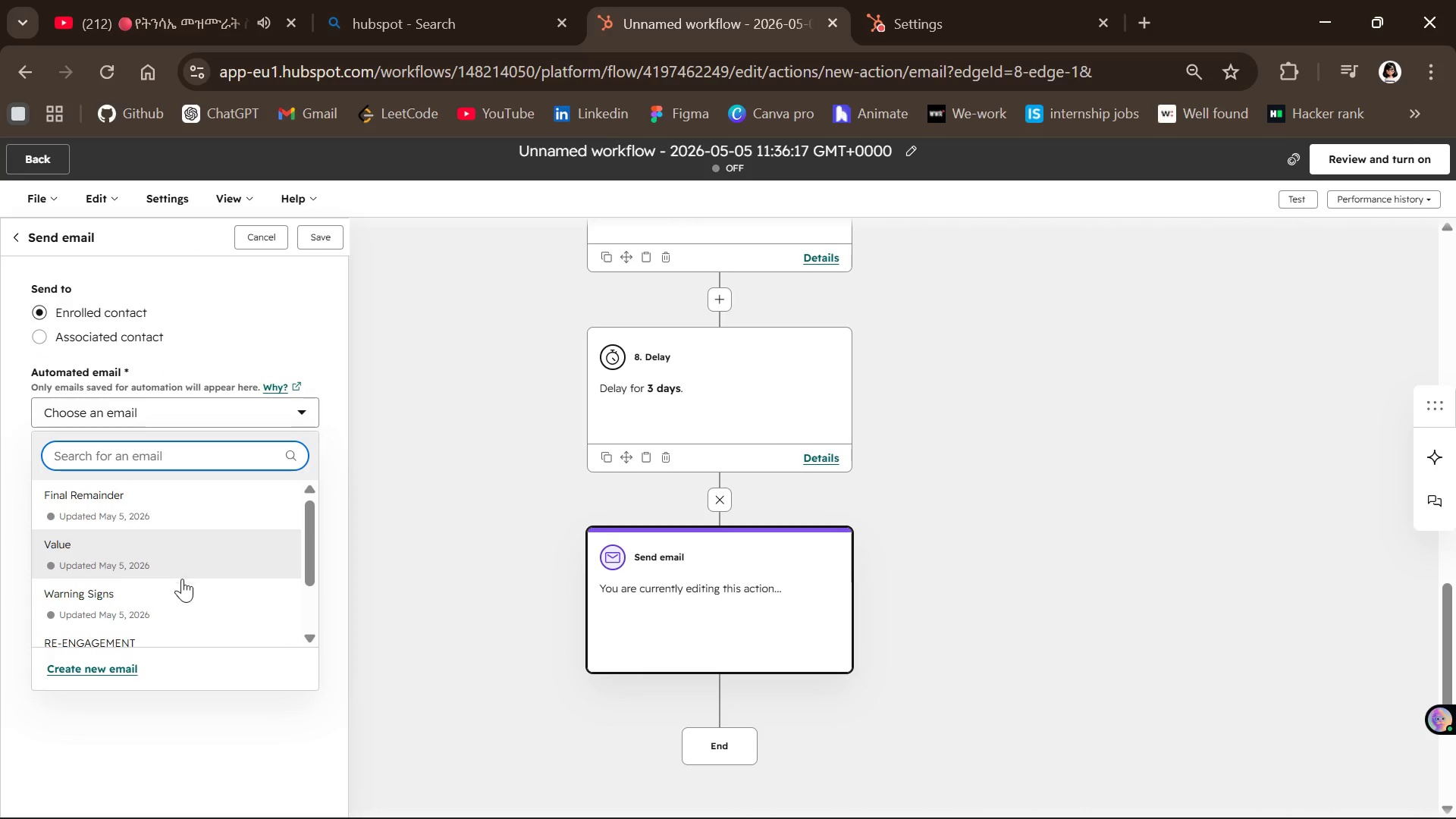 
left_click([182, 583])
 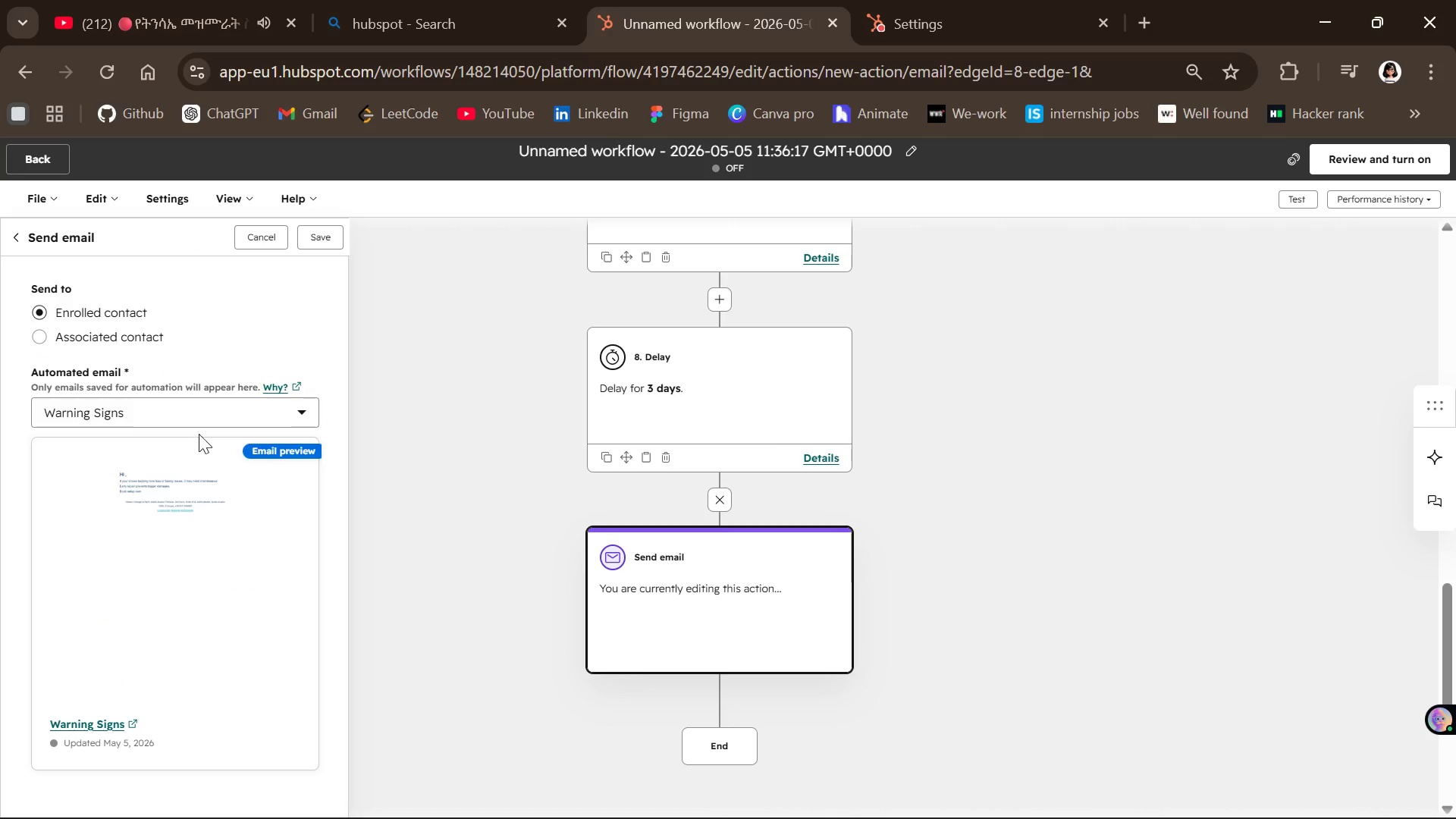 
left_click([190, 410])
 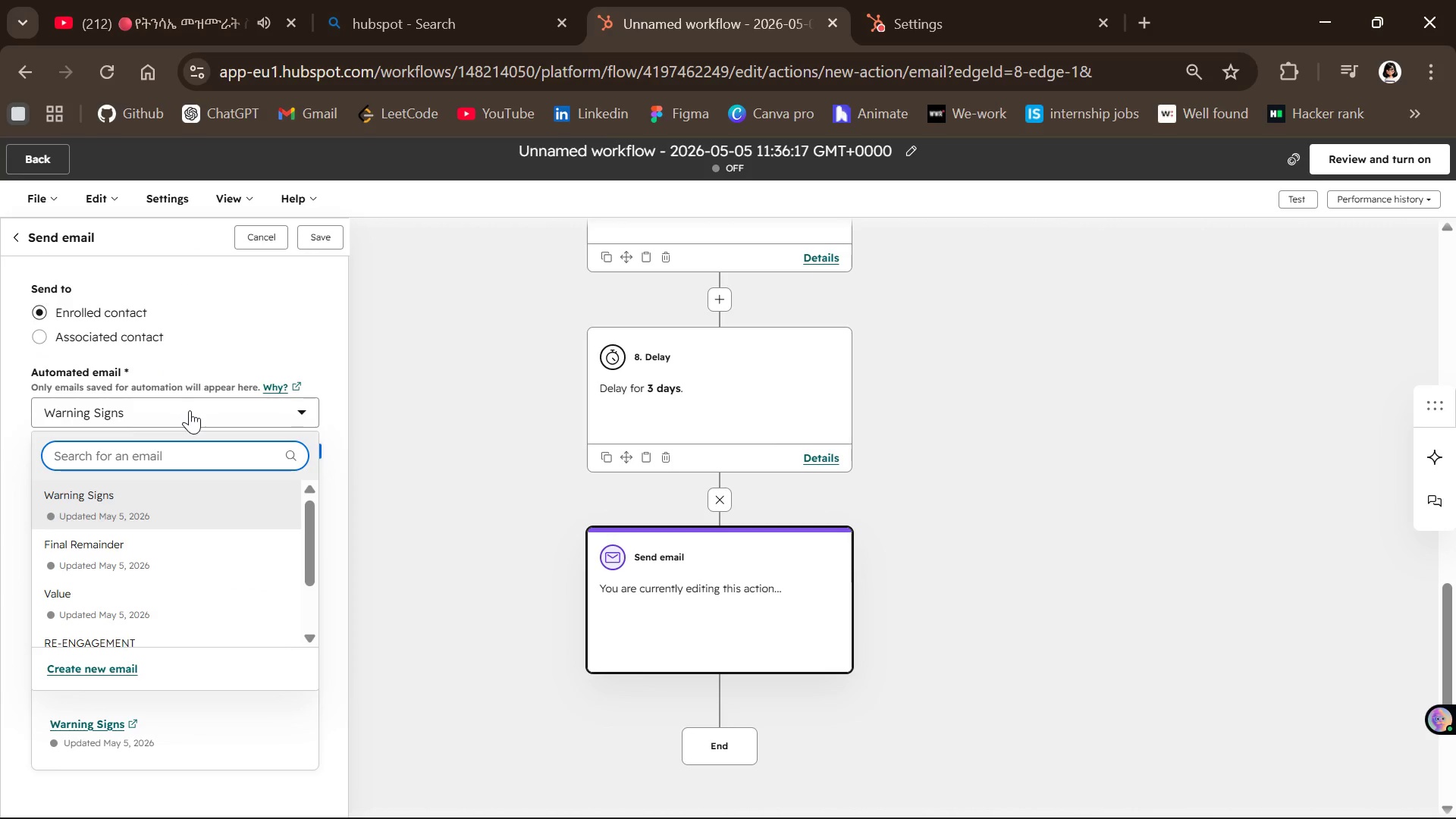 
wait(7.12)
 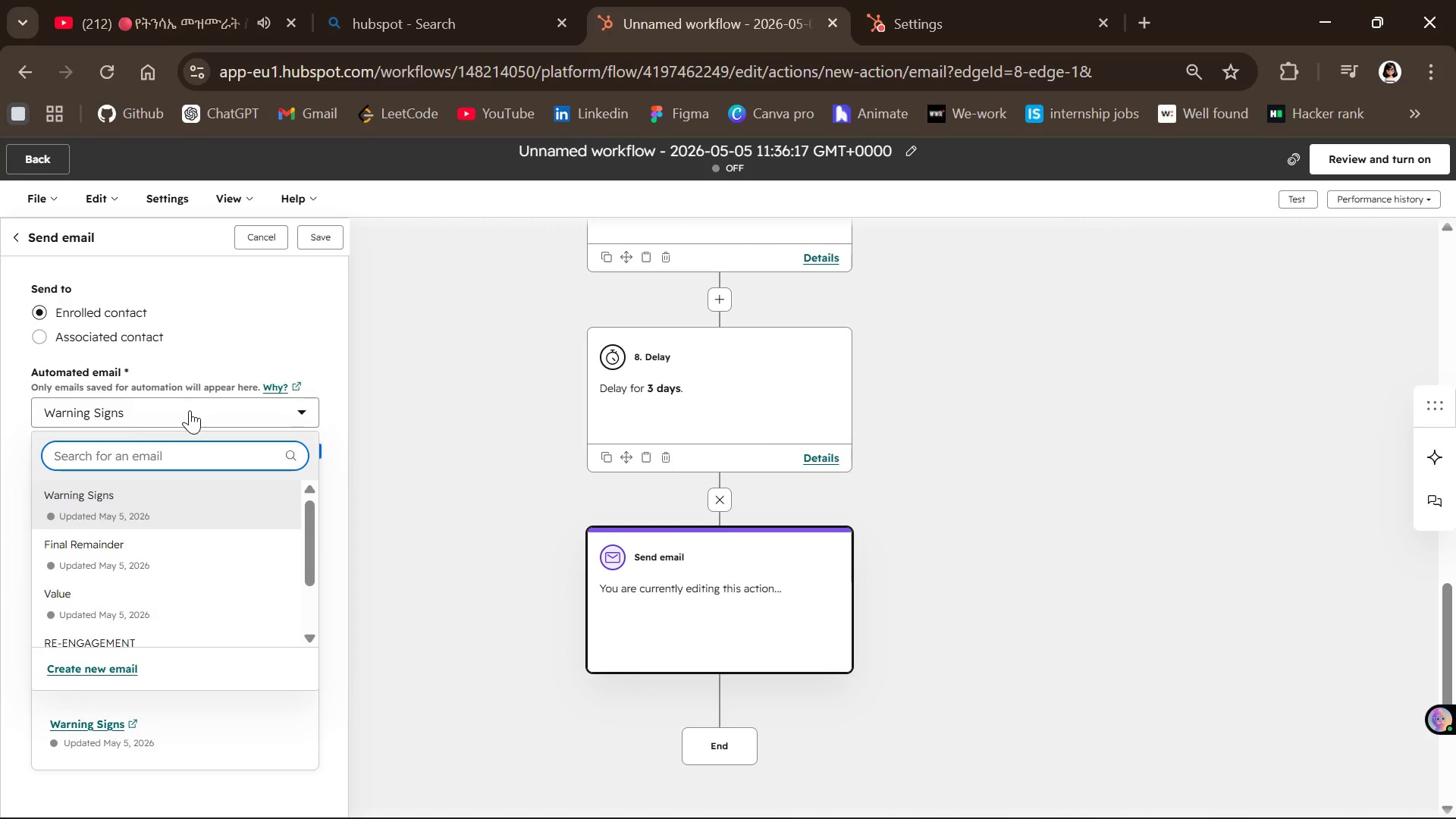 
left_click([147, 544])
 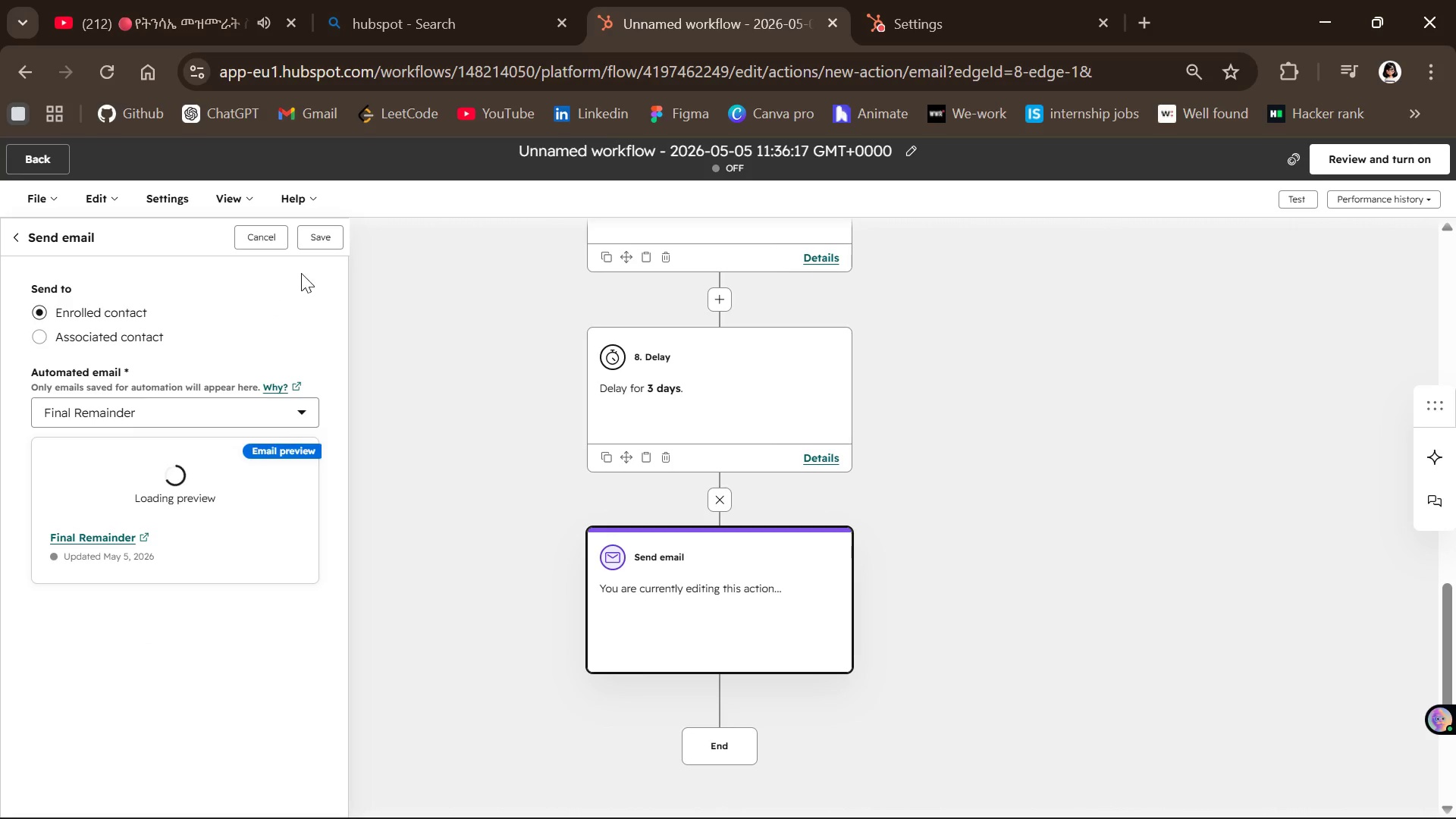 
left_click([318, 234])
 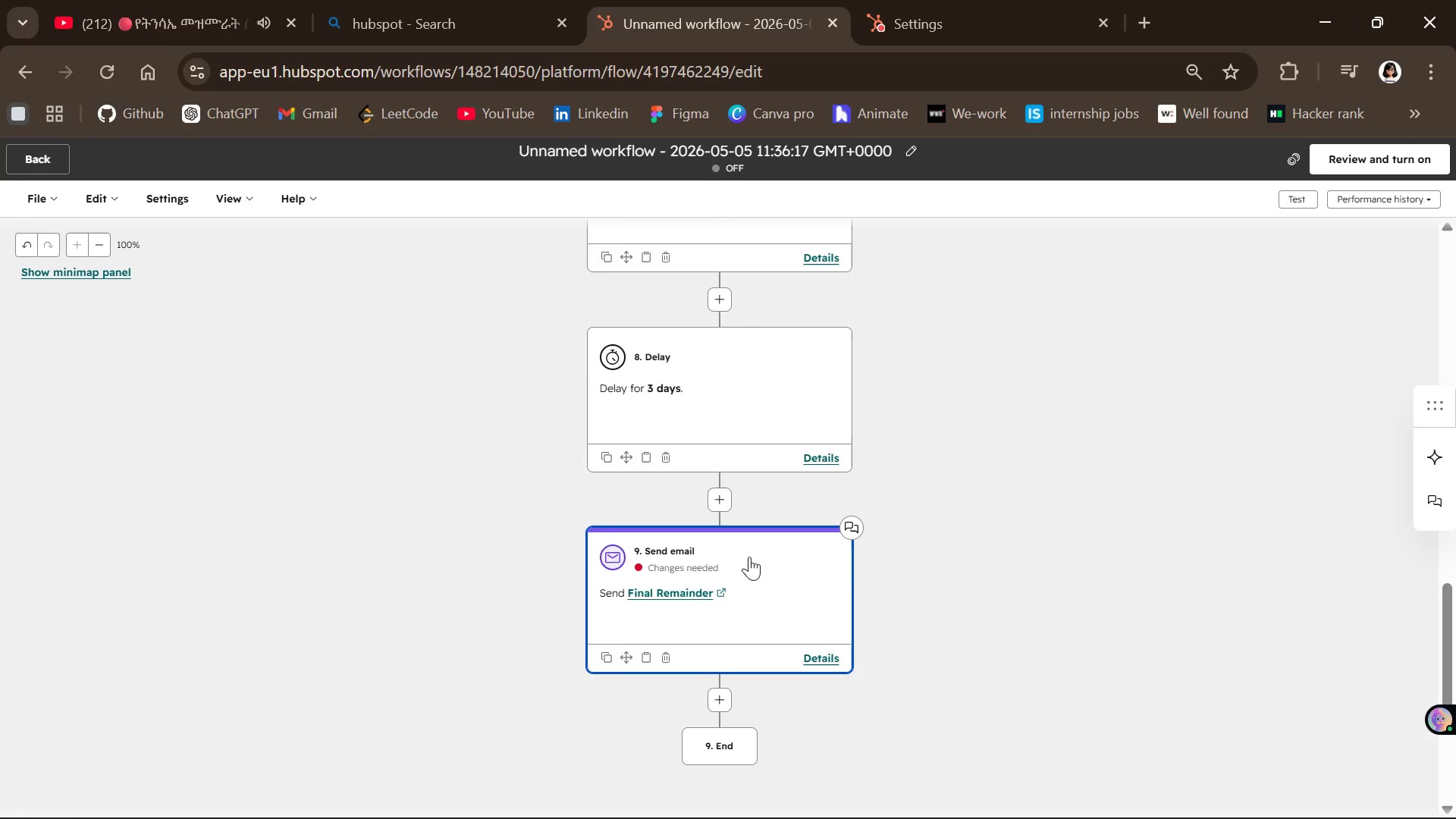 
wait(22.11)
 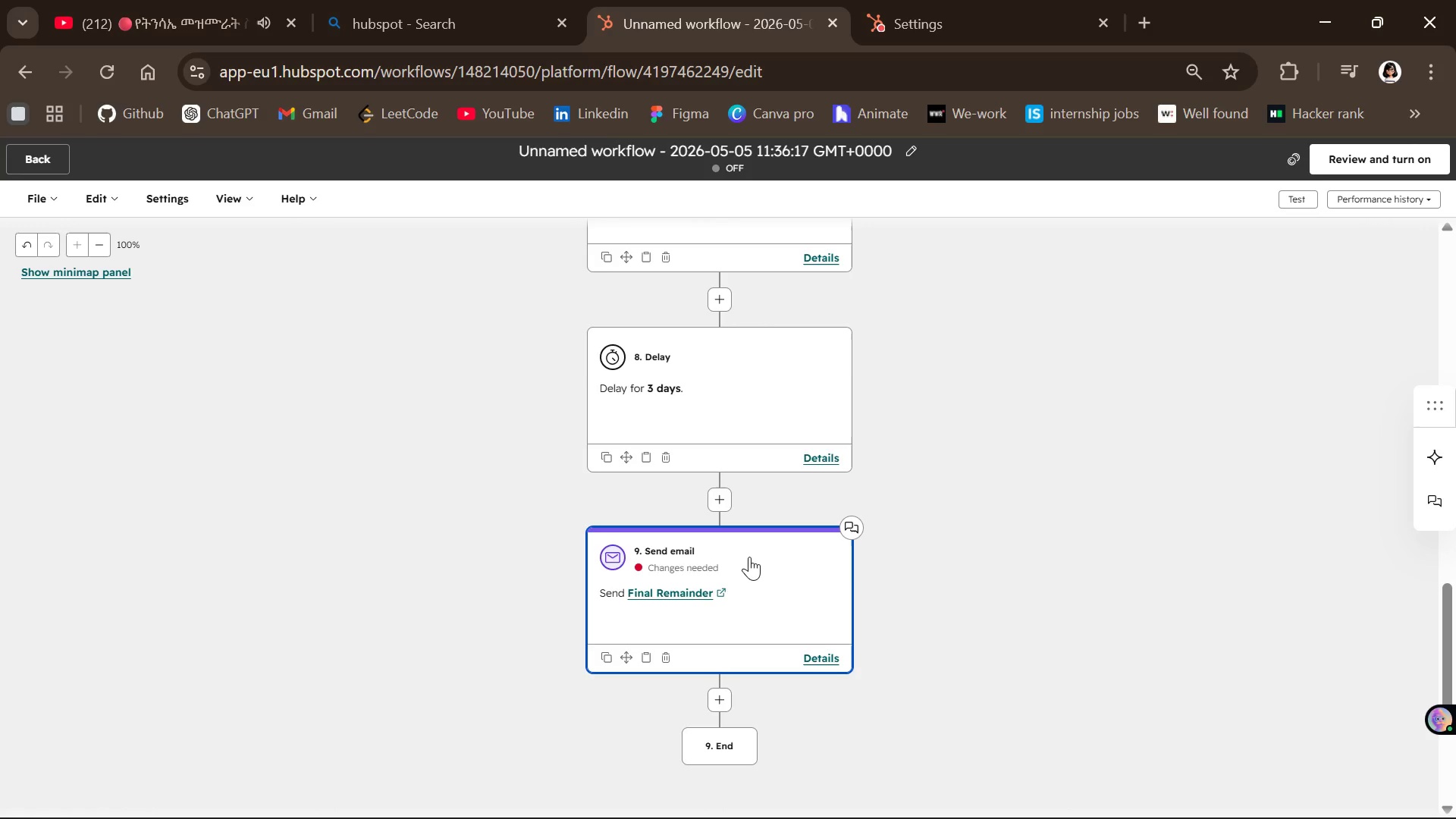 
left_click([40, 158])
 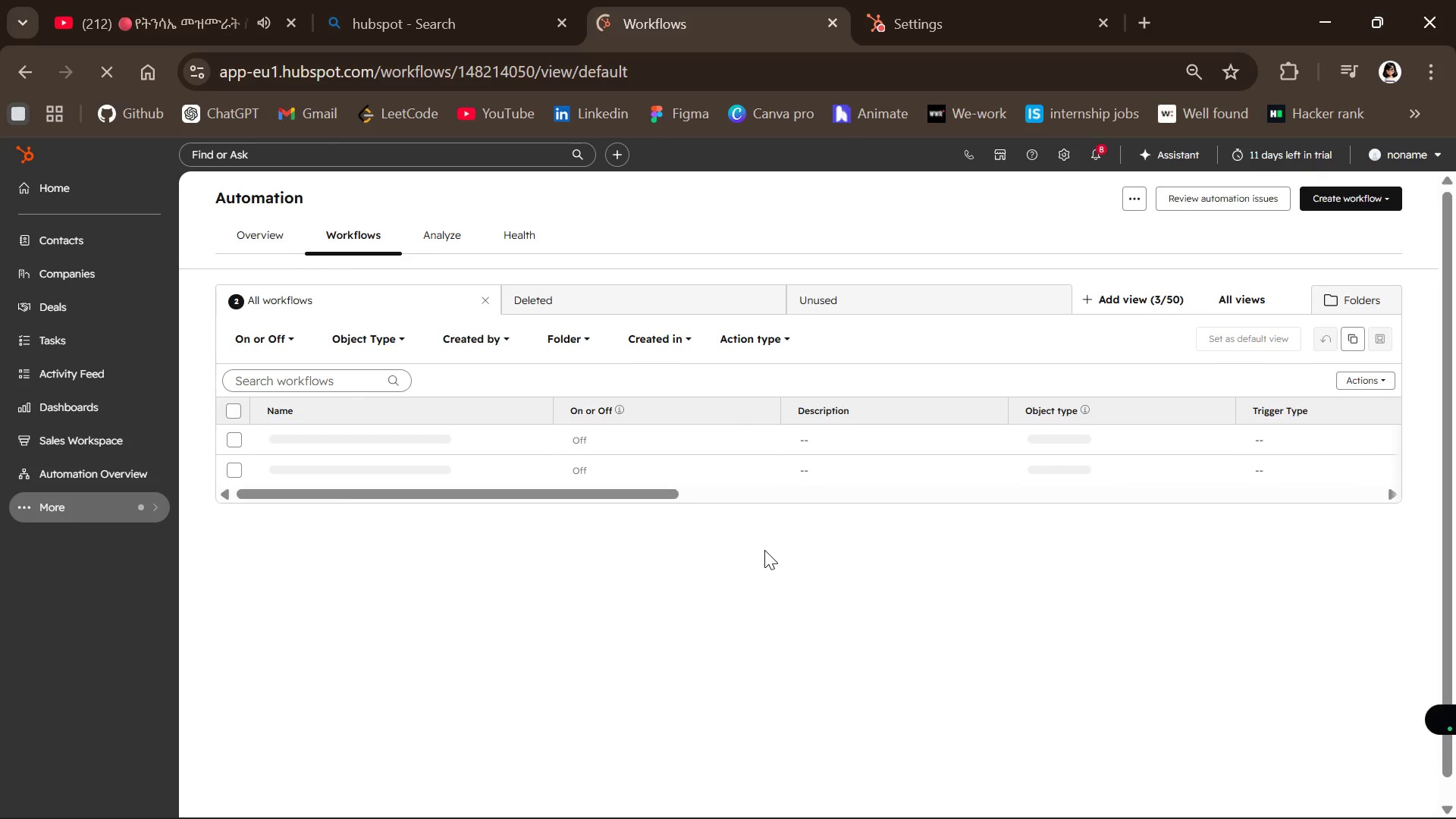 
wait(10.88)
 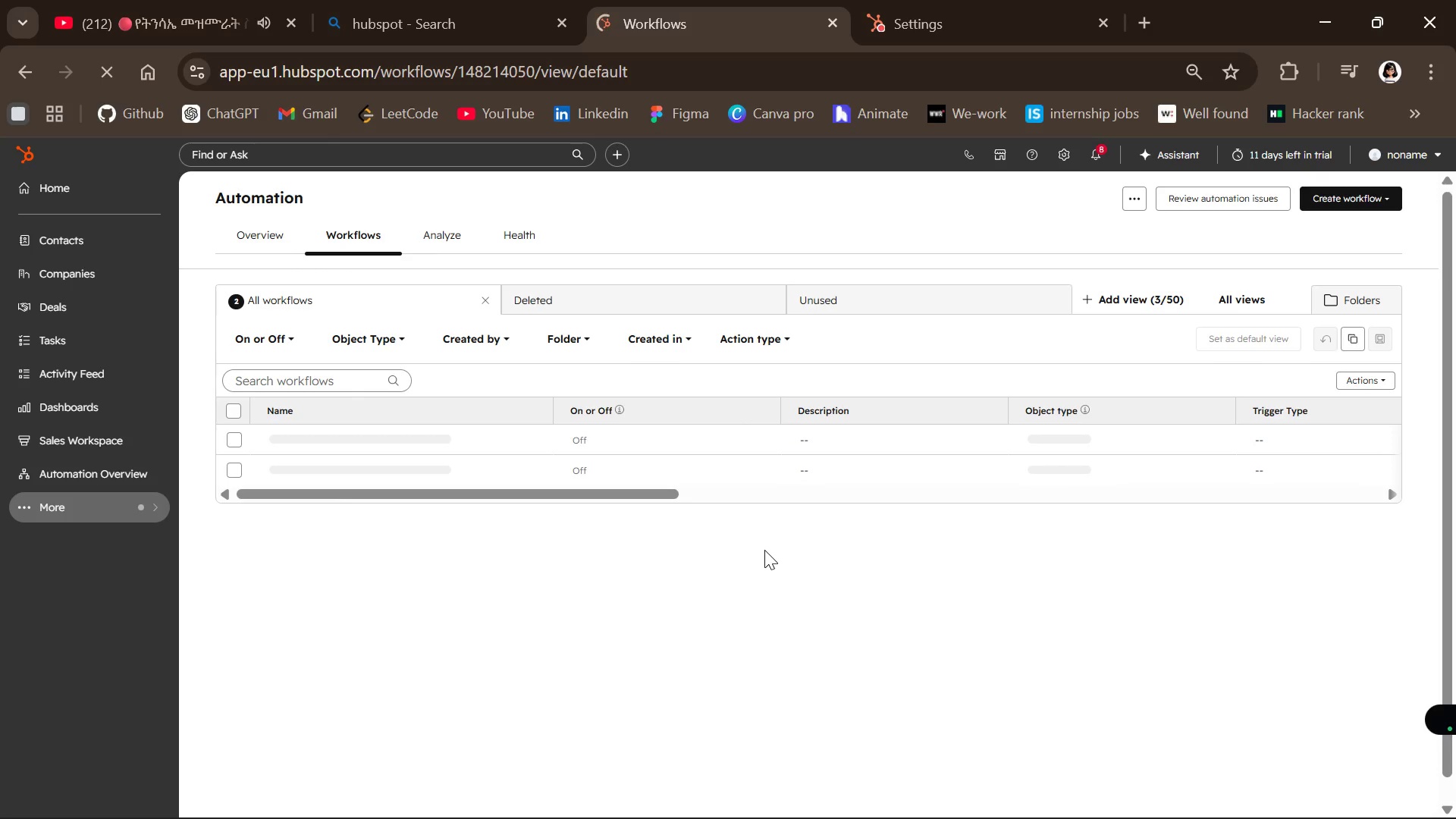 
mouse_move([509, 597])
 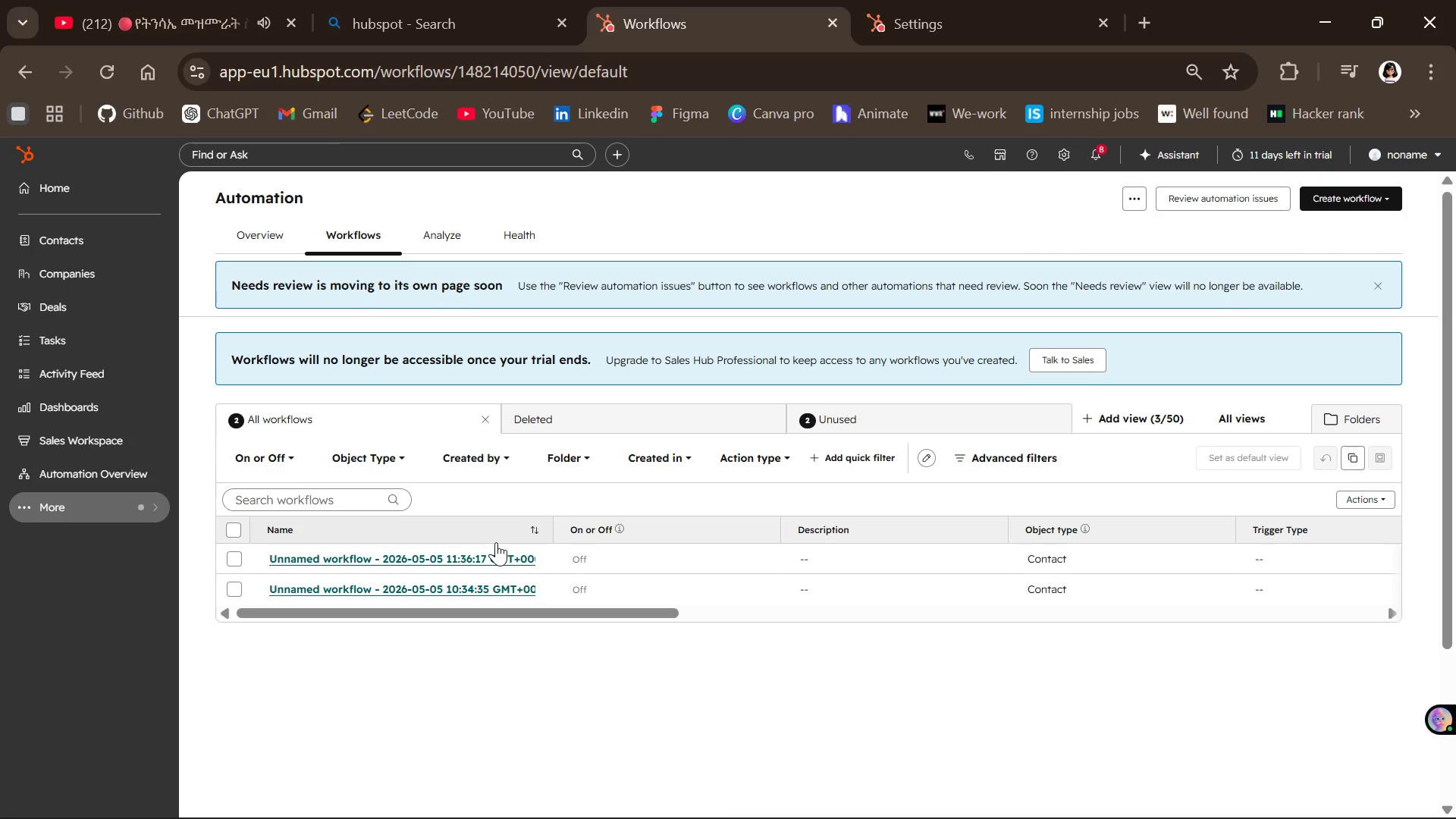 
wait(10.31)
 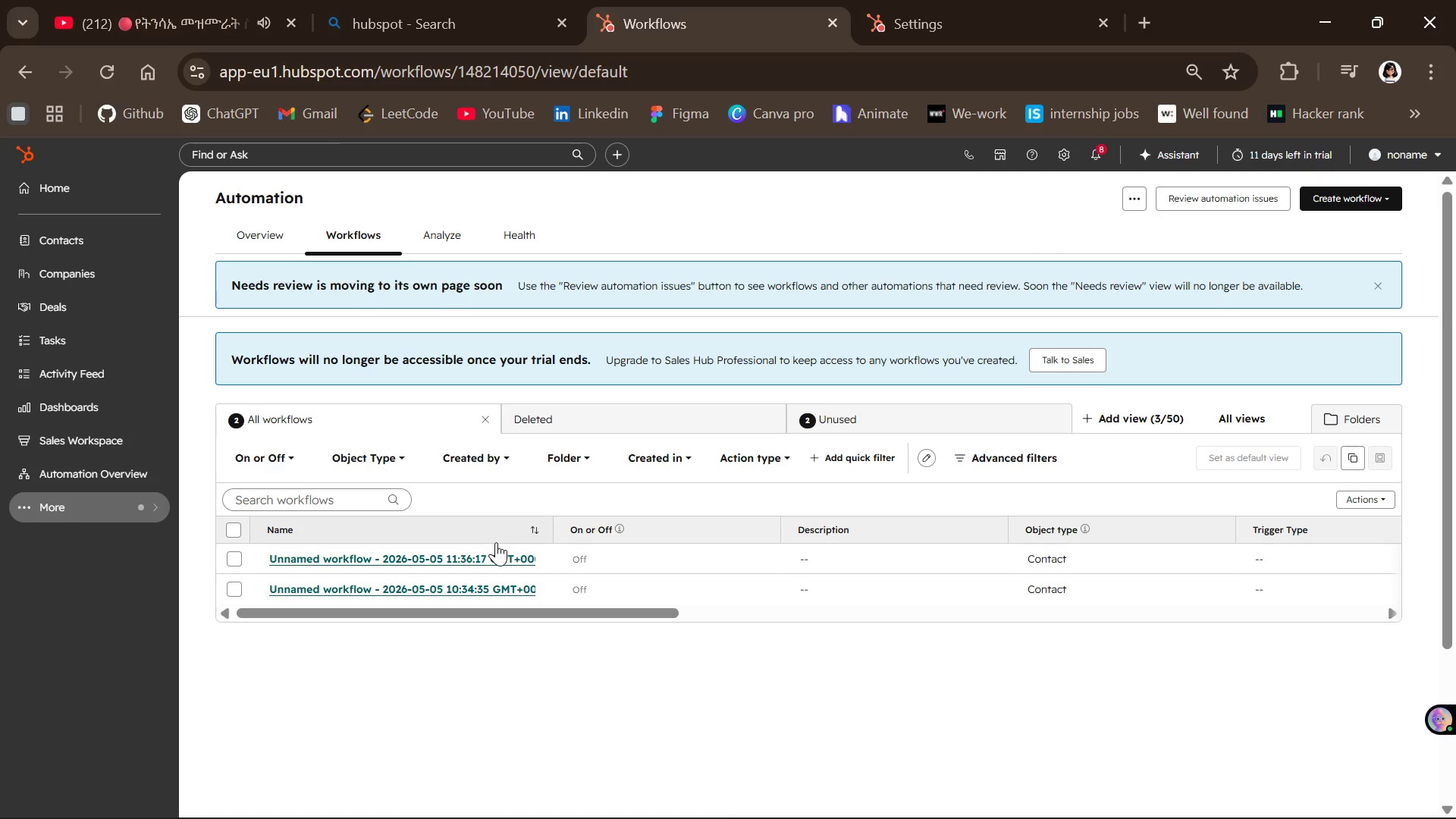 
left_click([337, 560])
 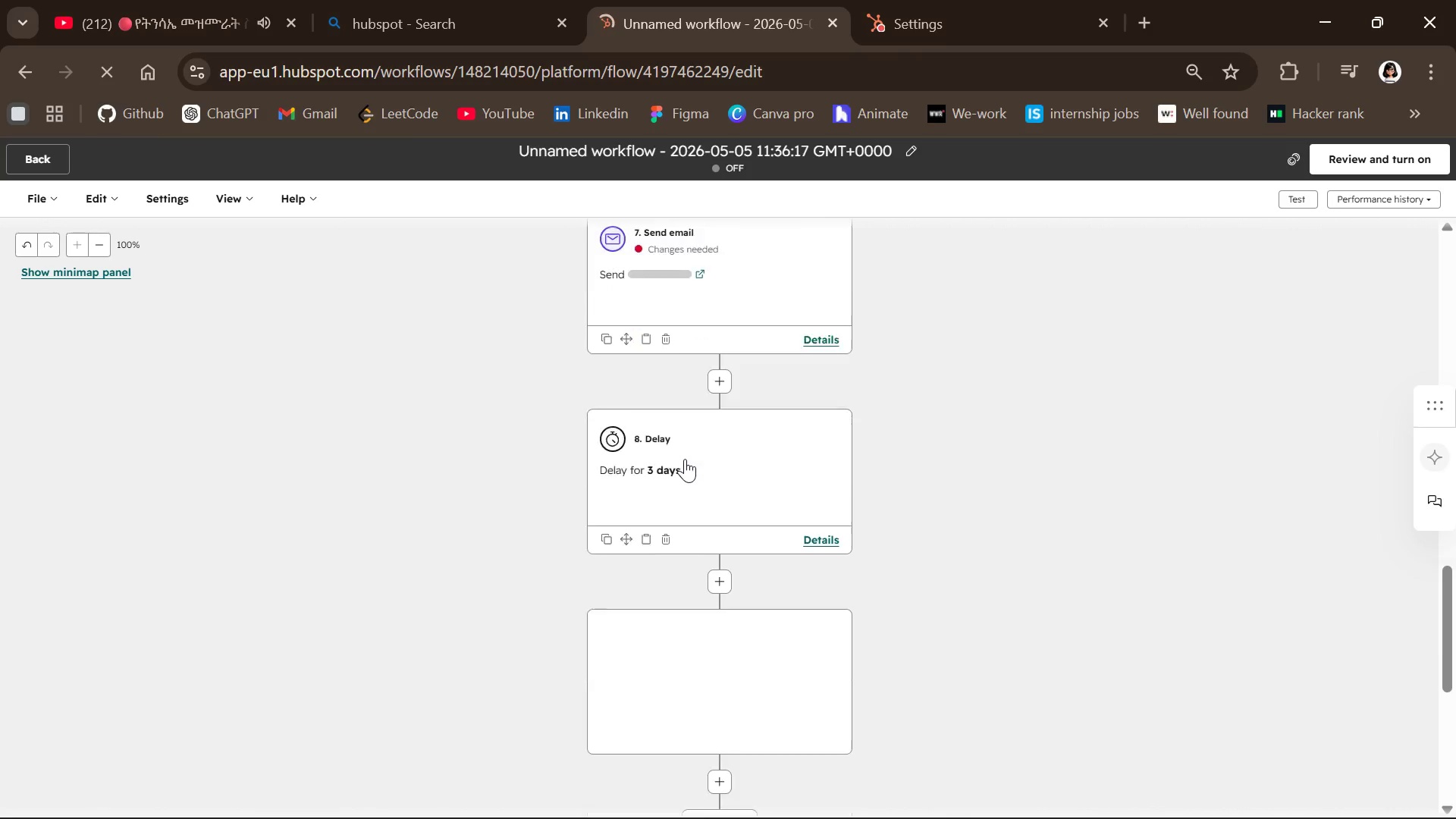 
wait(12.84)
 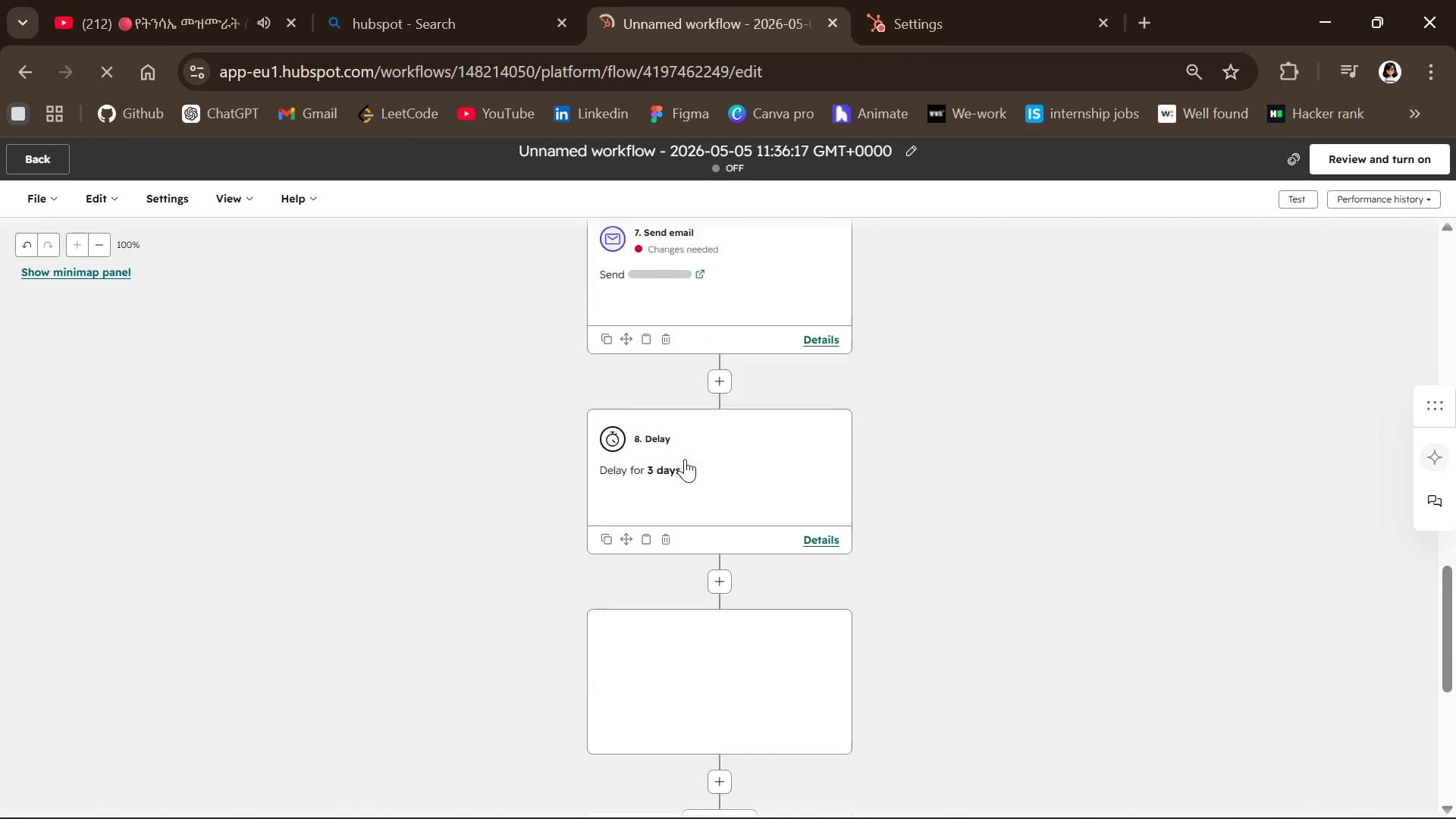 
left_click([908, 146])
 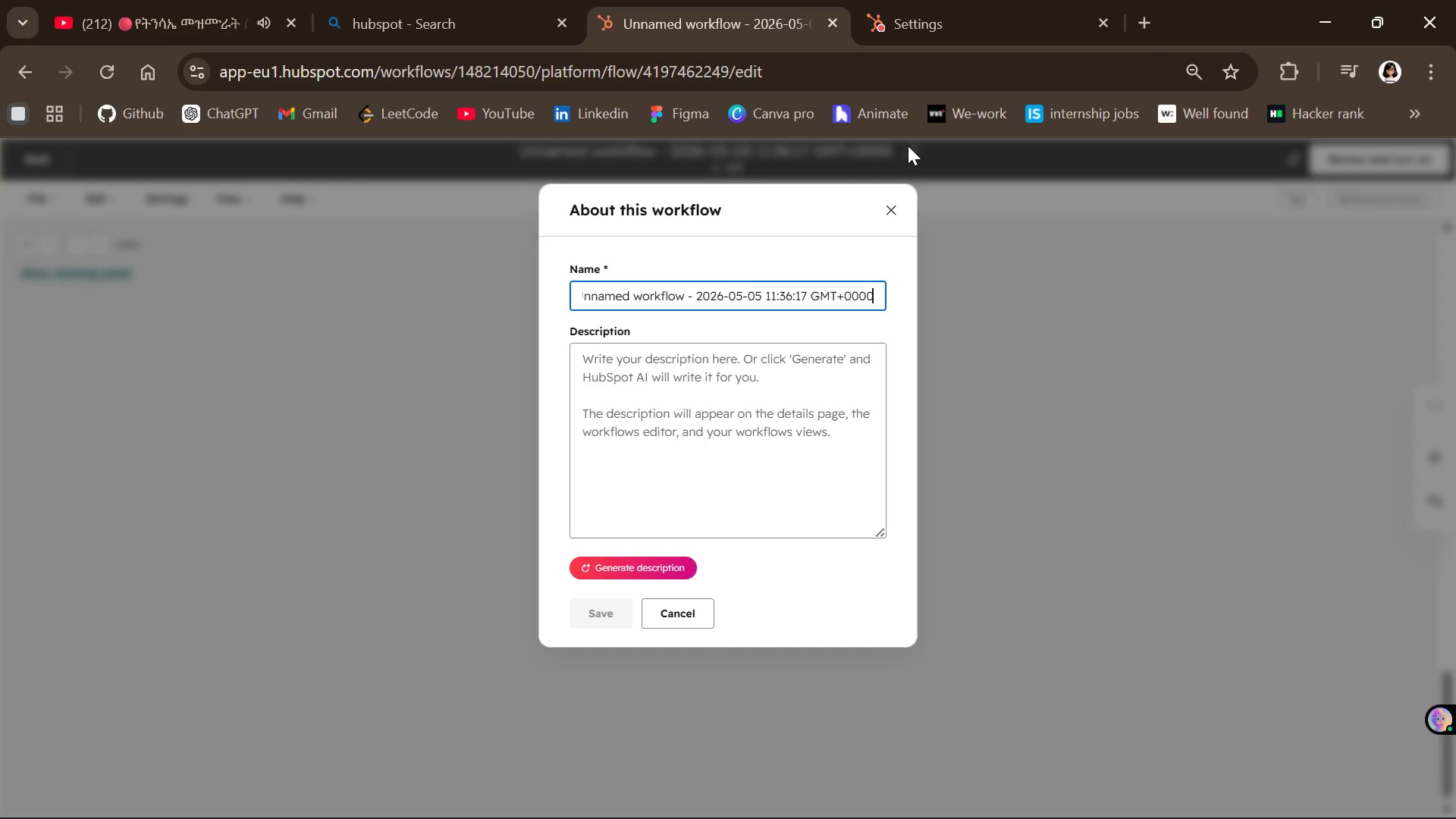 
key(Backspace)
 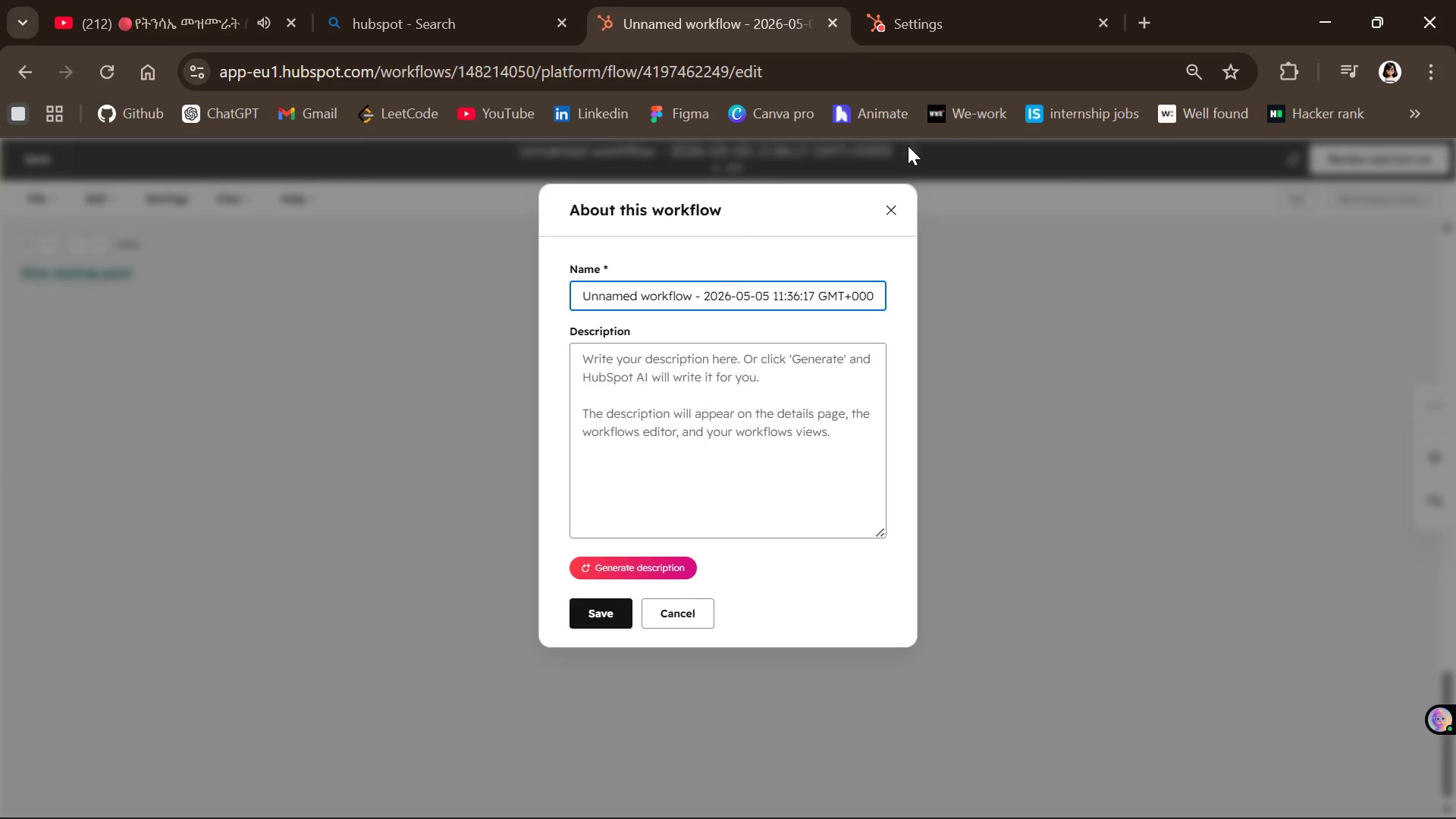 
hold_key(key=Backspace, duration=1.53)
 